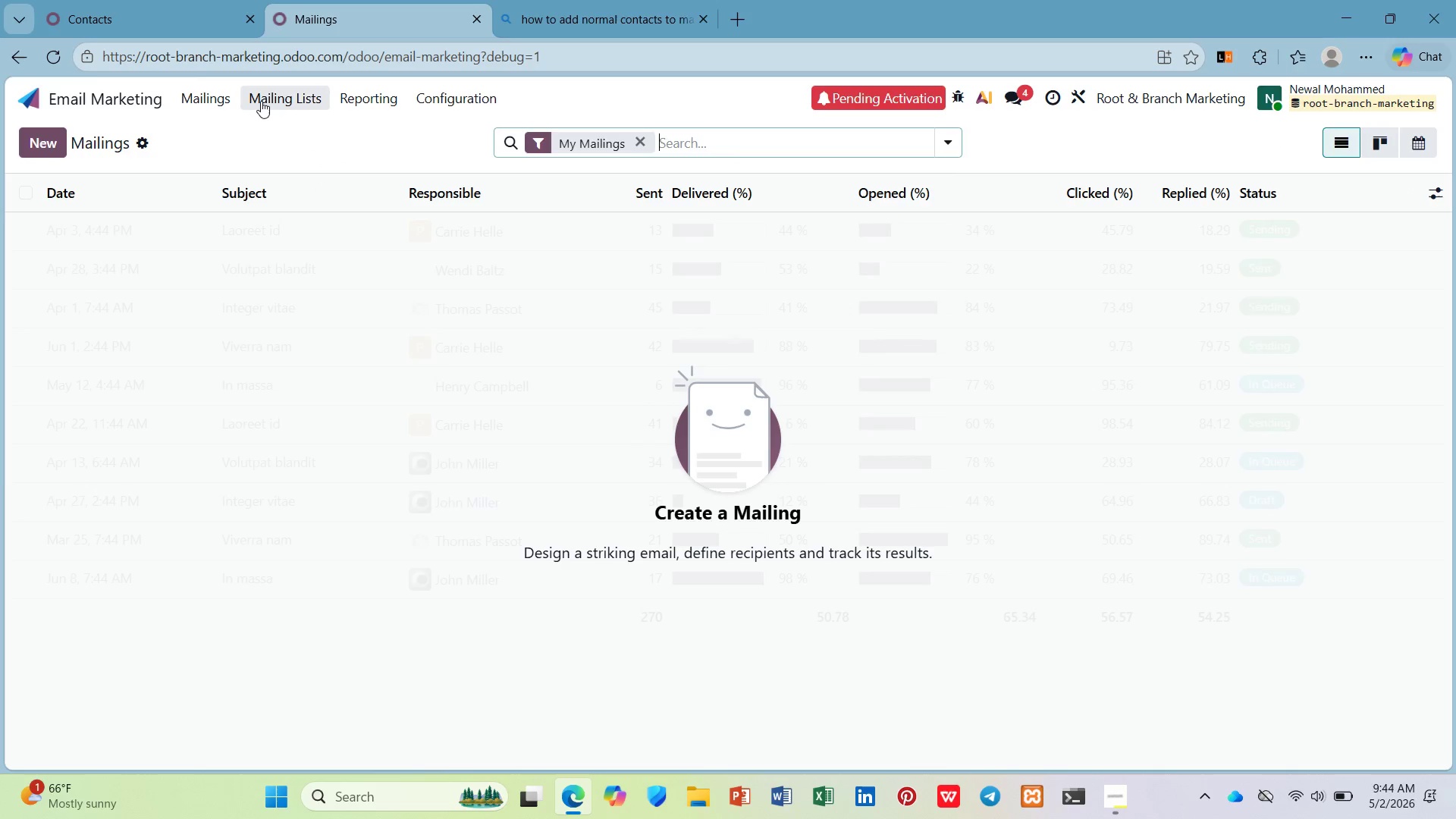 
left_click([261, 101])
 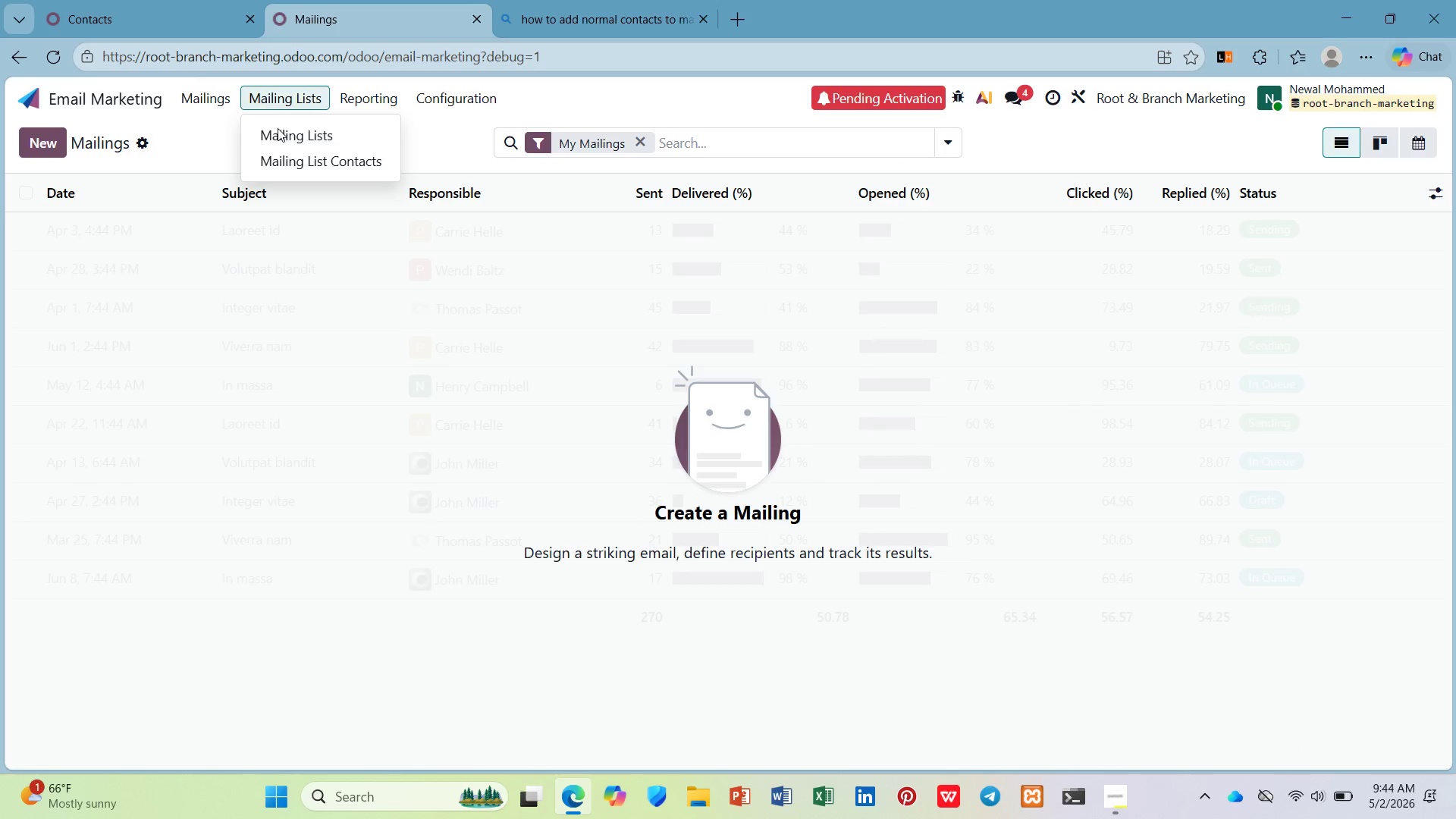 
left_click([284, 152])
 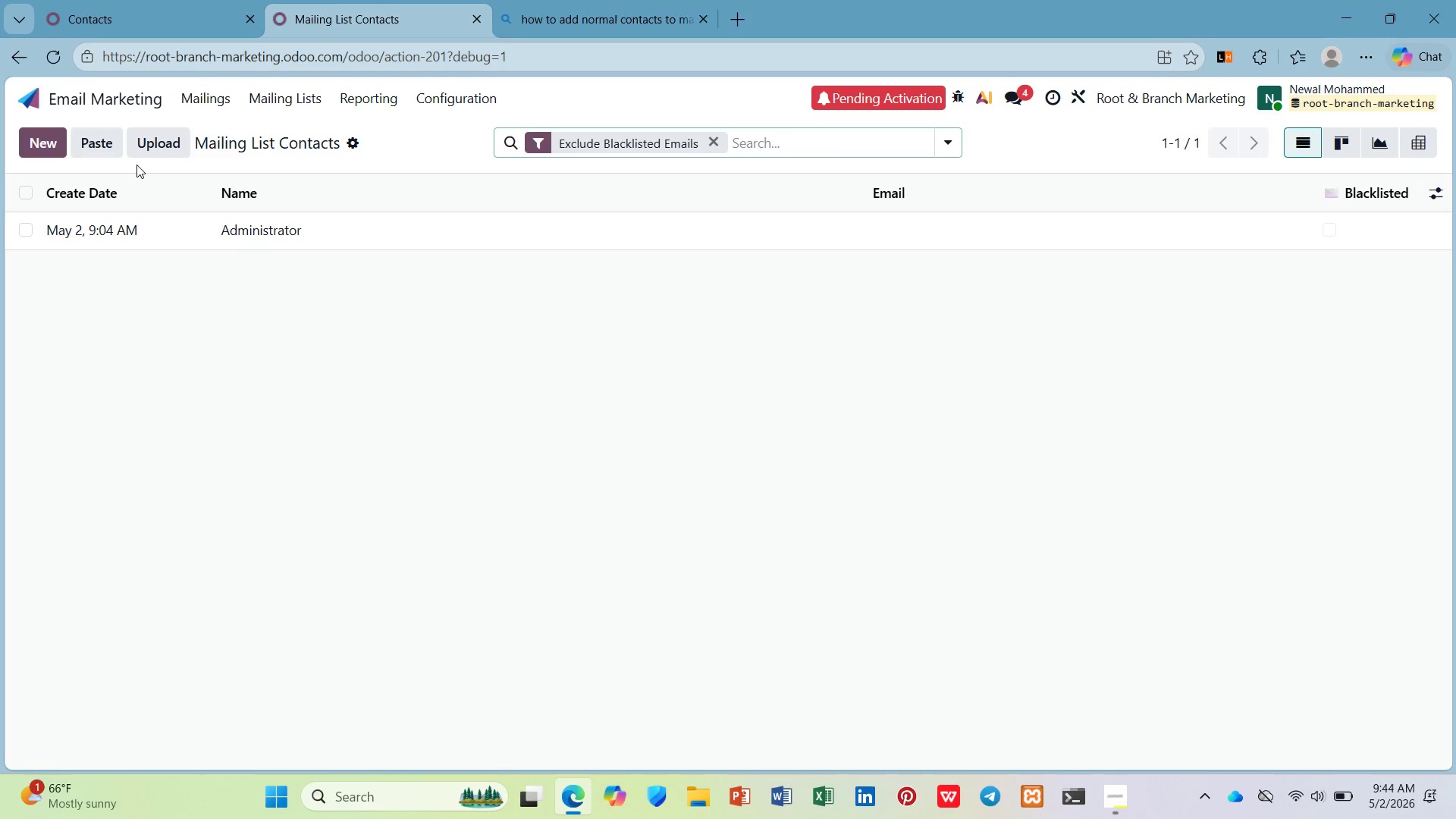 
wait(20.83)
 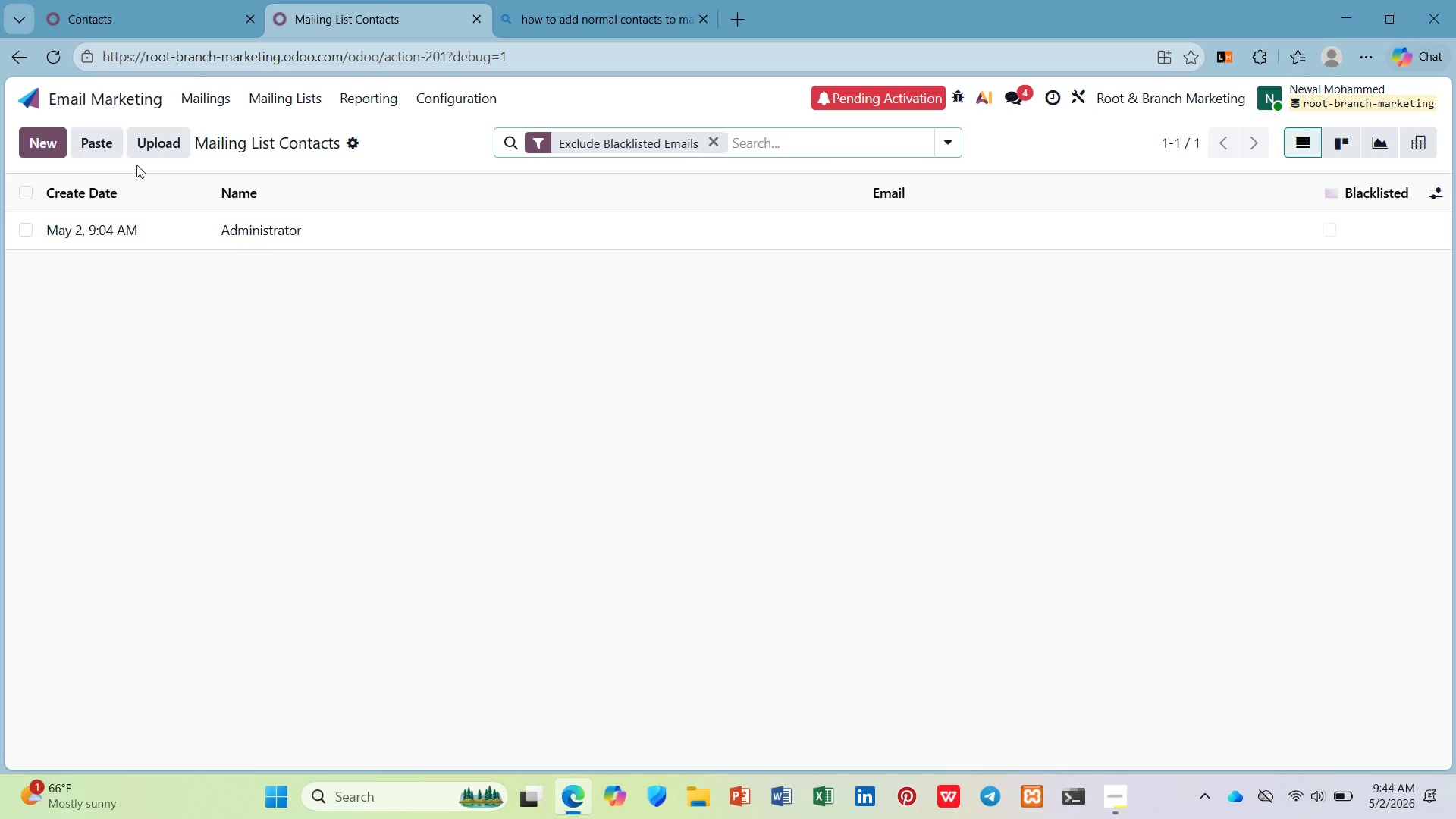 
left_click([346, 140])
 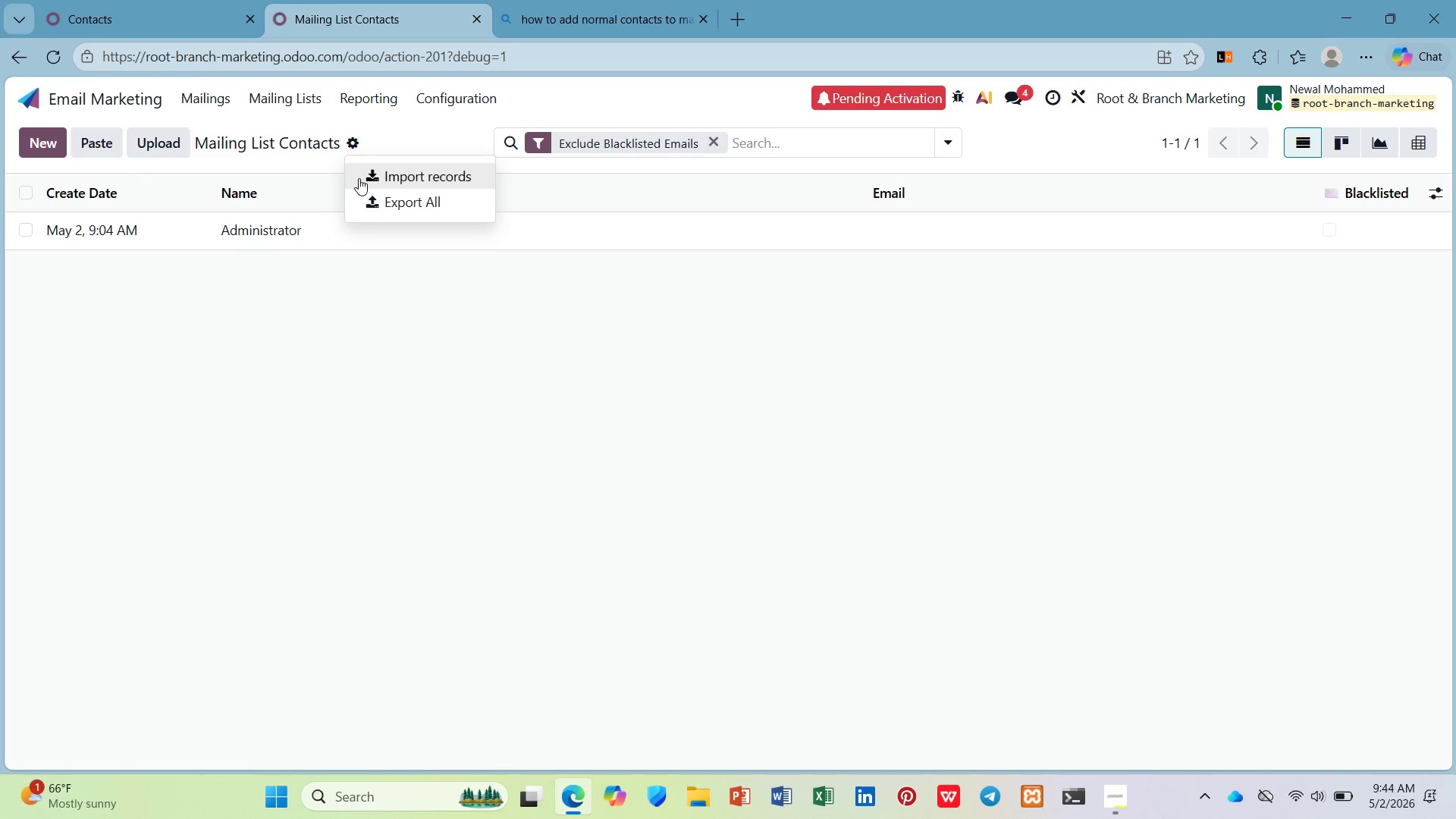 
left_click([359, 178])
 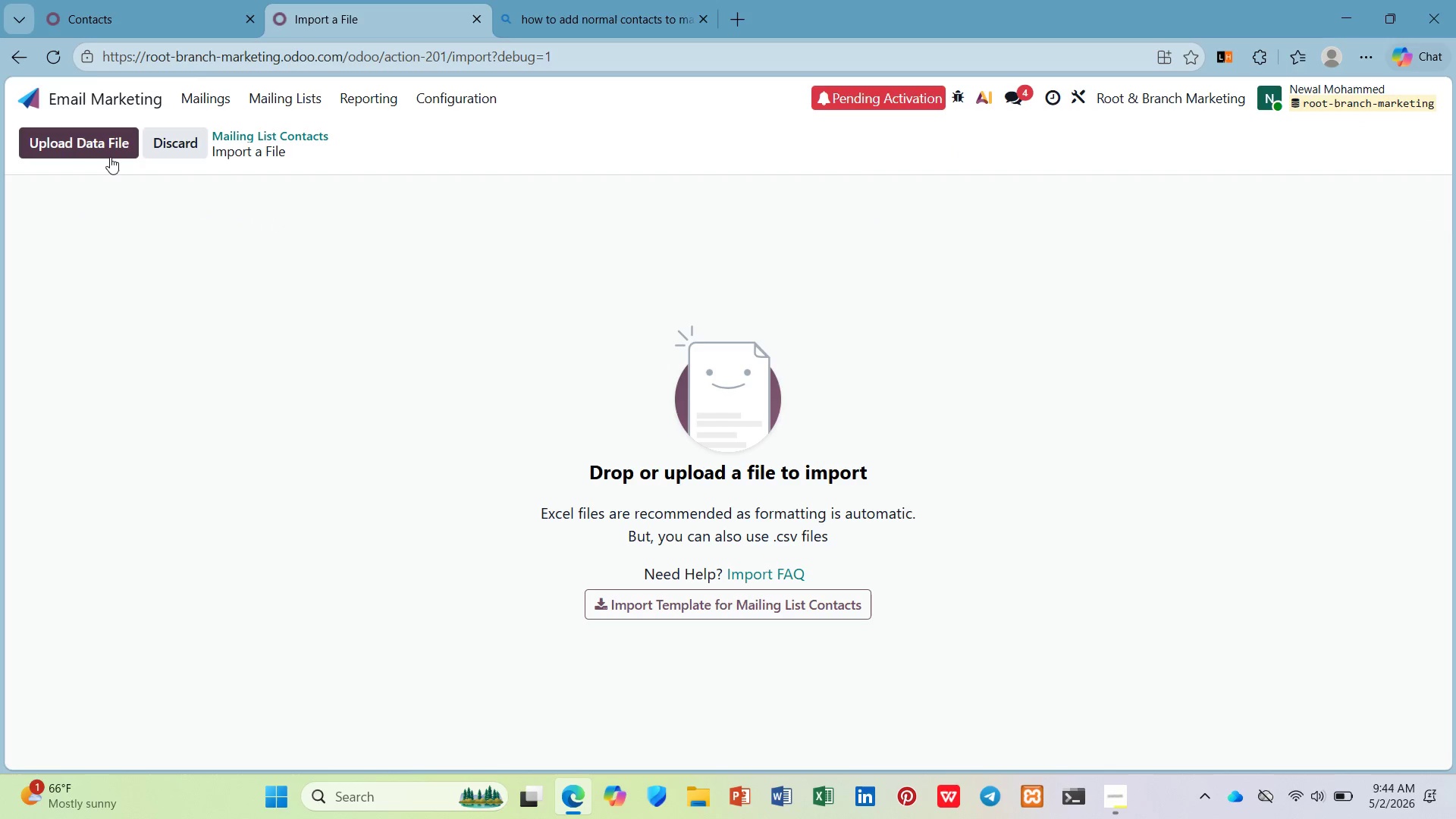 
left_click([110, 157])
 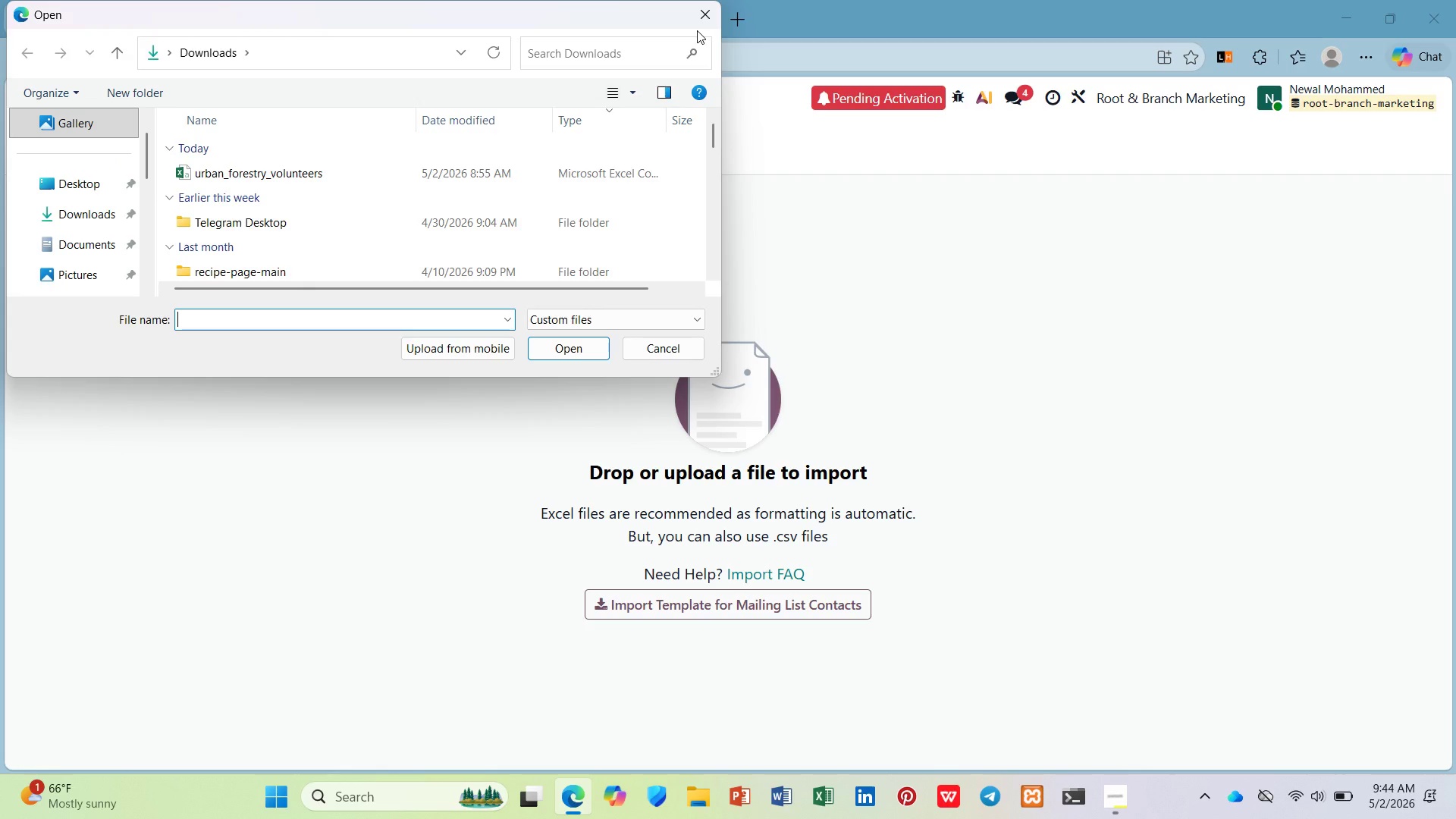 
wait(16.72)
 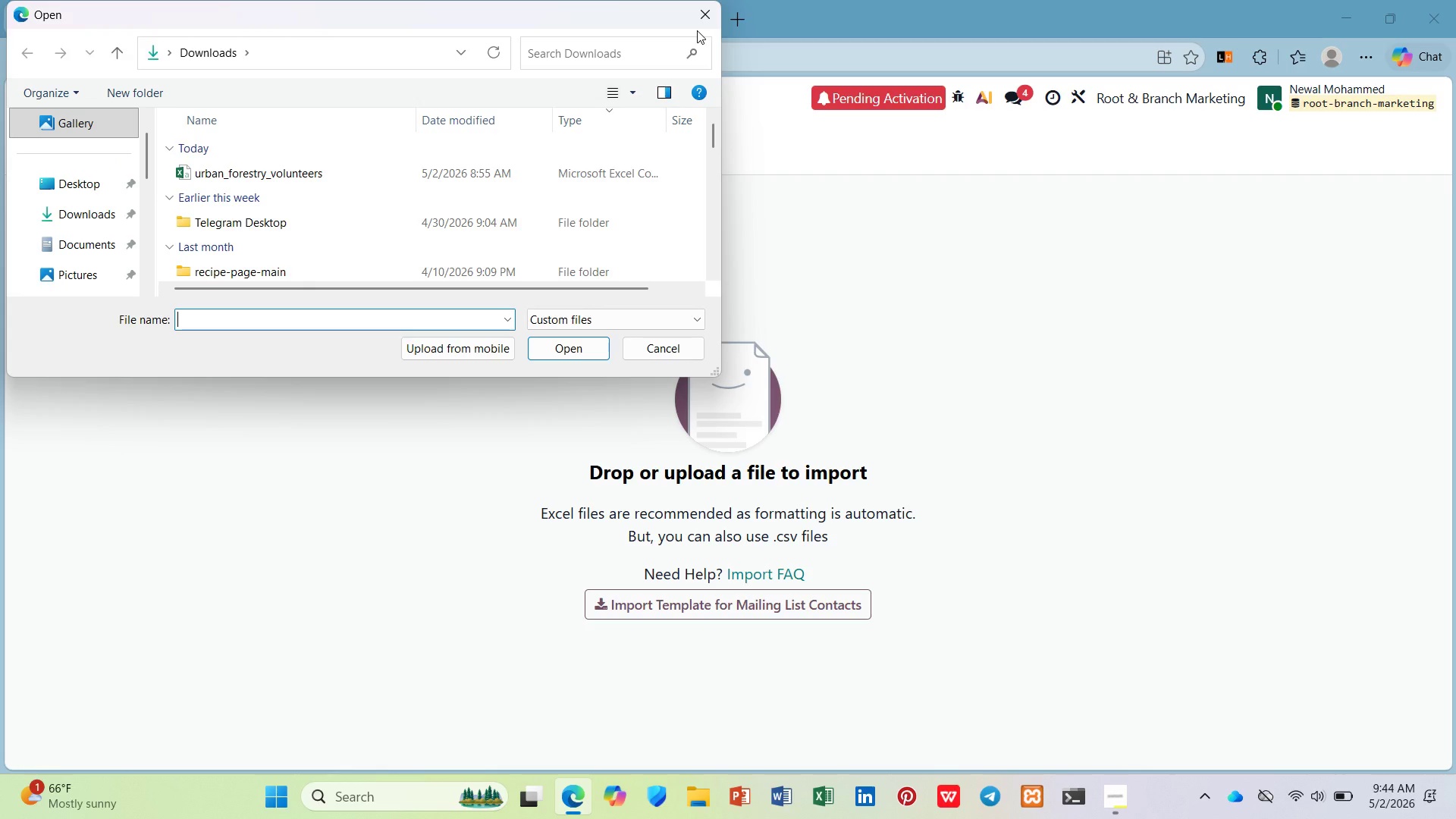 
double_click([551, 355])
 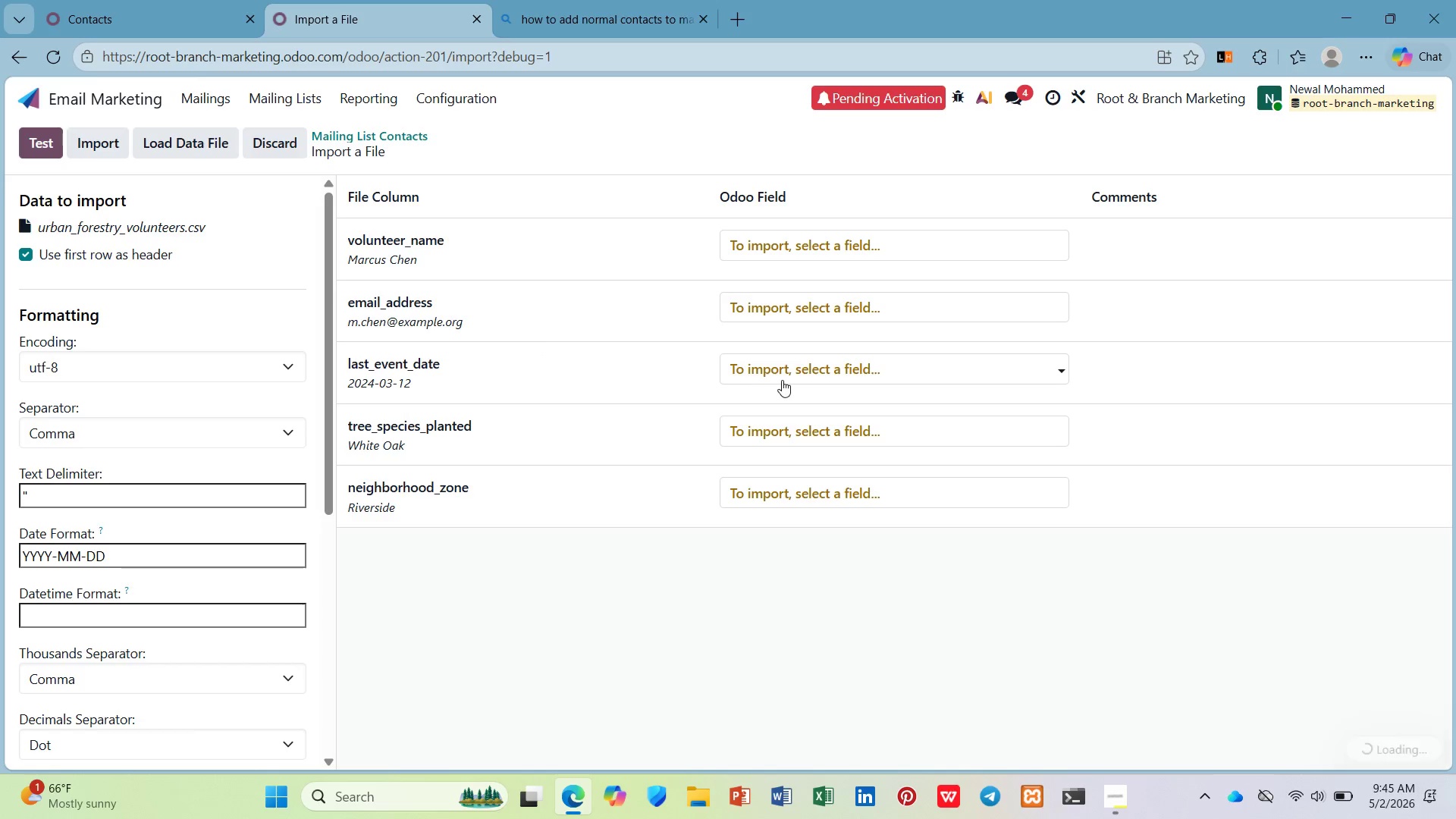 
left_click([852, 416])
 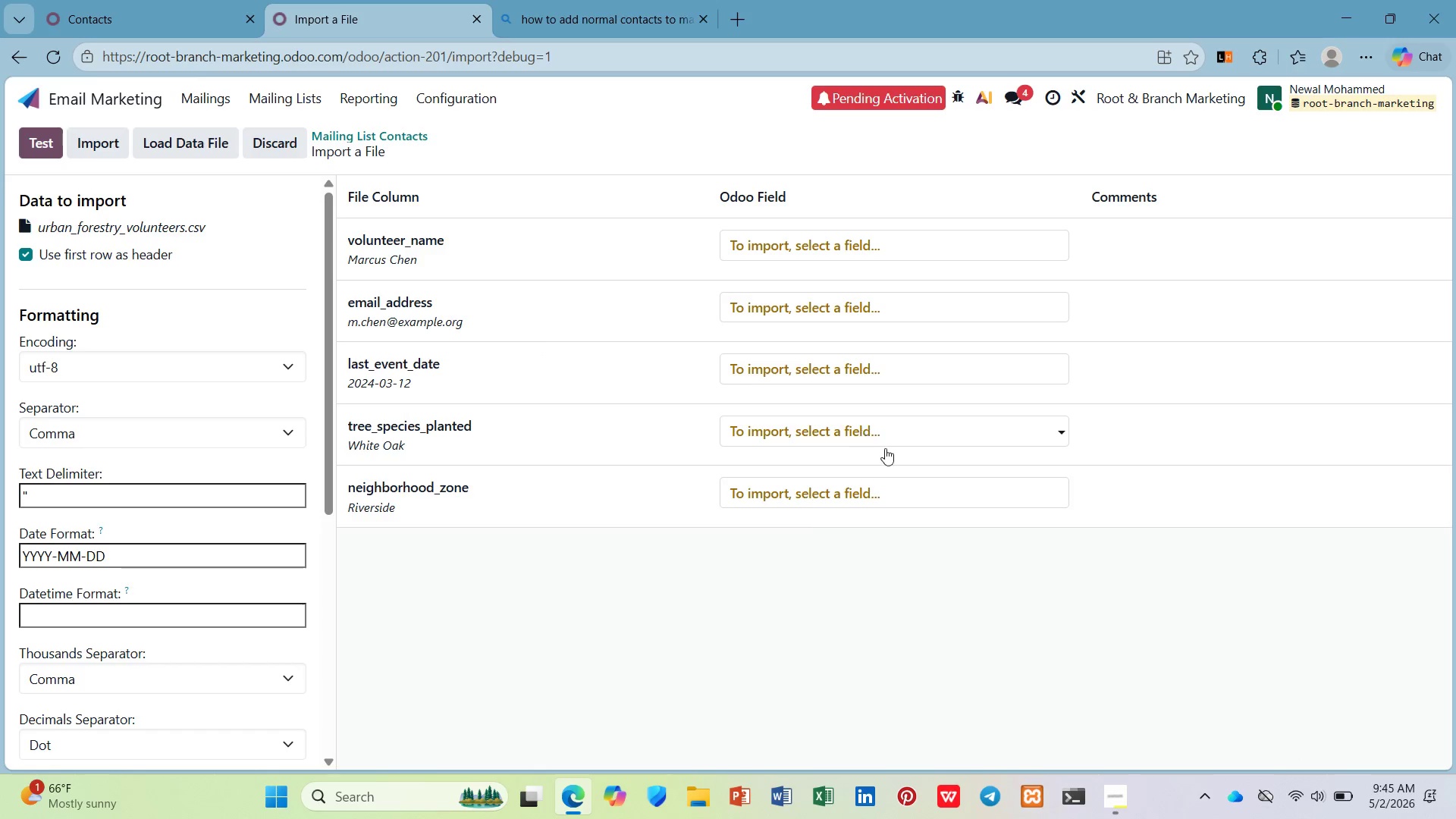 
mouse_move([885, 465])
 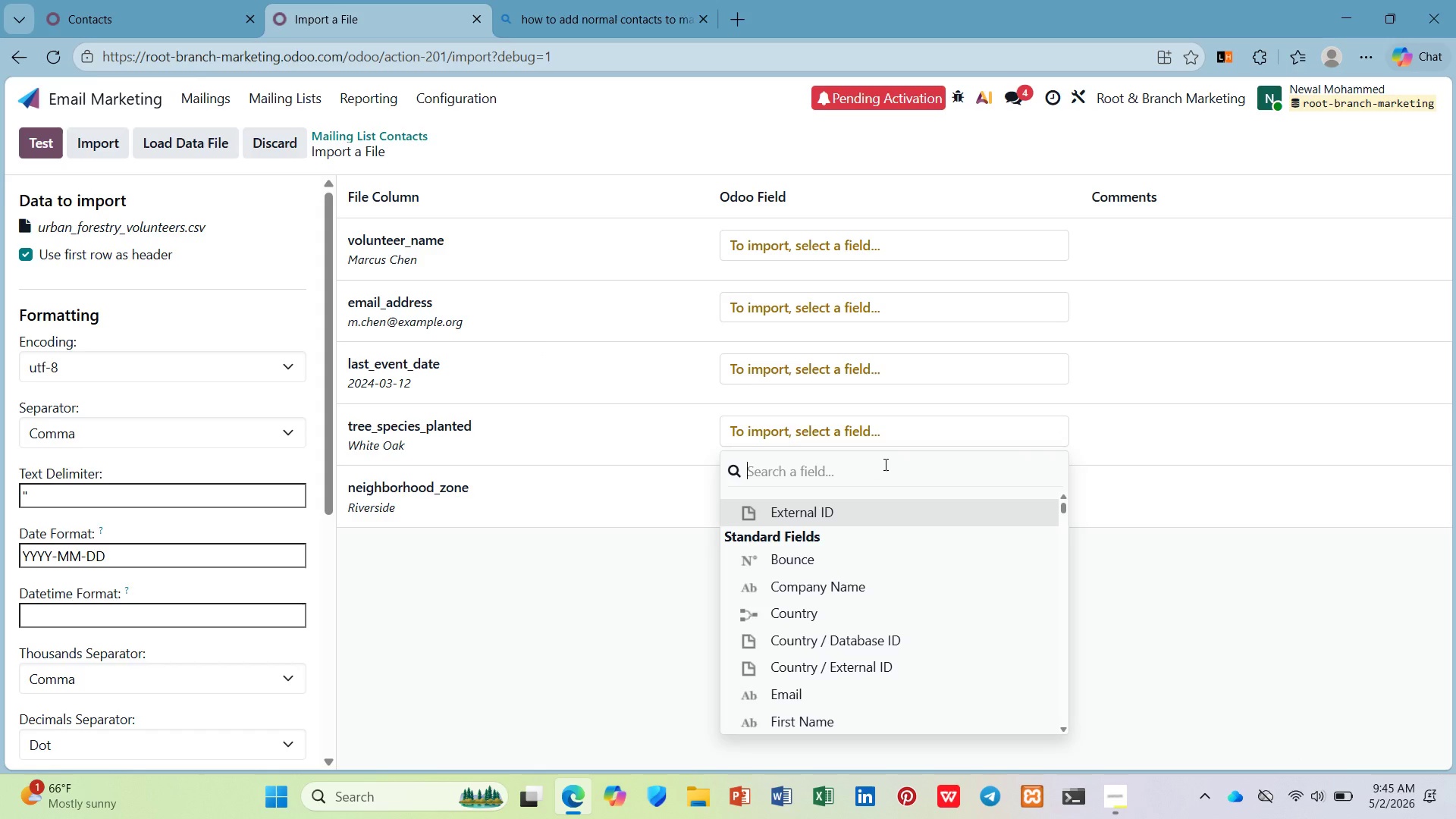 
left_click([884, 464])
 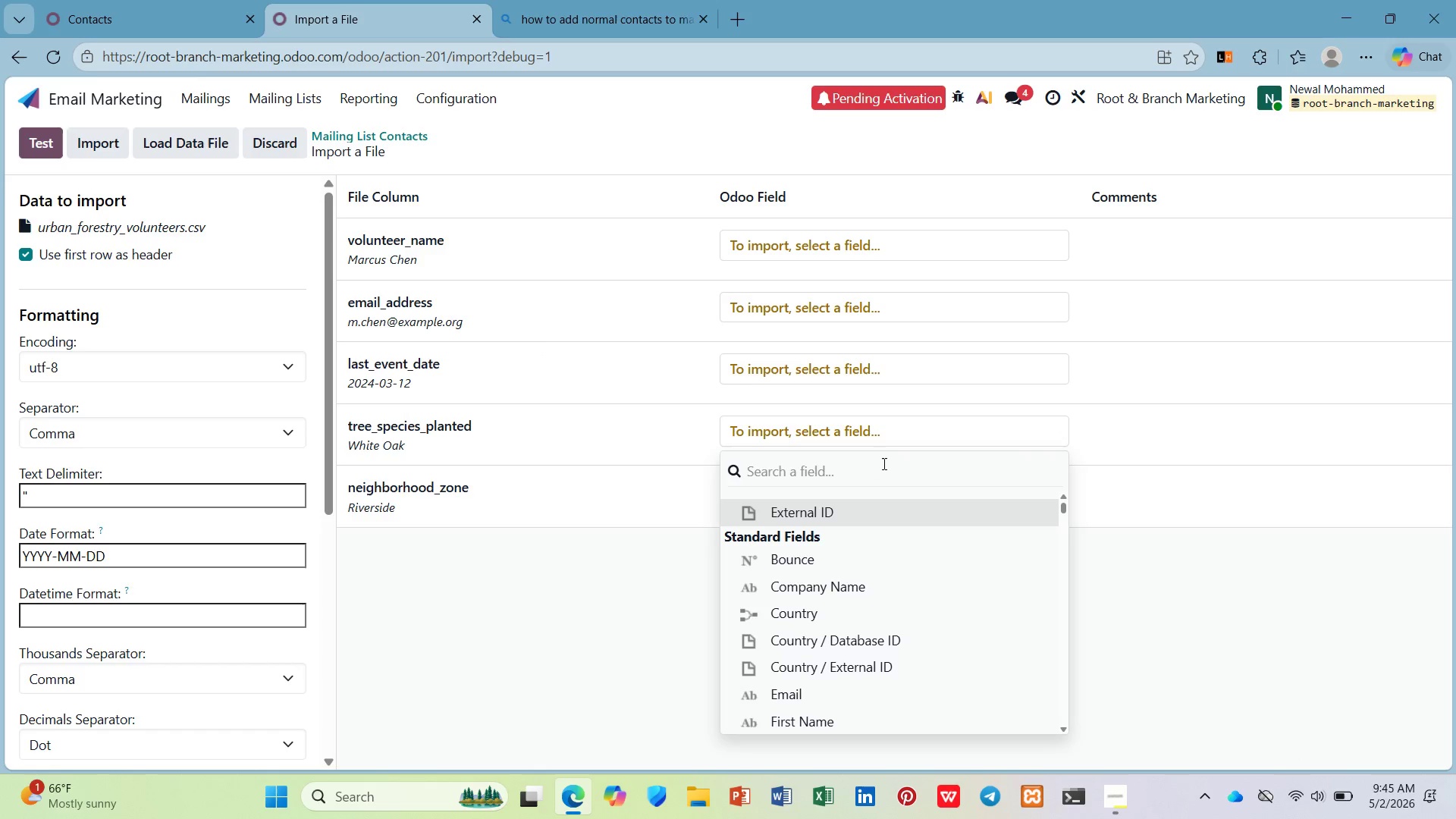 
key(X)
 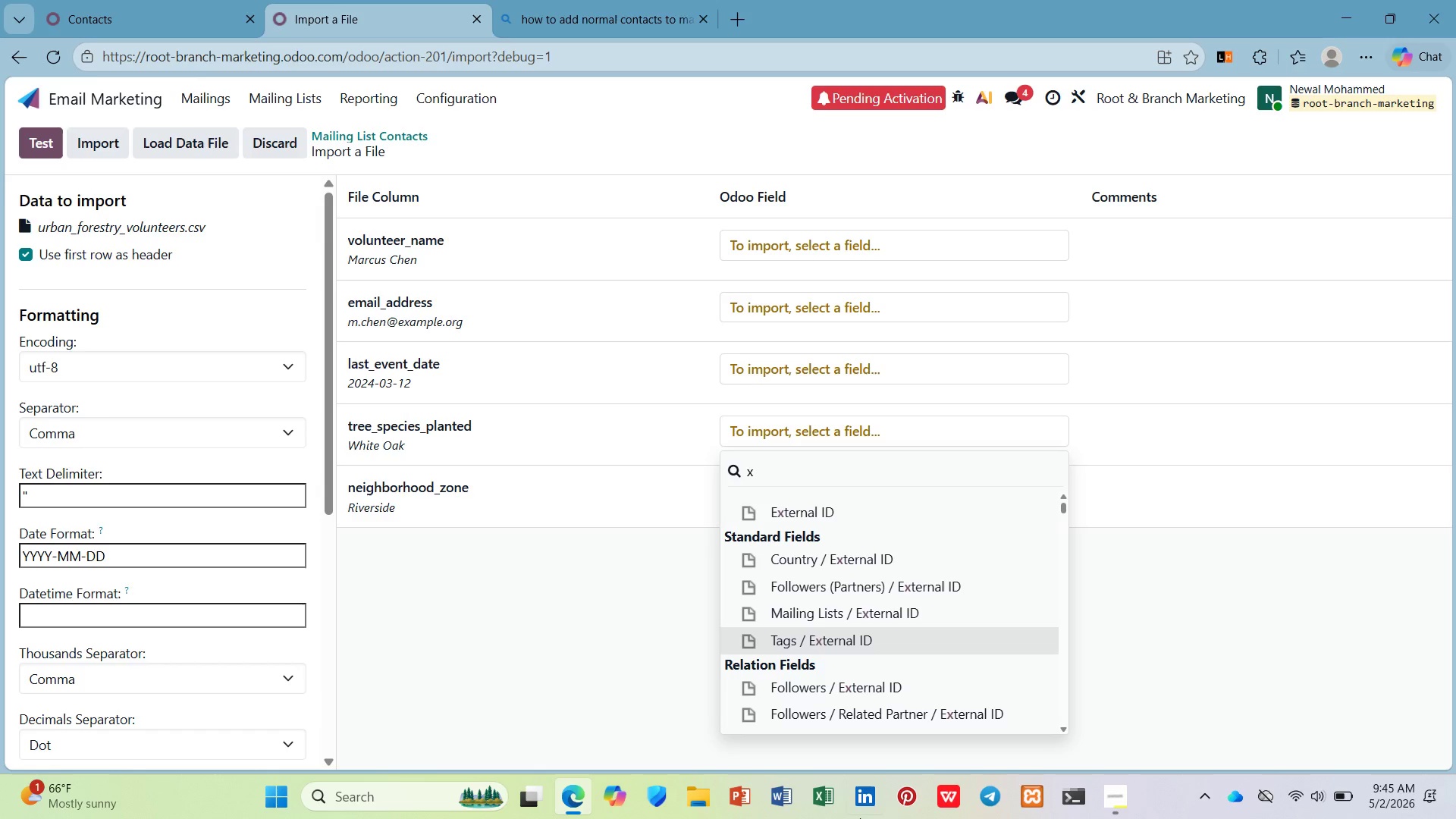 
scroll: coordinate [851, 616], scroll_direction: down, amount: 27.0
 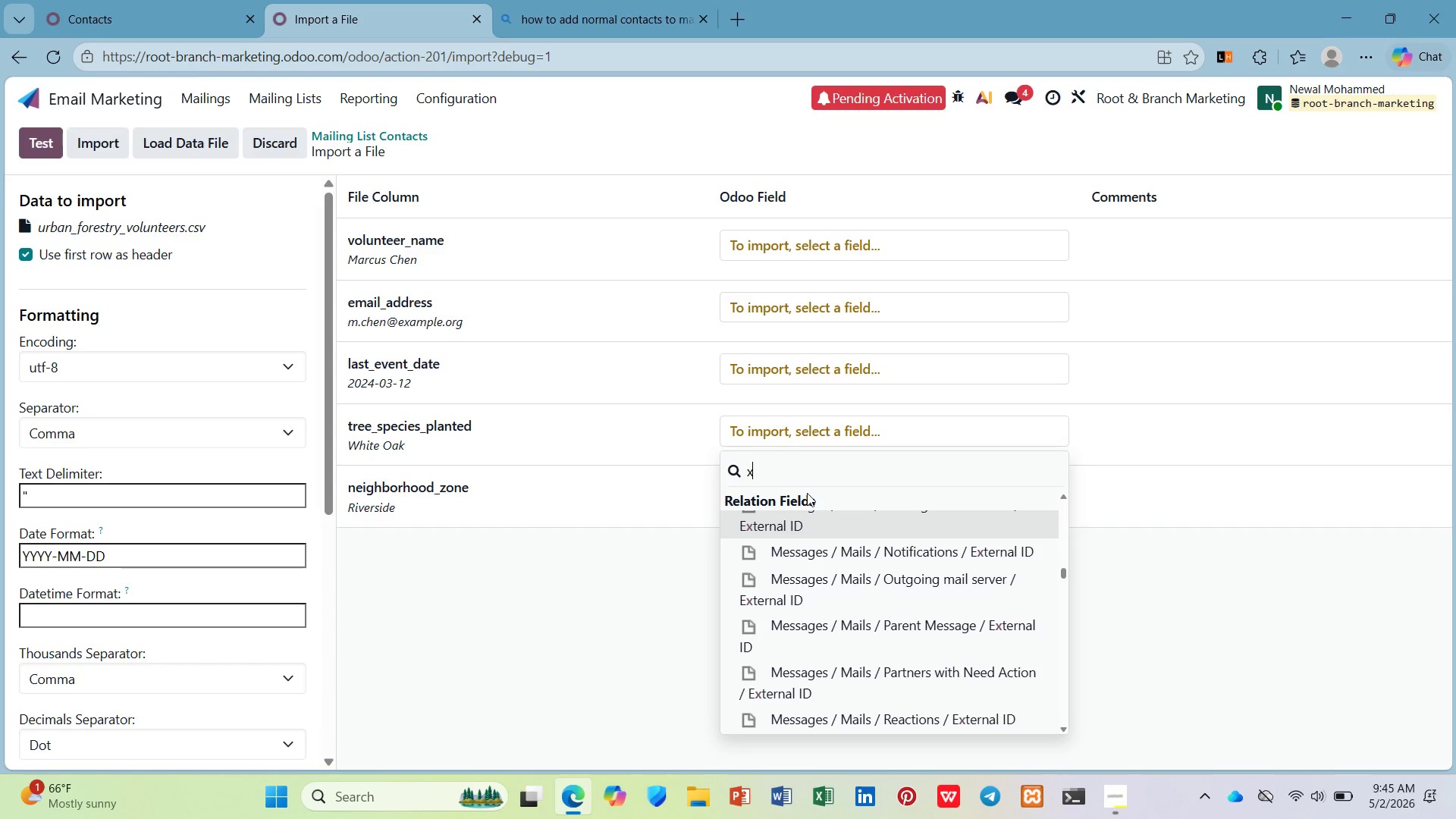 
key(Shift+Minus)
 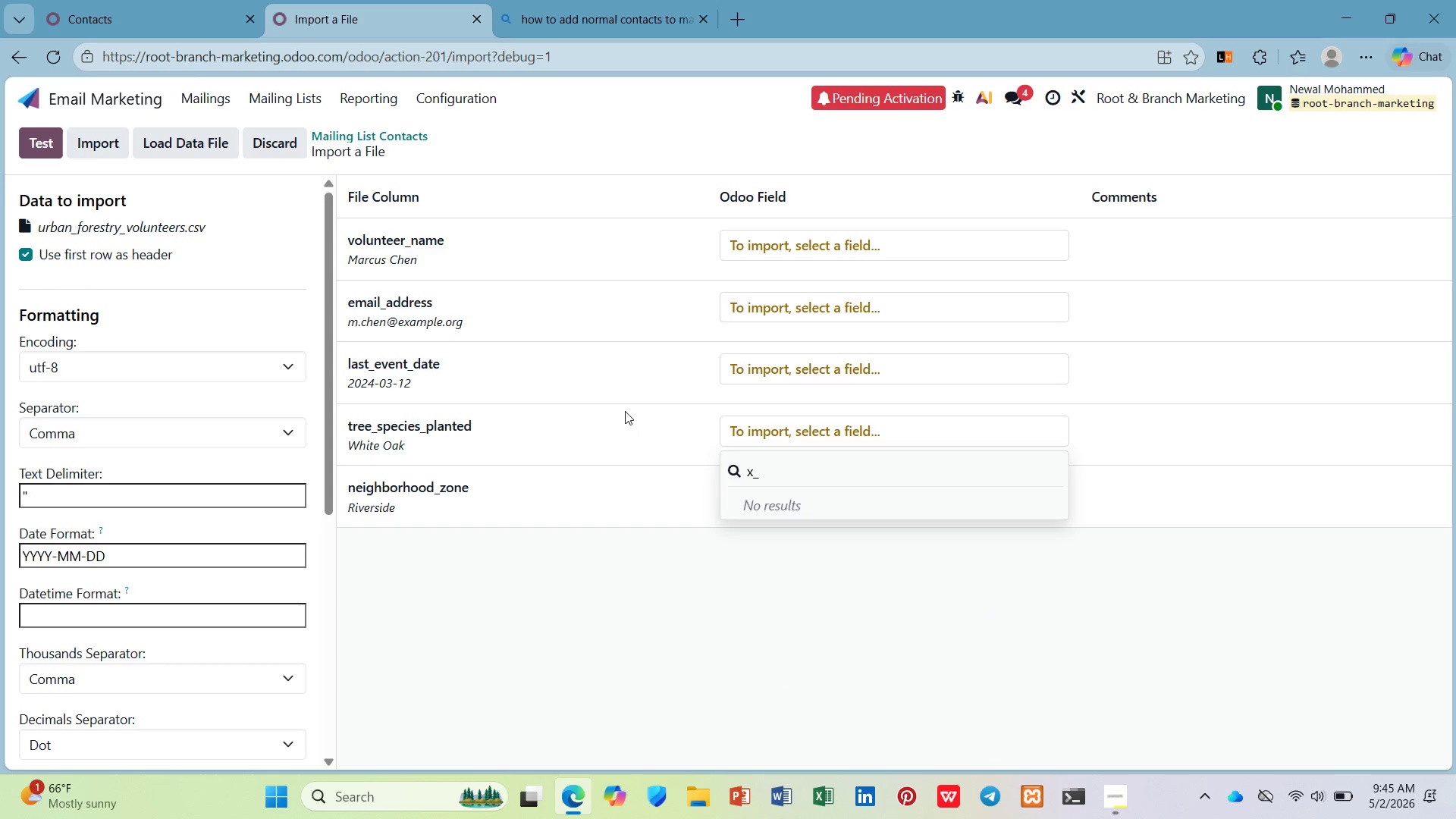 
type(te)
key(Backspace)
type(reetre)
key(Backspace)
type(rr )
key(Backspace)
 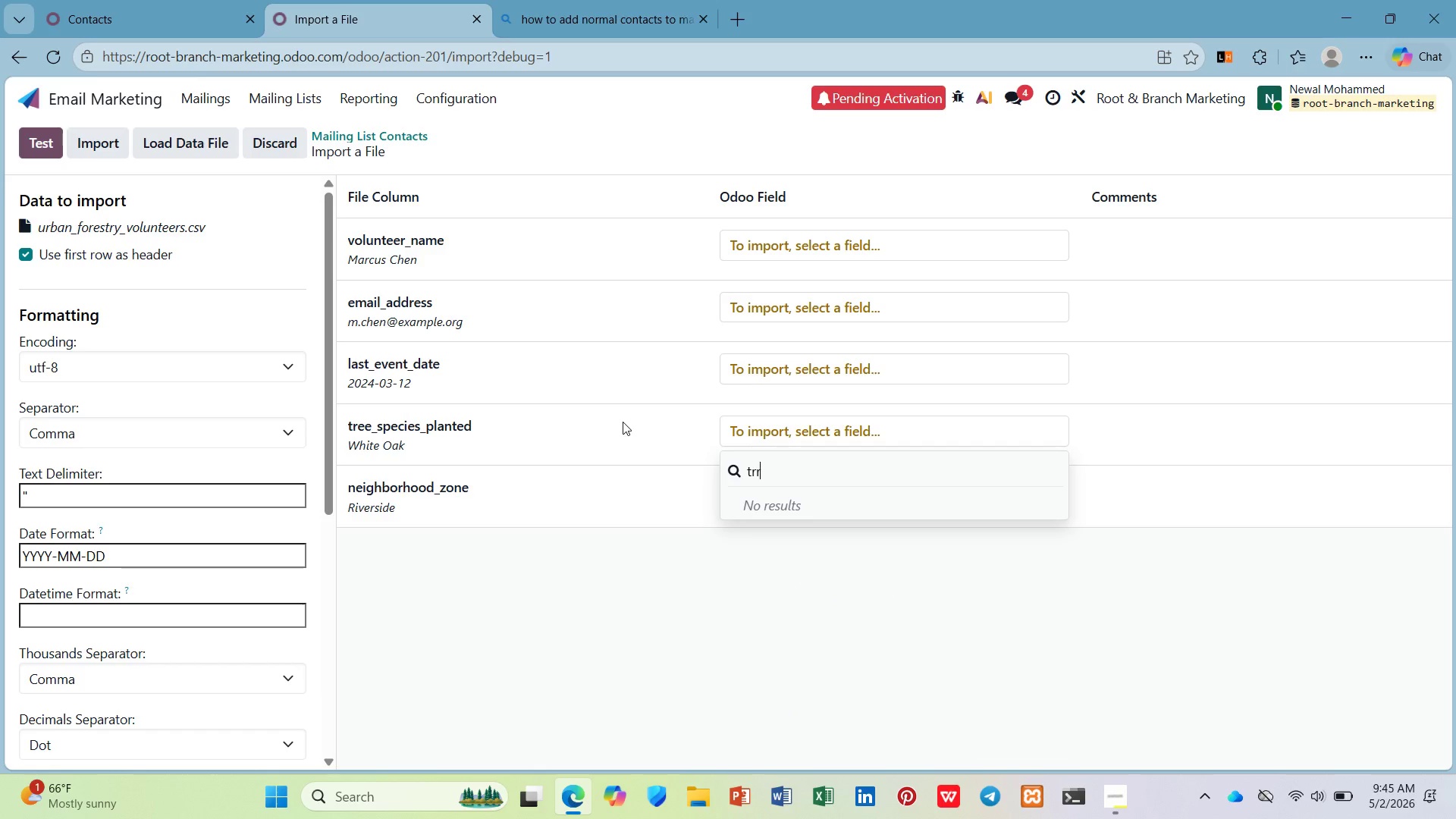 
left_click([821, 467])
 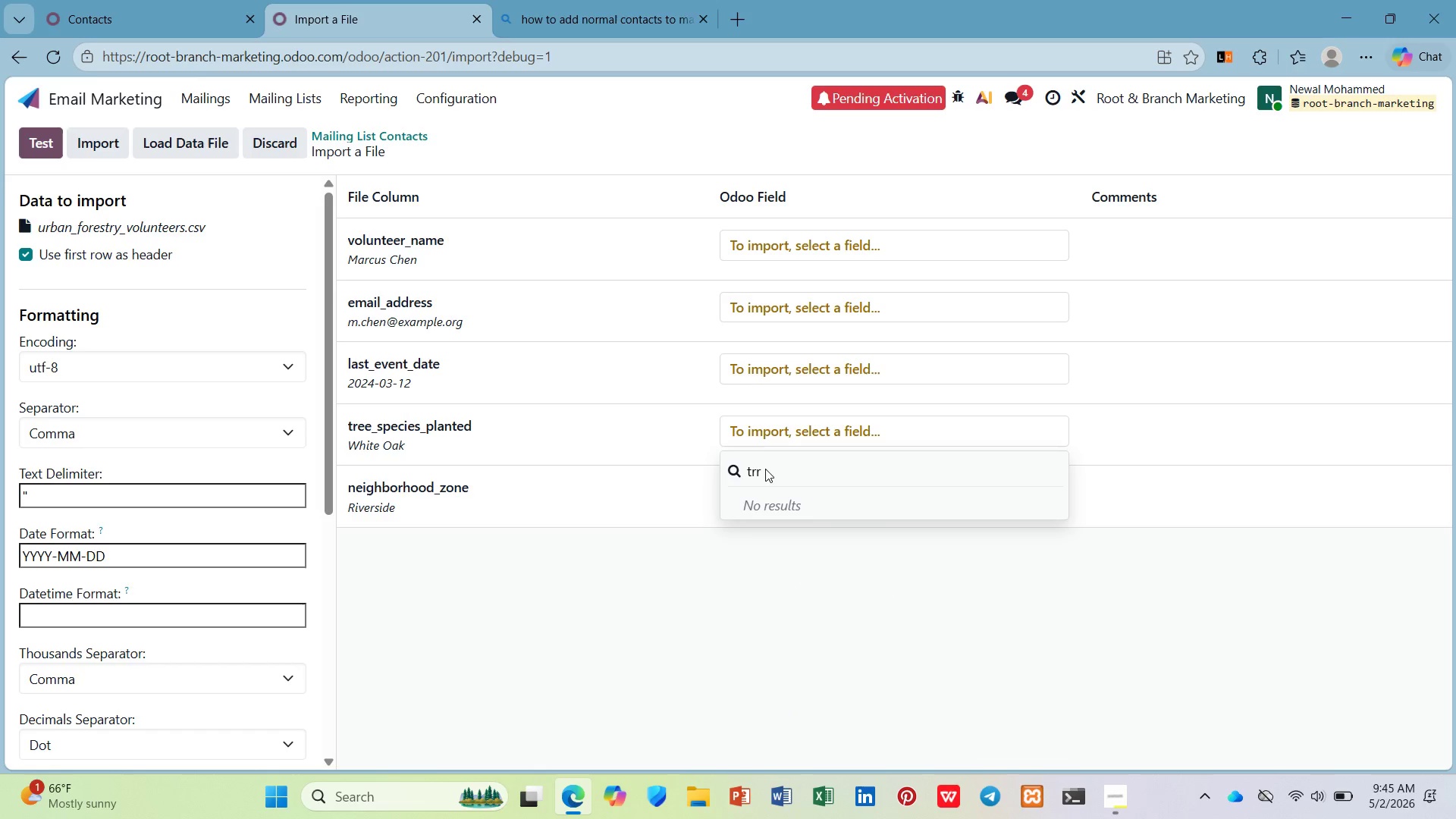 
left_click([765, 470])
 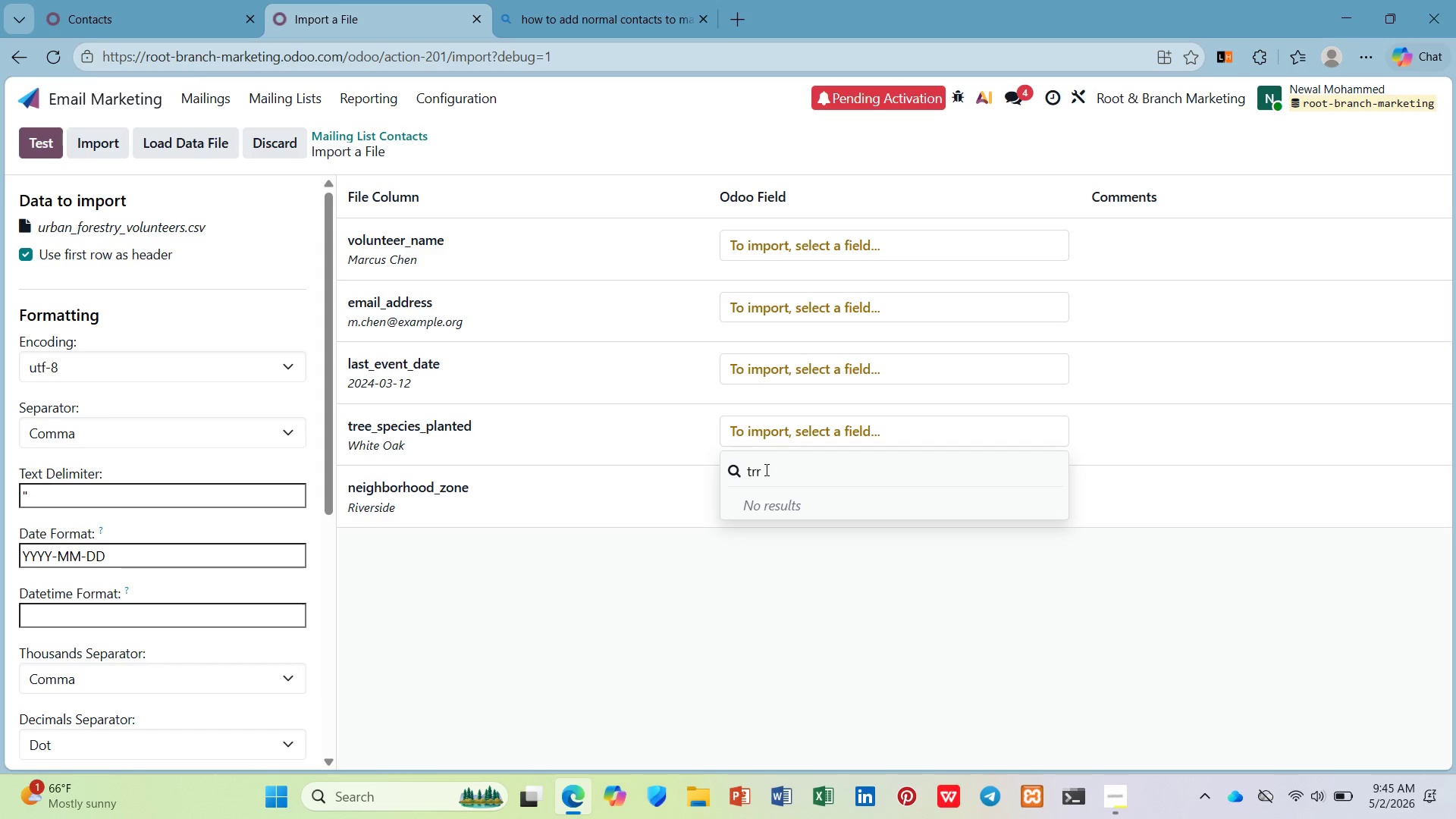 
key(Backspace)
type(ee)
 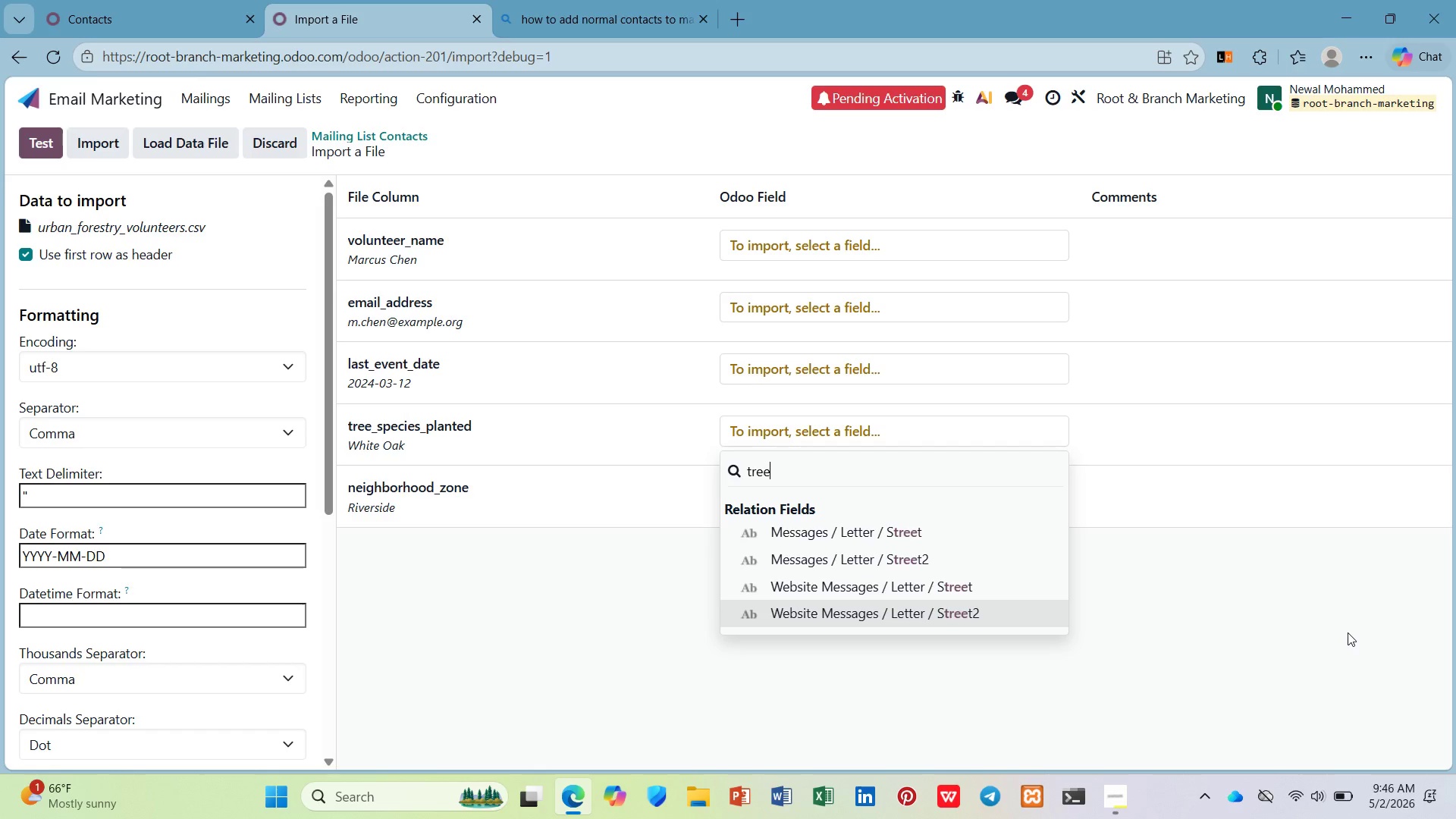 
wait(90.23)
 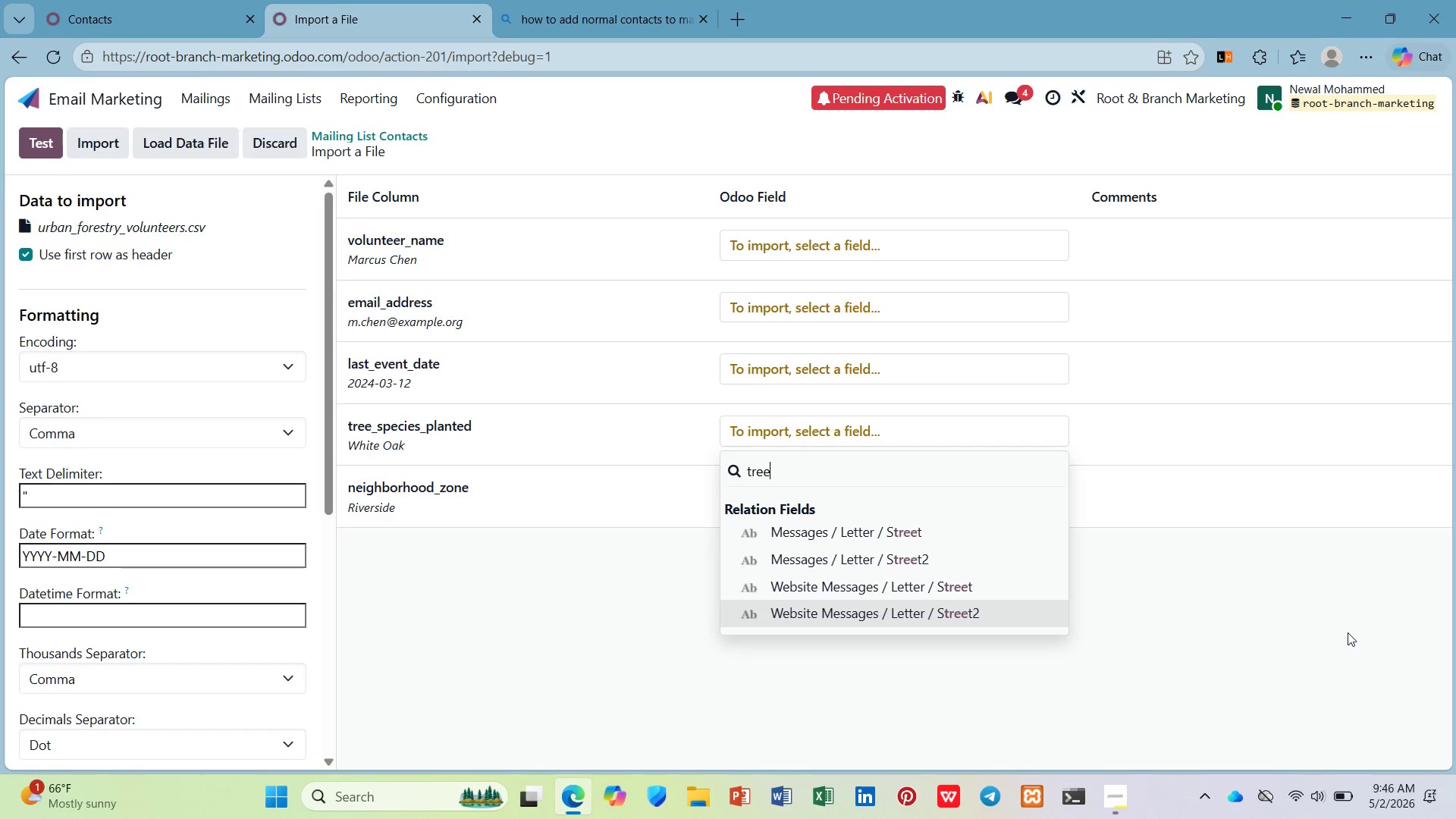 
left_click([74, 102])
 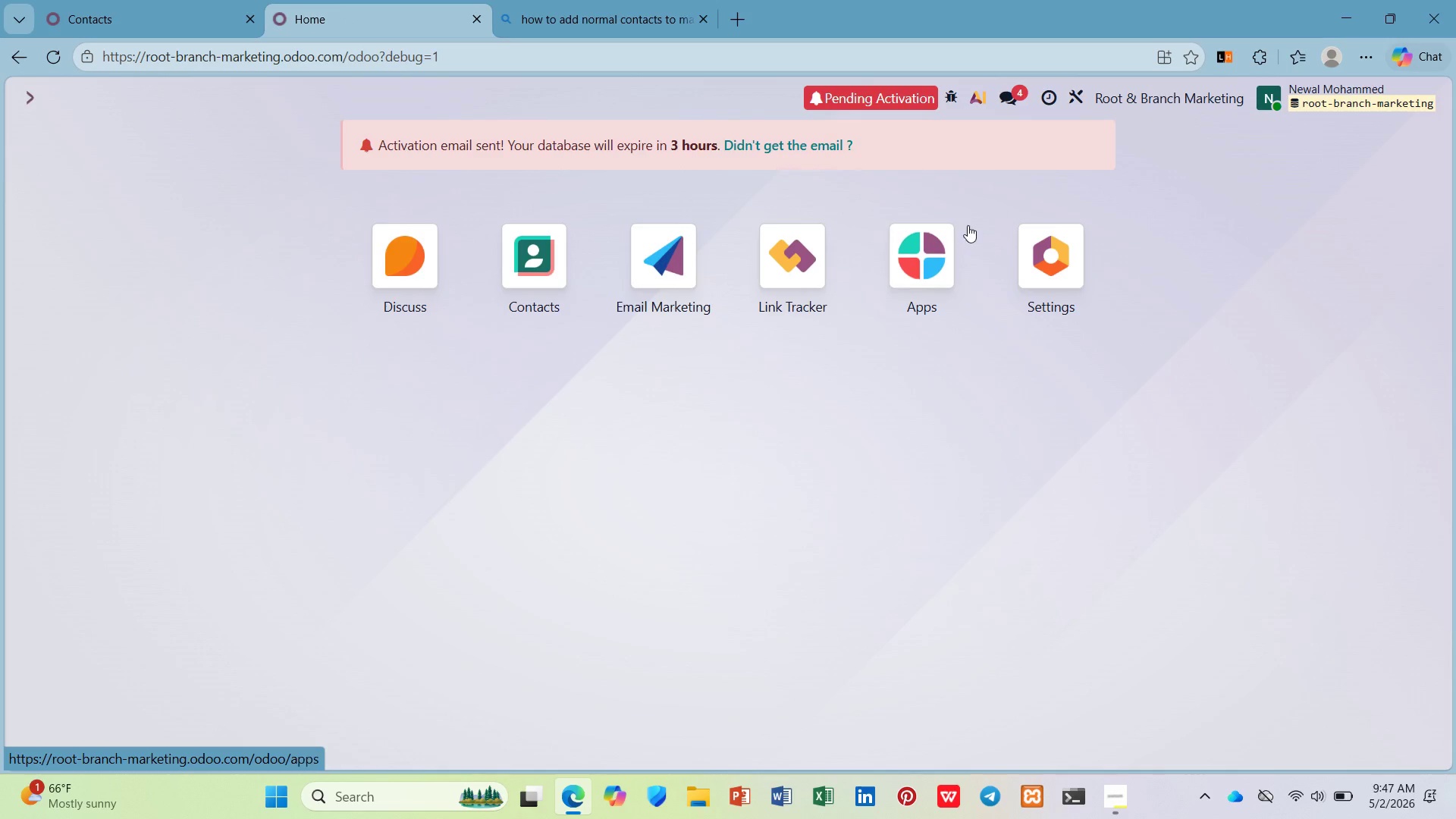 
left_click([1103, 249])
 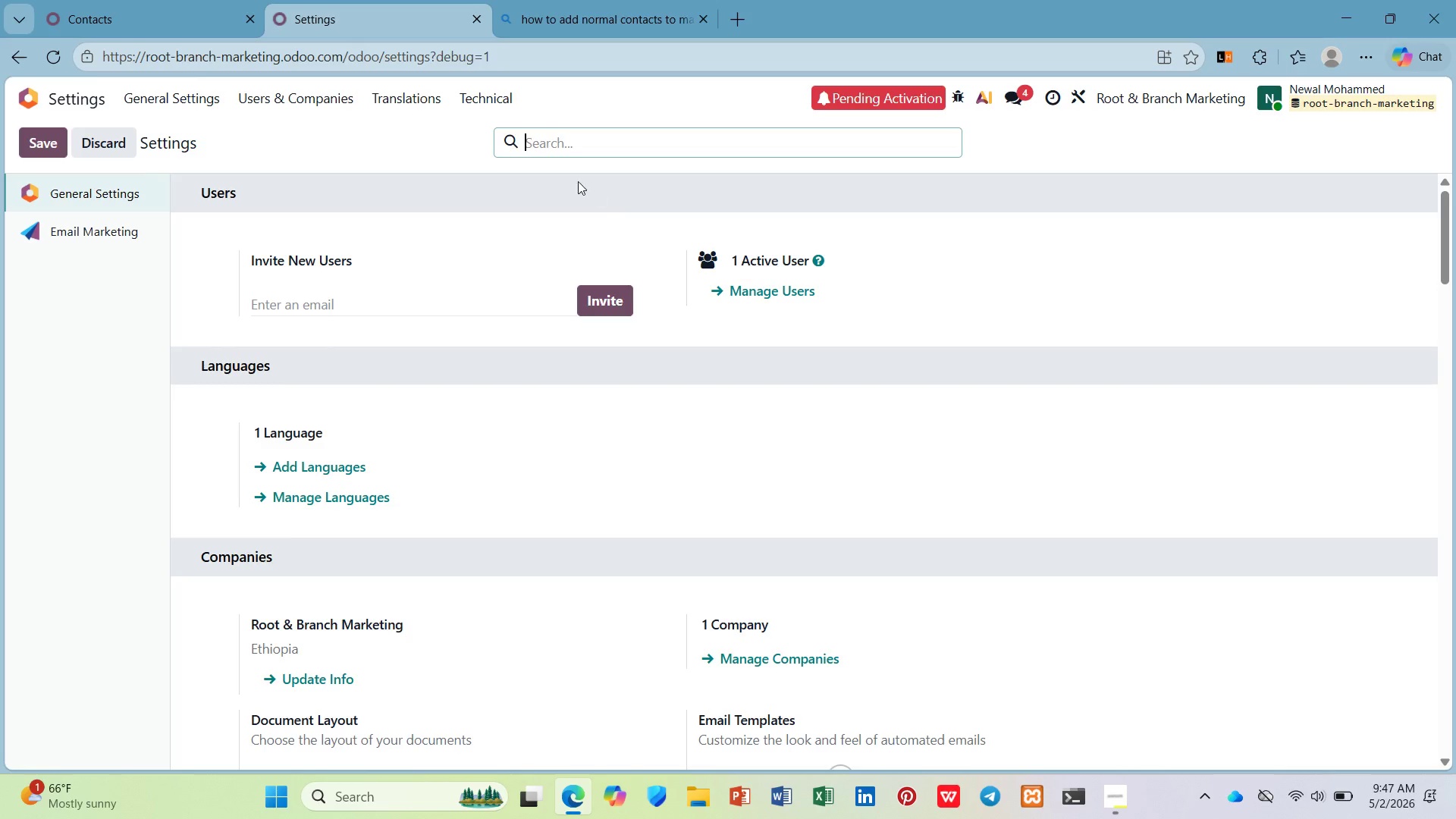 
left_click([499, 103])
 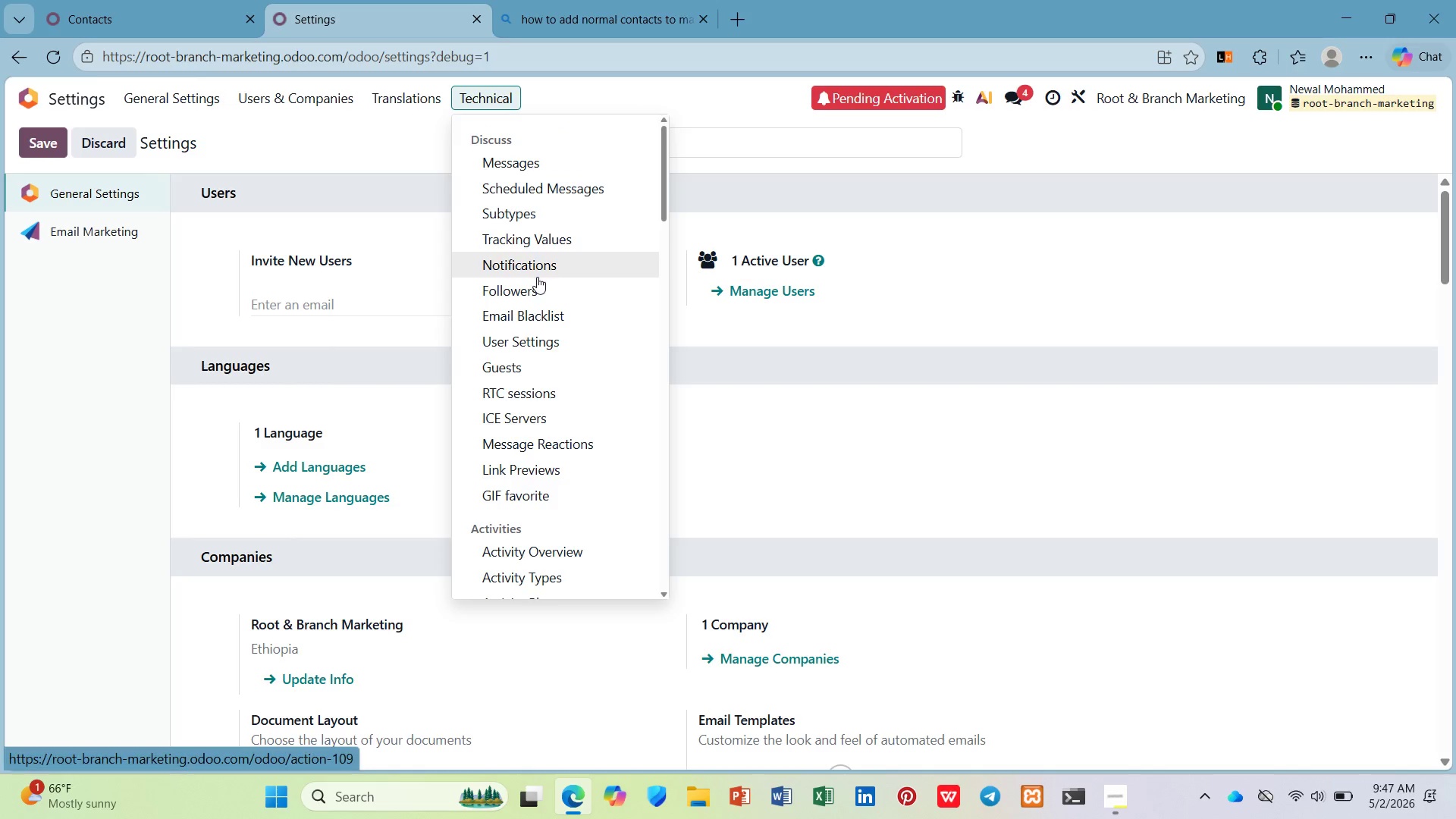 
scroll: coordinate [541, 294], scroll_direction: down, amount: 14.0
 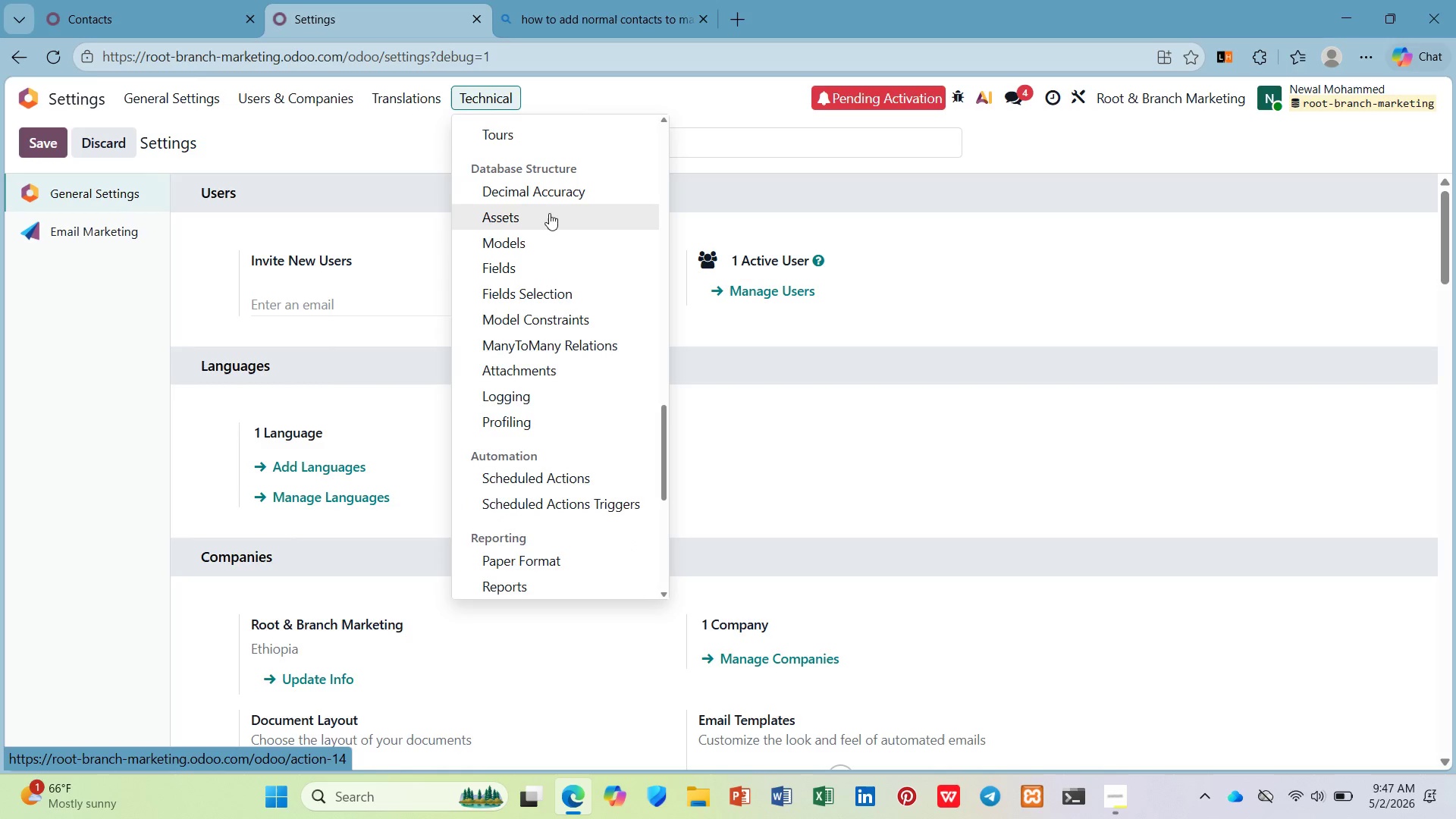 
left_click([550, 230])
 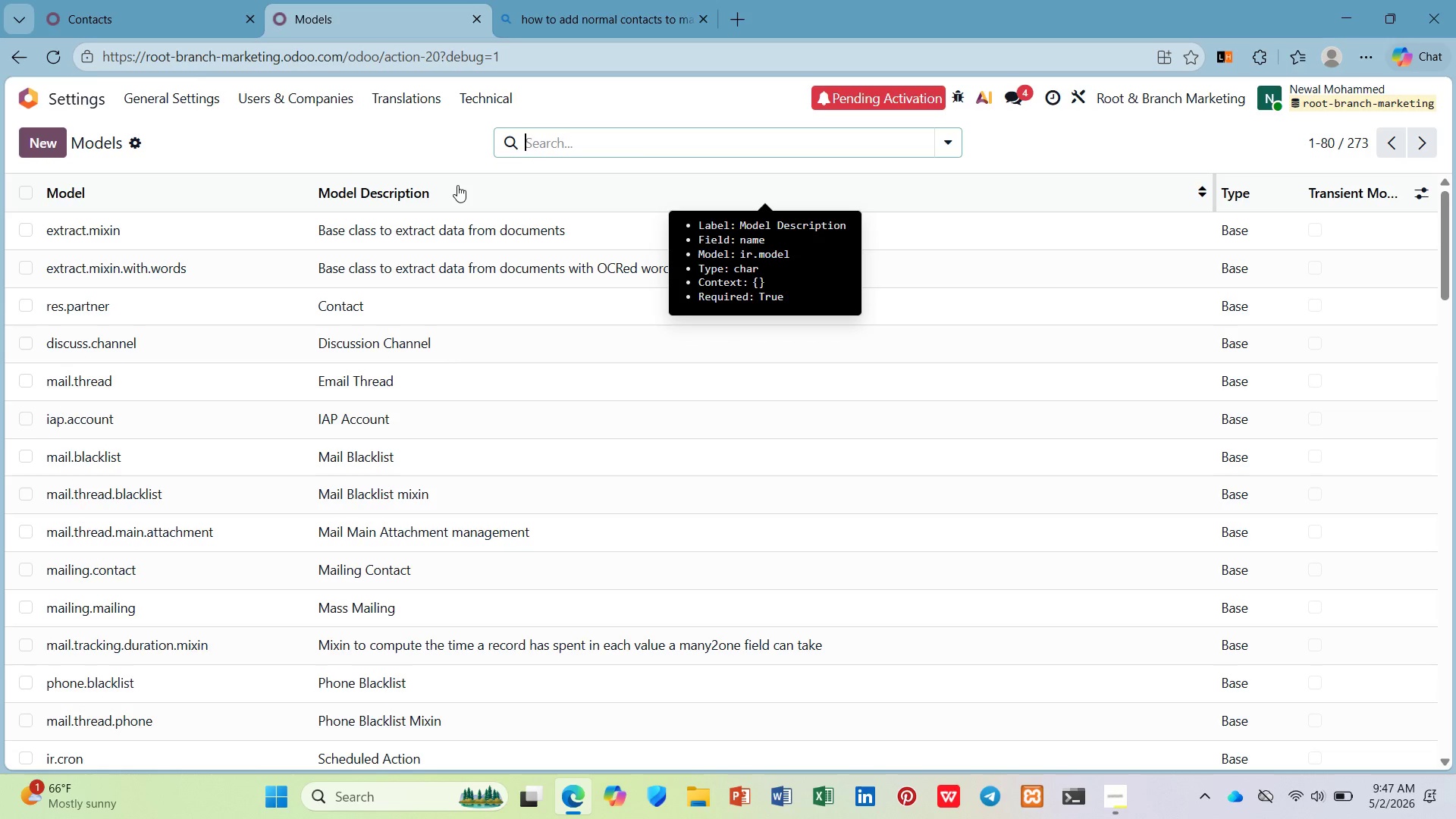 
wait(12.08)
 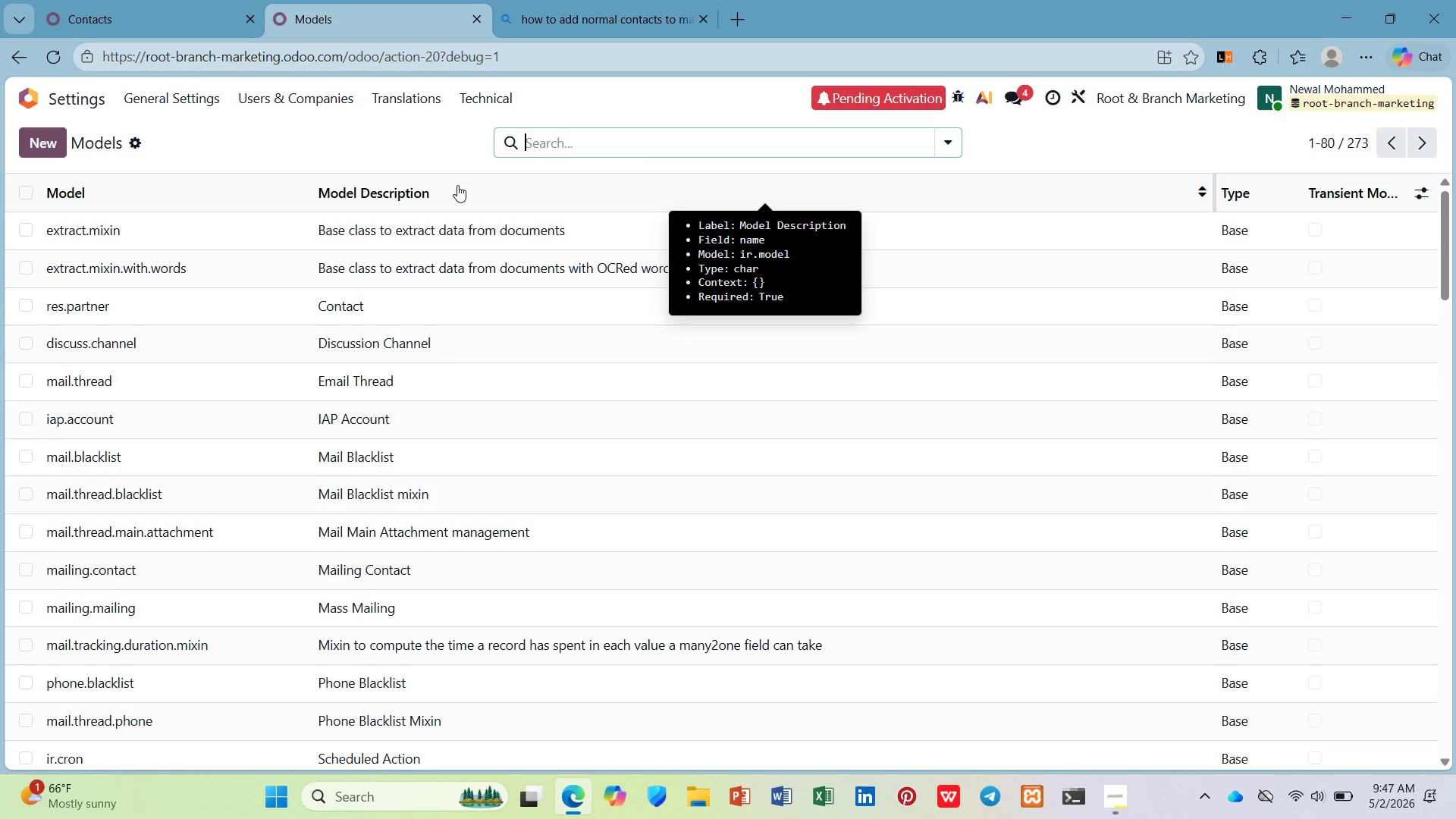 
type(mailing.com)
key(Backspace)
type(ntact)
 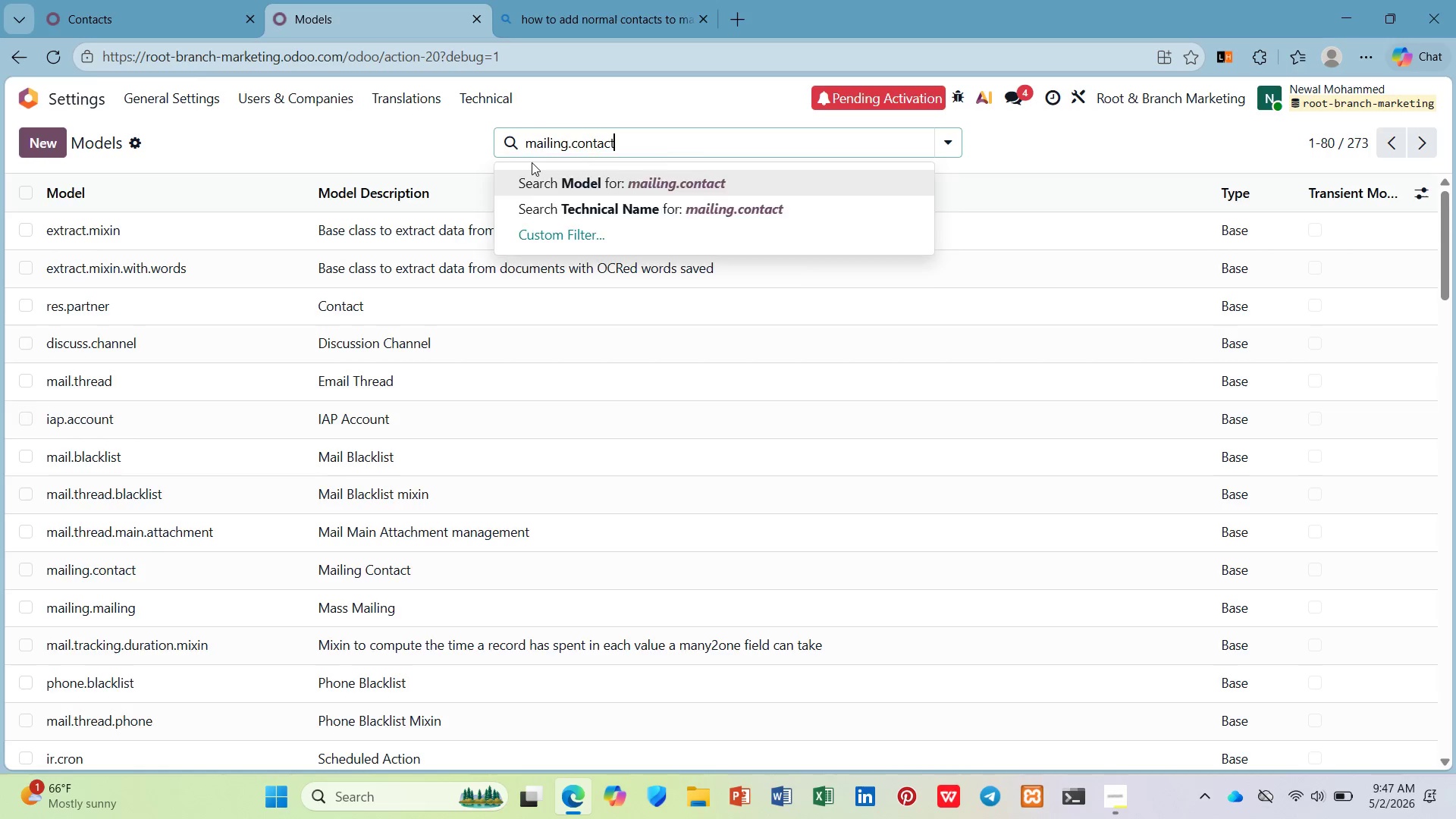 
key(Enter)
 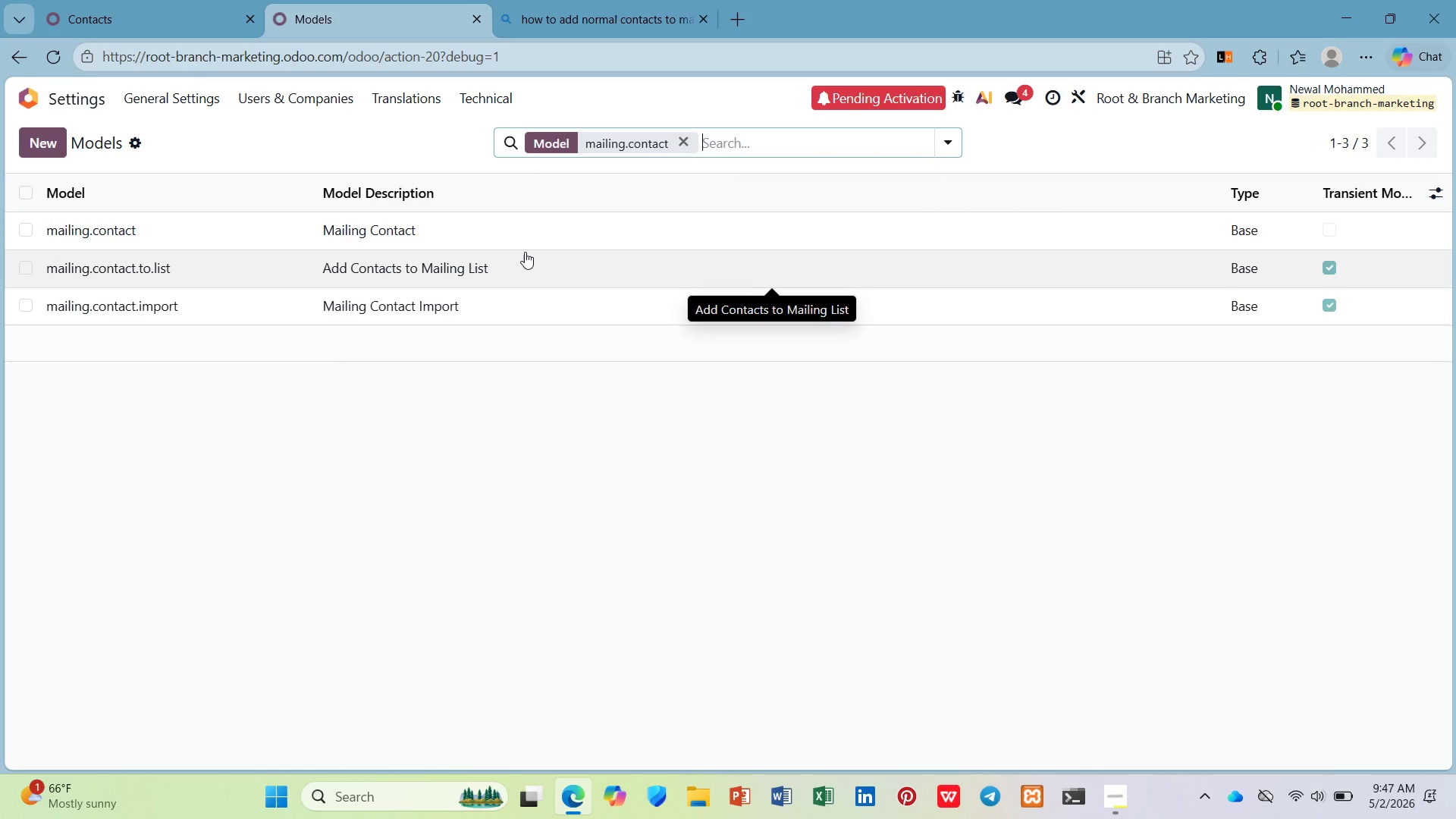 
wait(9.41)
 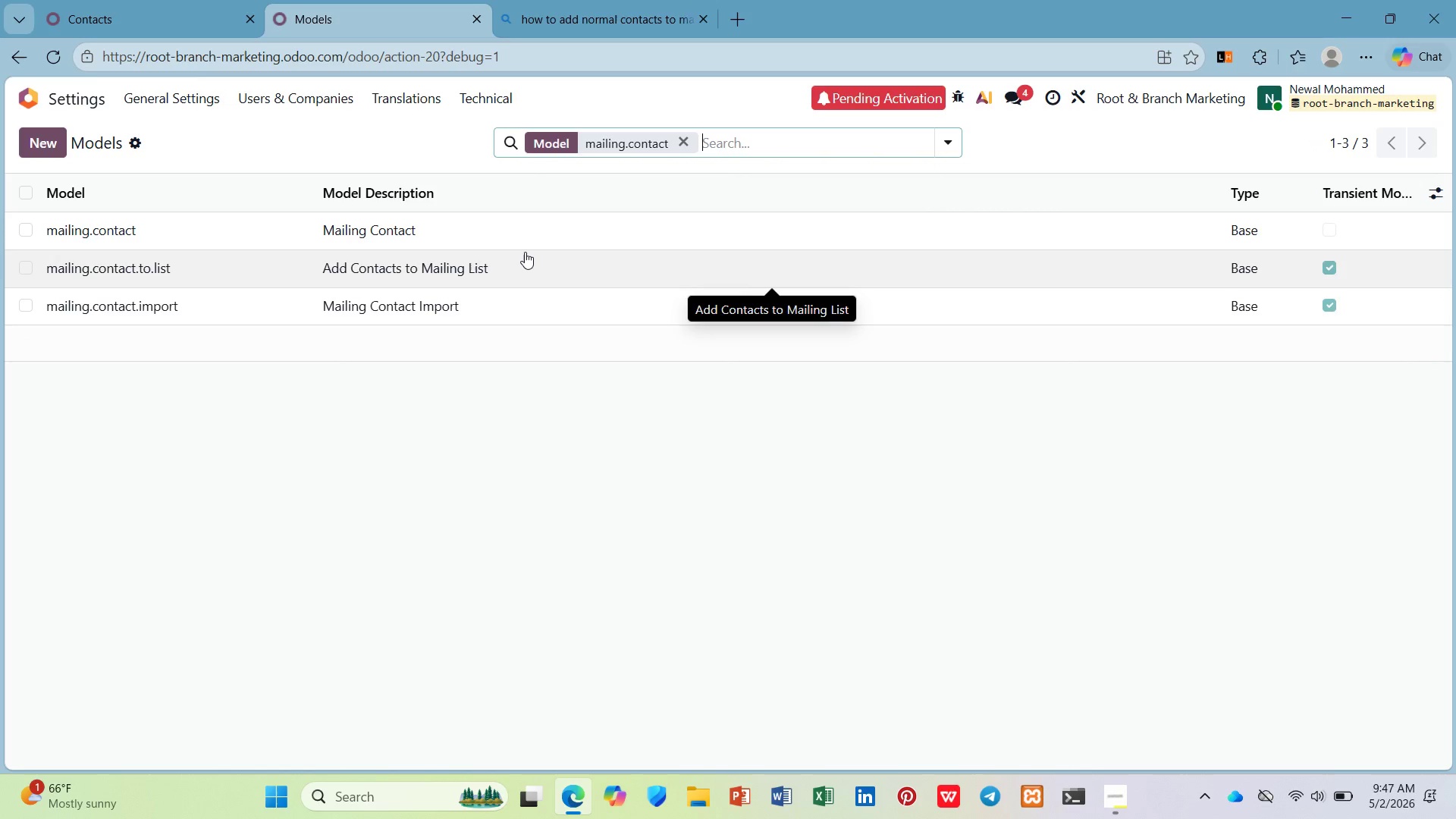 
left_click([522, 237])
 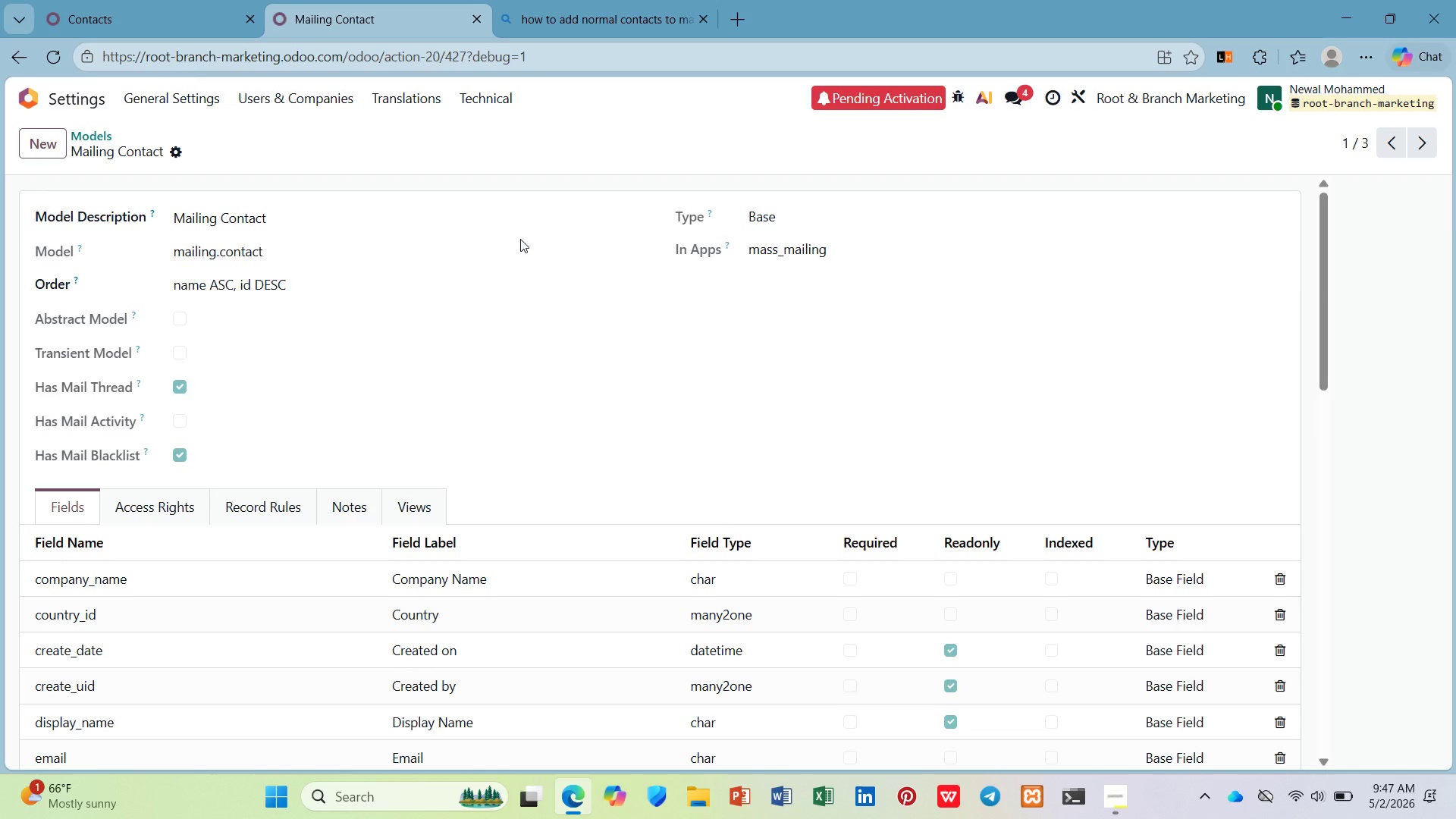 
wait(7.31)
 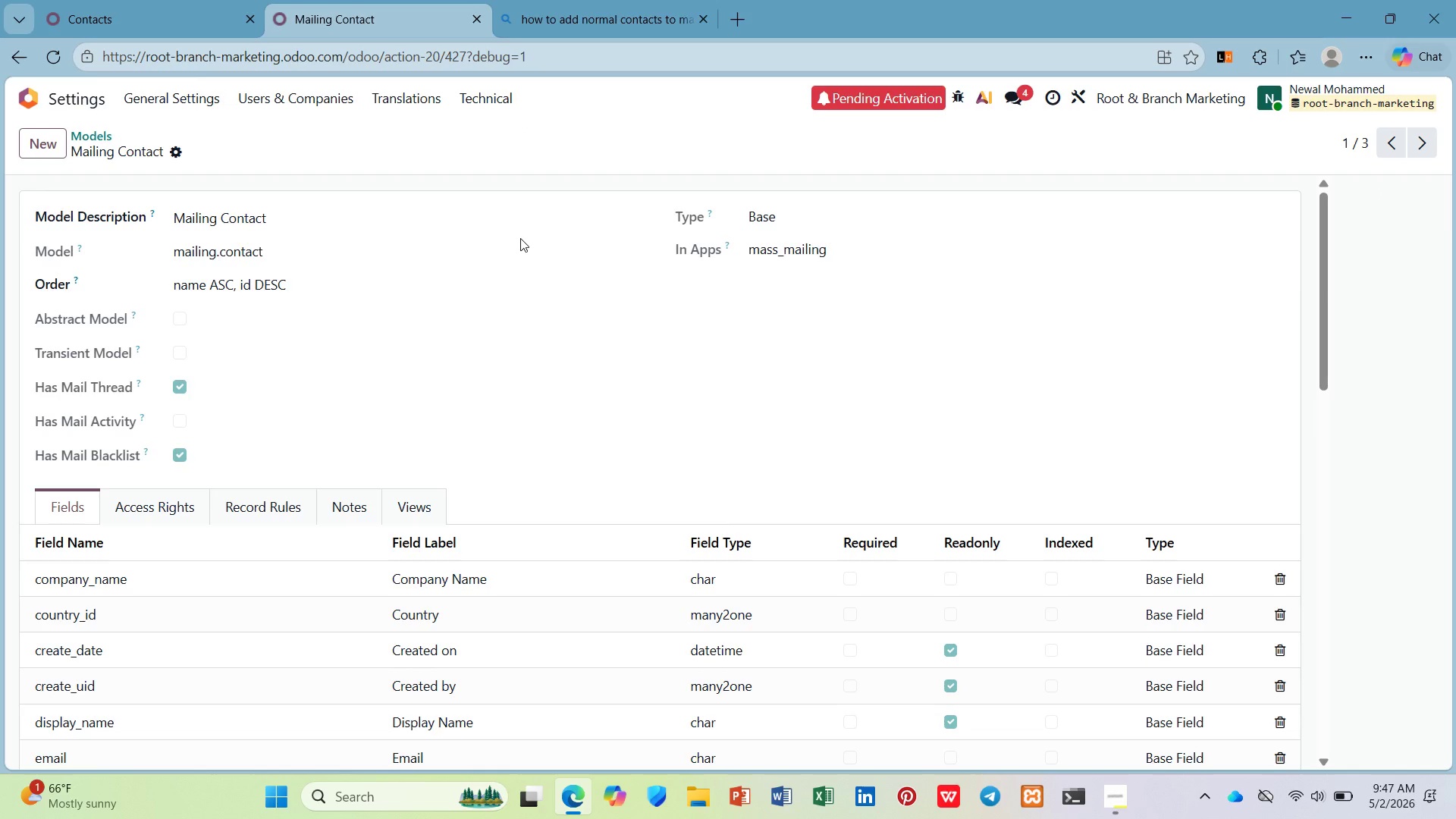 
scroll: coordinate [218, 346], scroll_direction: down, amount: 6.0
 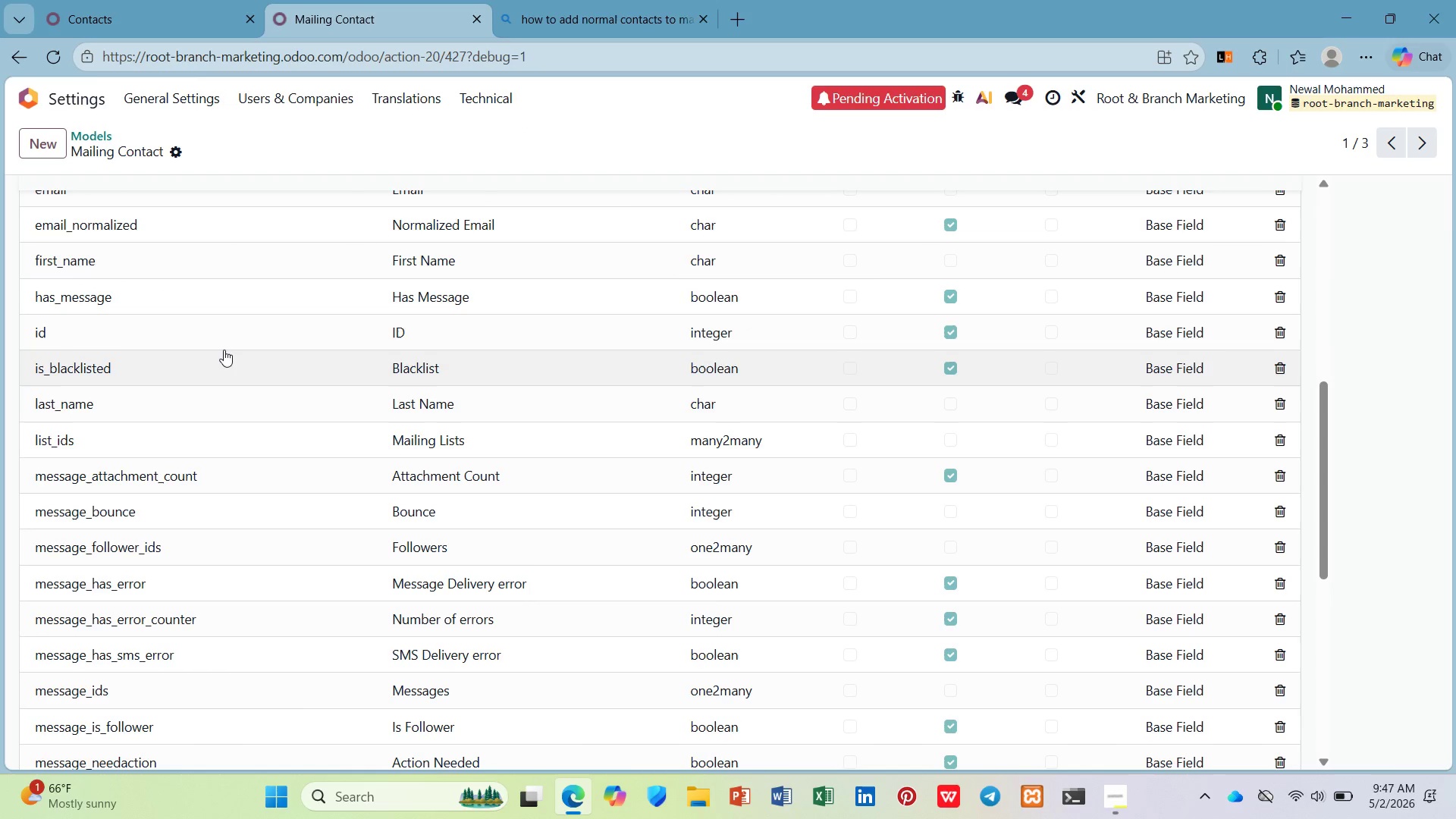 
scroll: coordinate [223, 350], scroll_direction: up, amount: 4.0
 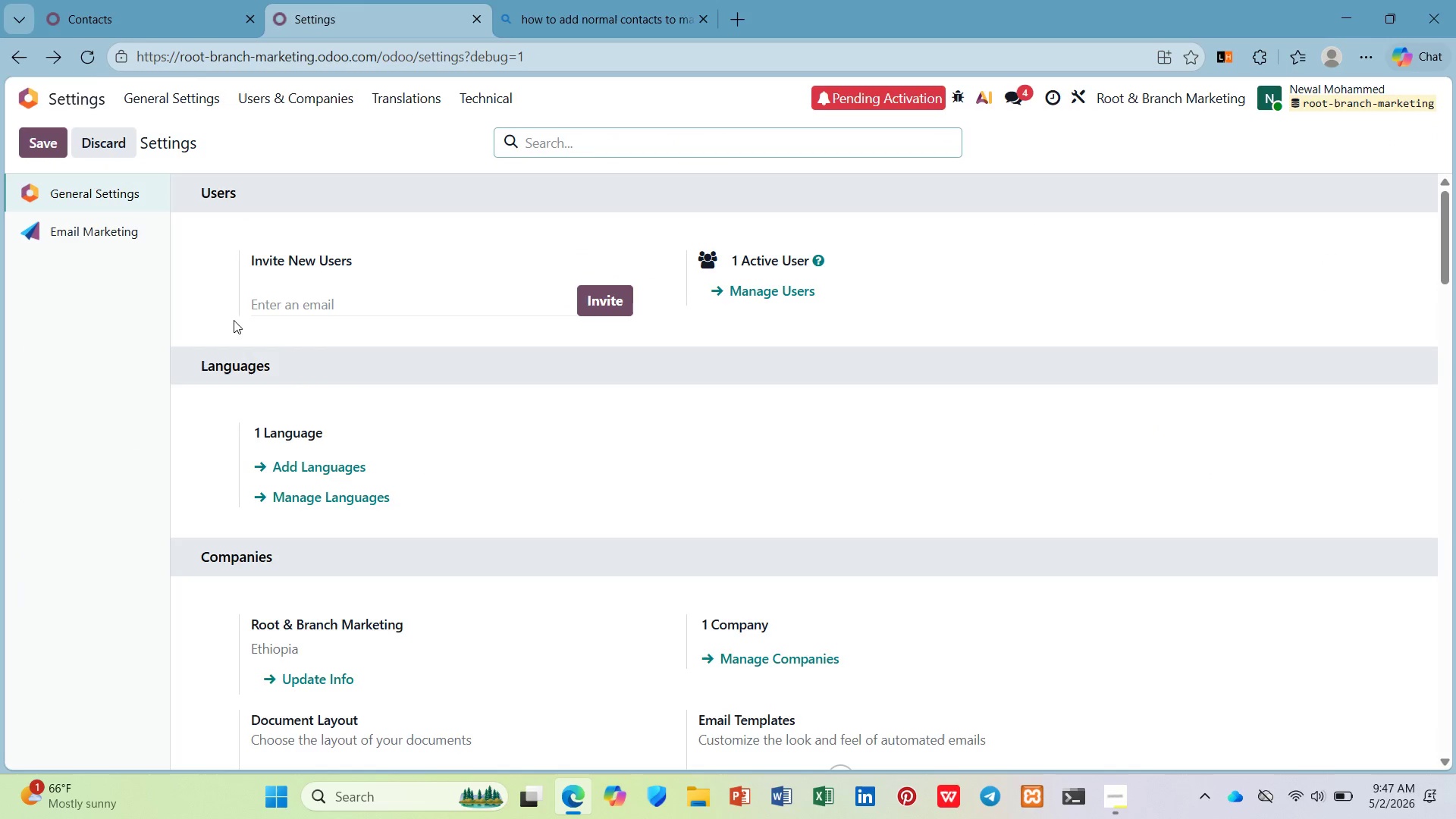 
left_click([486, 97])
 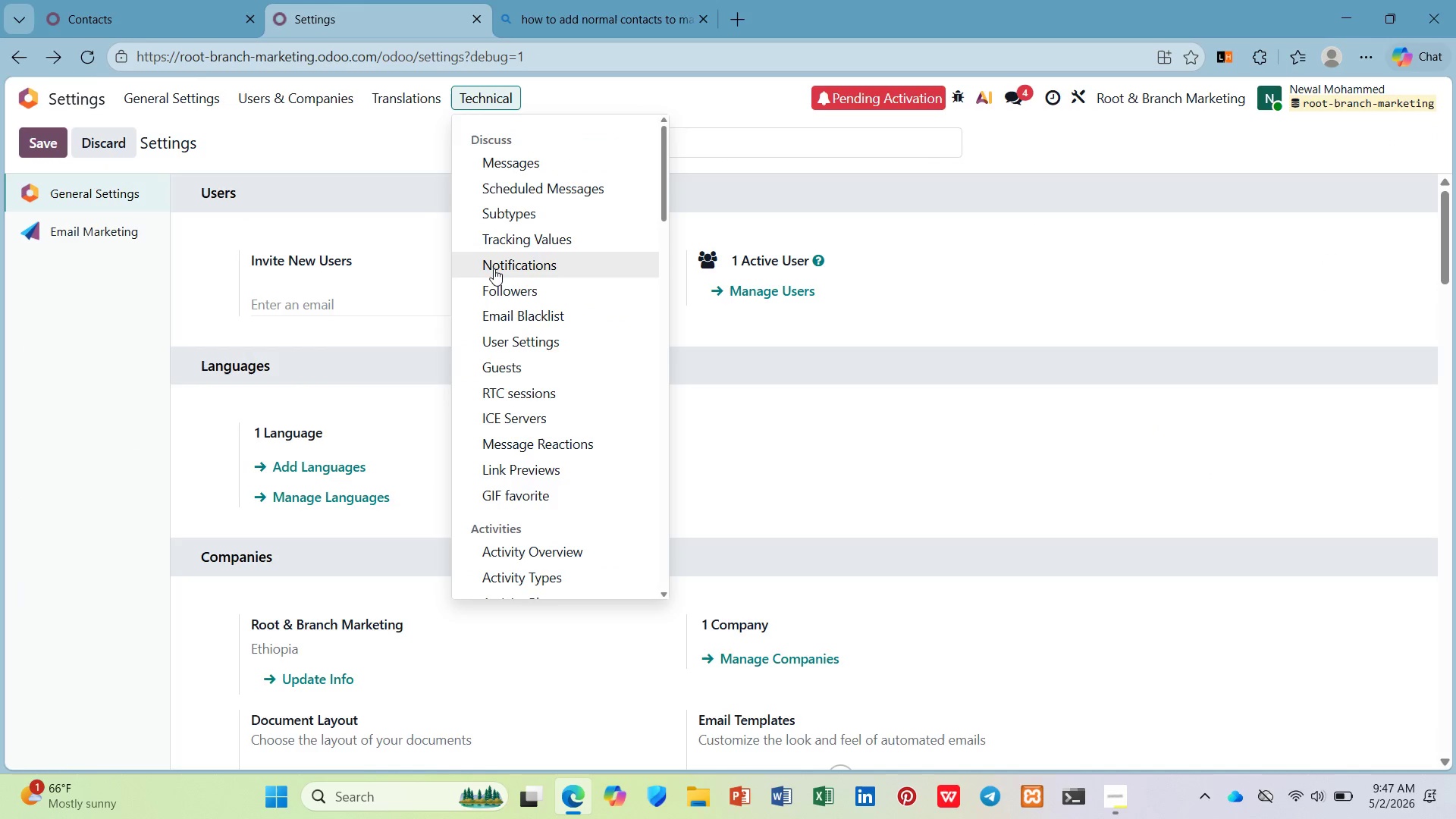 
scroll: coordinate [493, 295], scroll_direction: down, amount: 5.0
 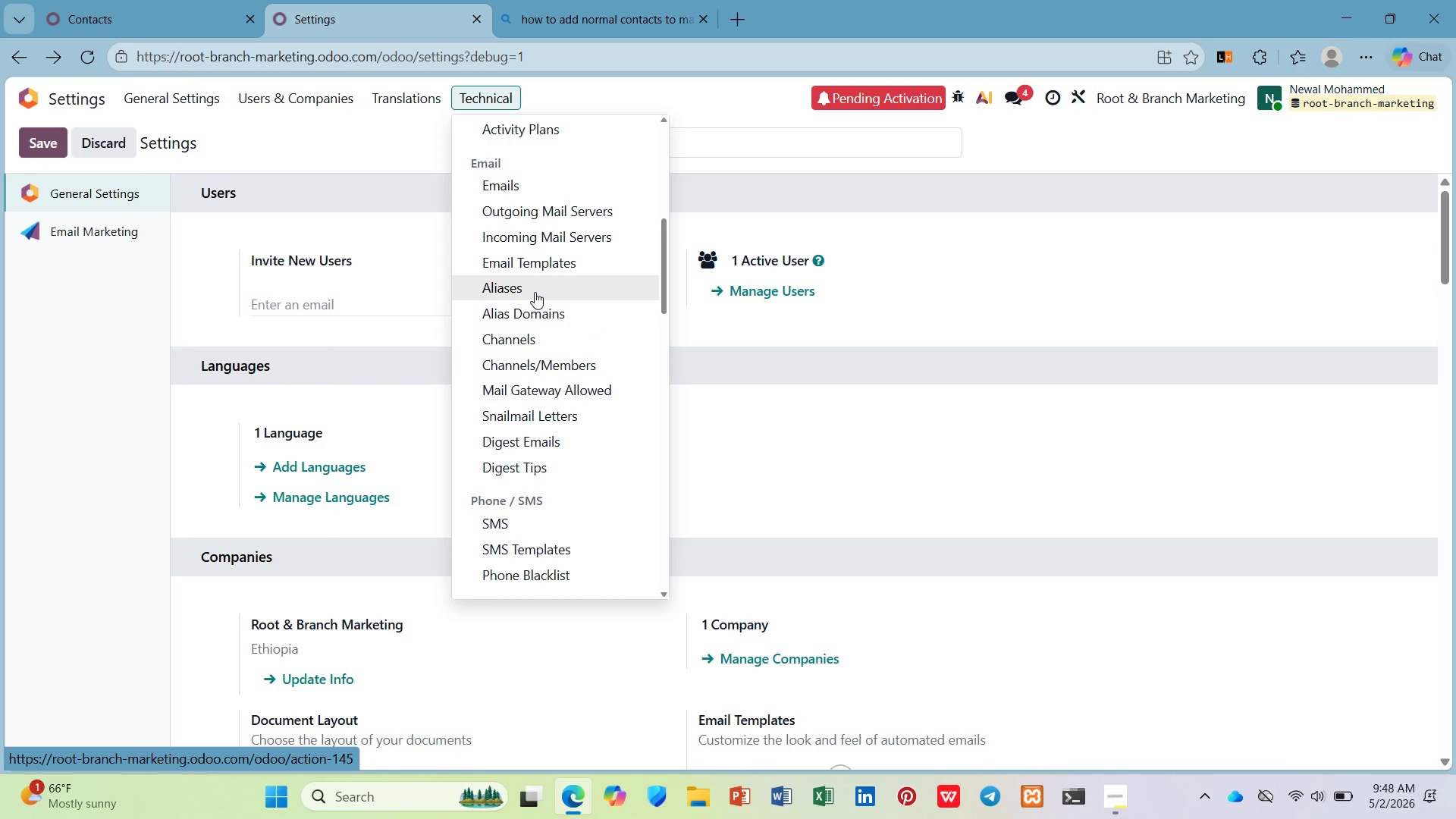 
wait(16.84)
 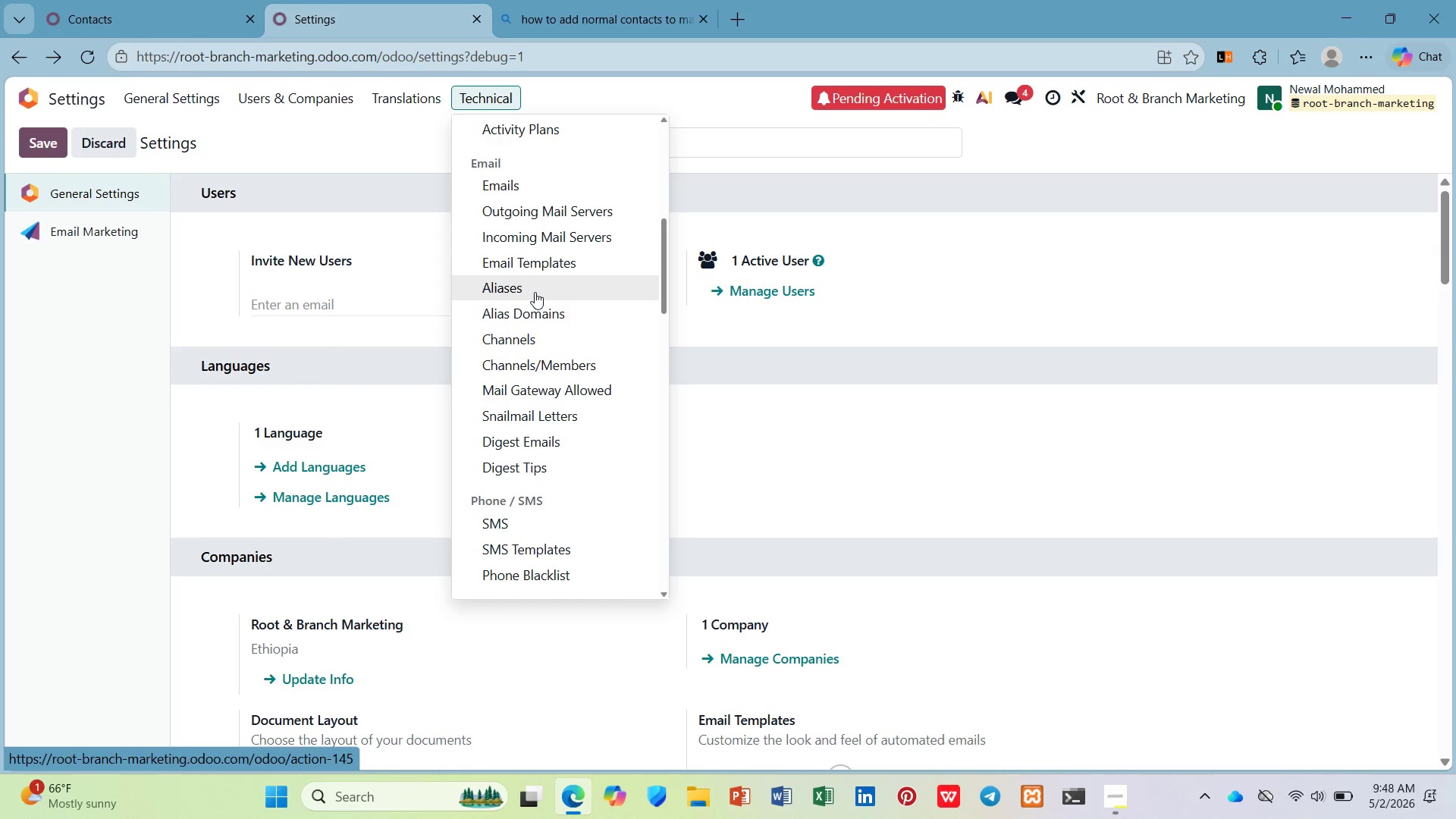 
scroll: coordinate [527, 310], scroll_direction: down, amount: 7.0
 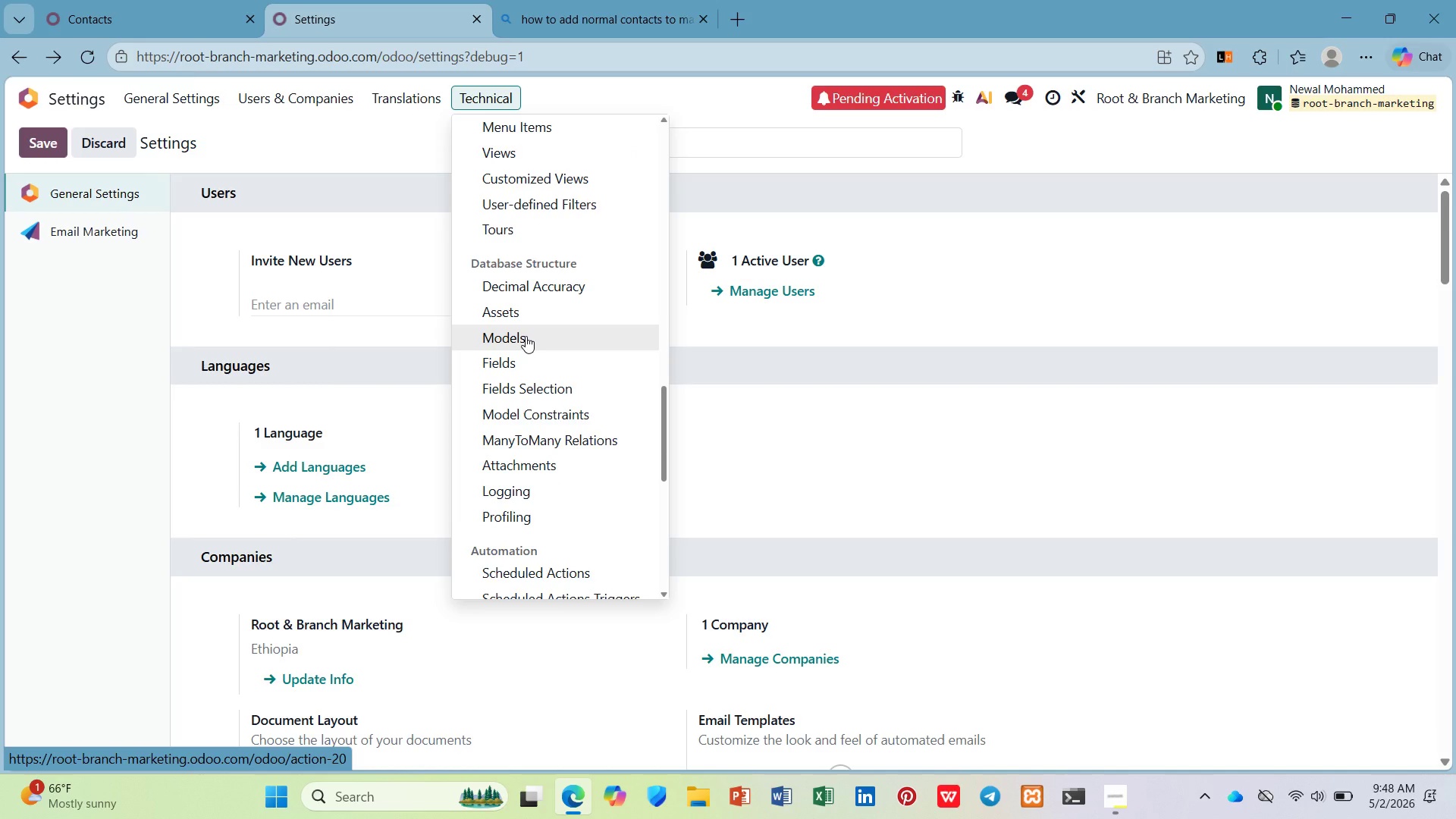 
left_click([529, 356])
 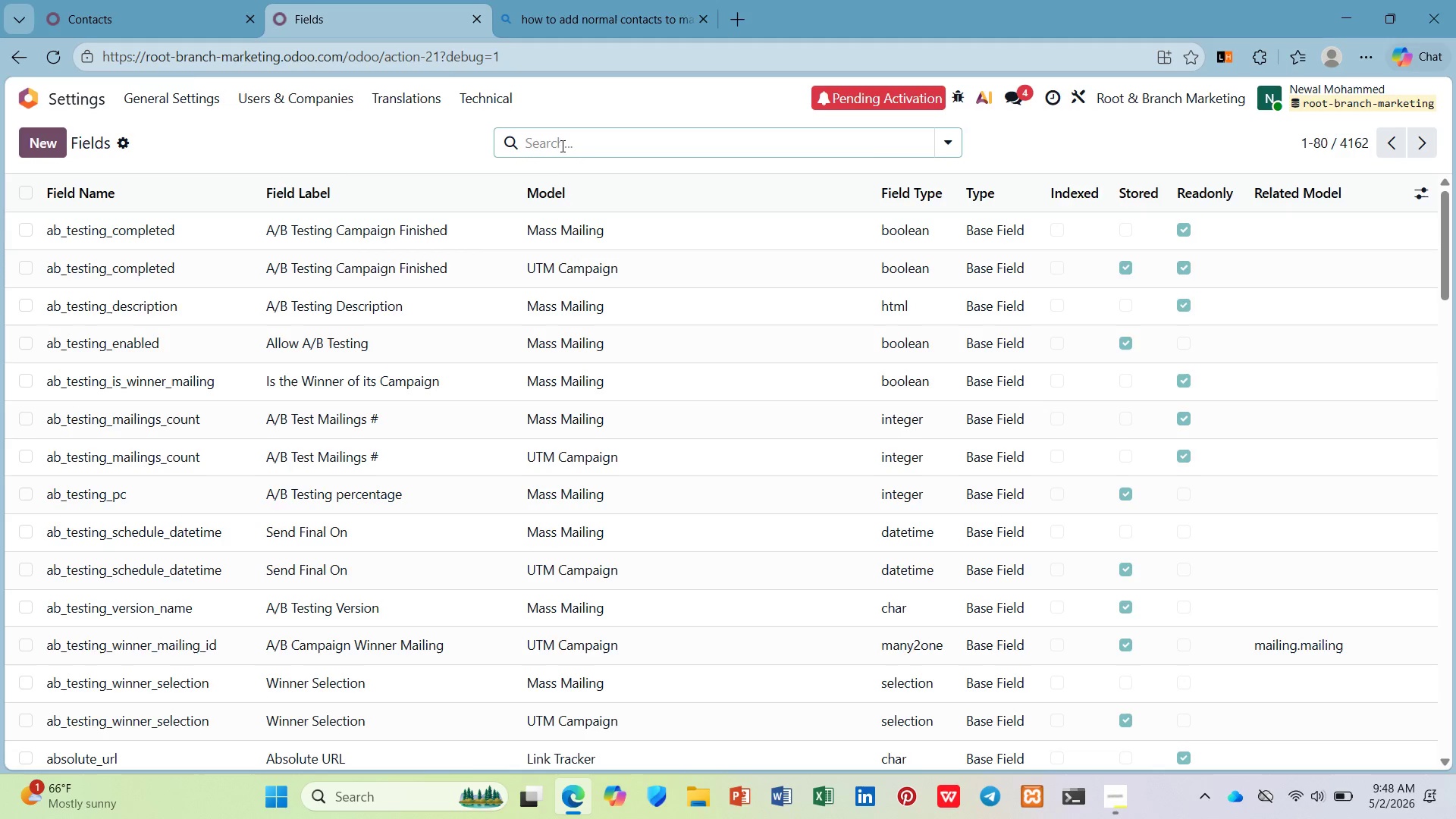 
mouse_move([588, 246])
 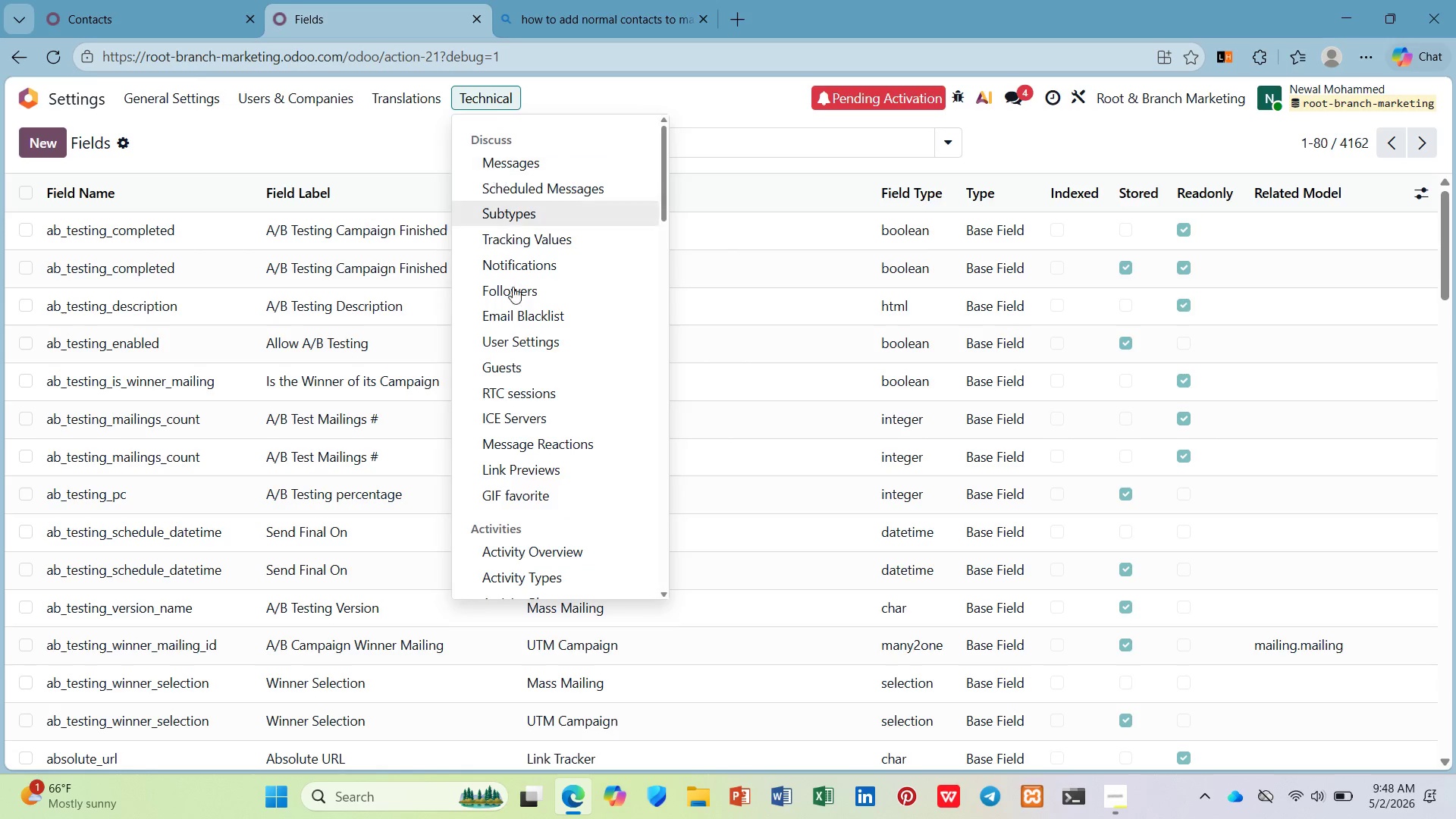 
scroll: coordinate [523, 372], scroll_direction: down, amount: 13.0
 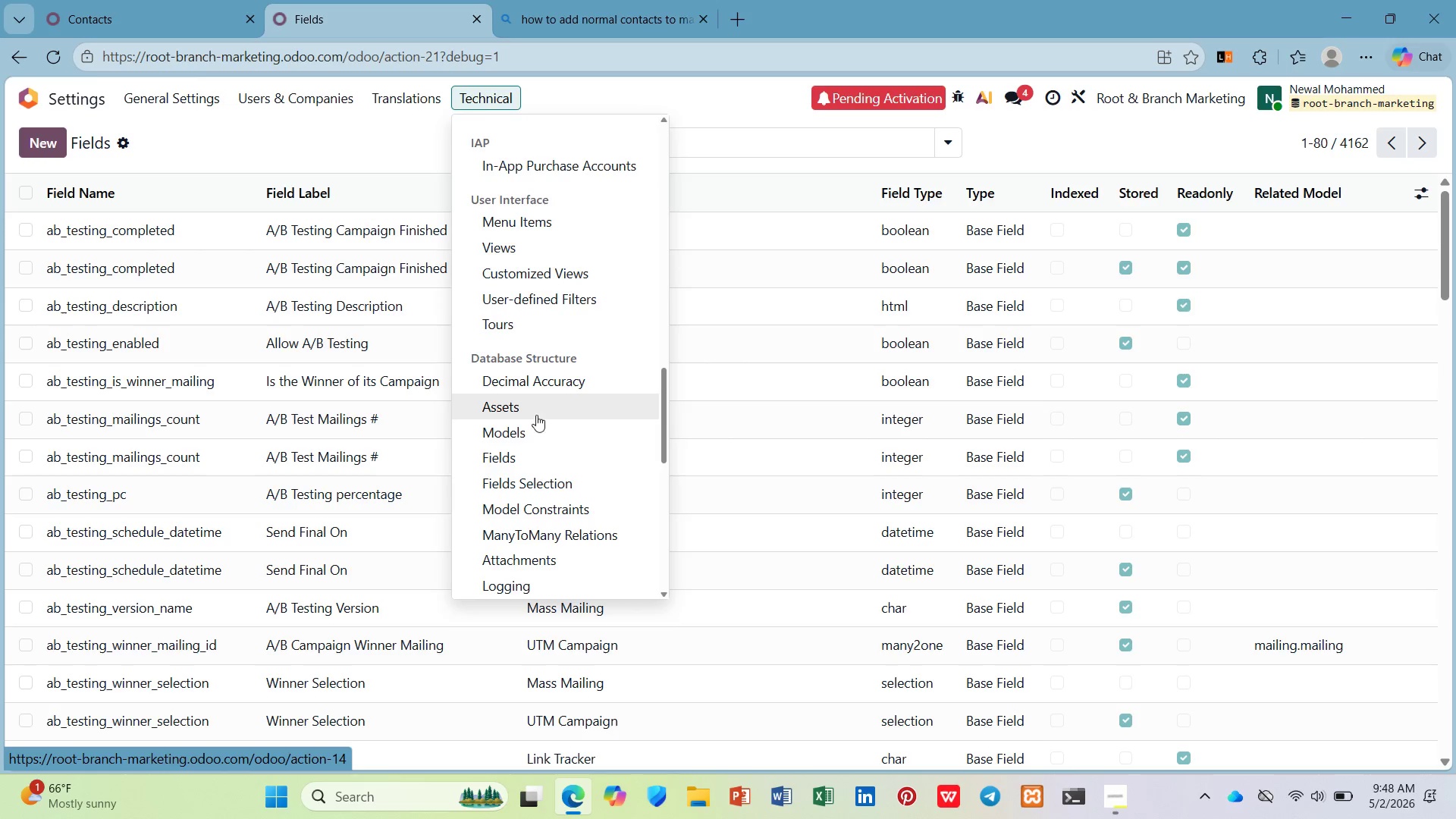 
left_click([543, 434])
 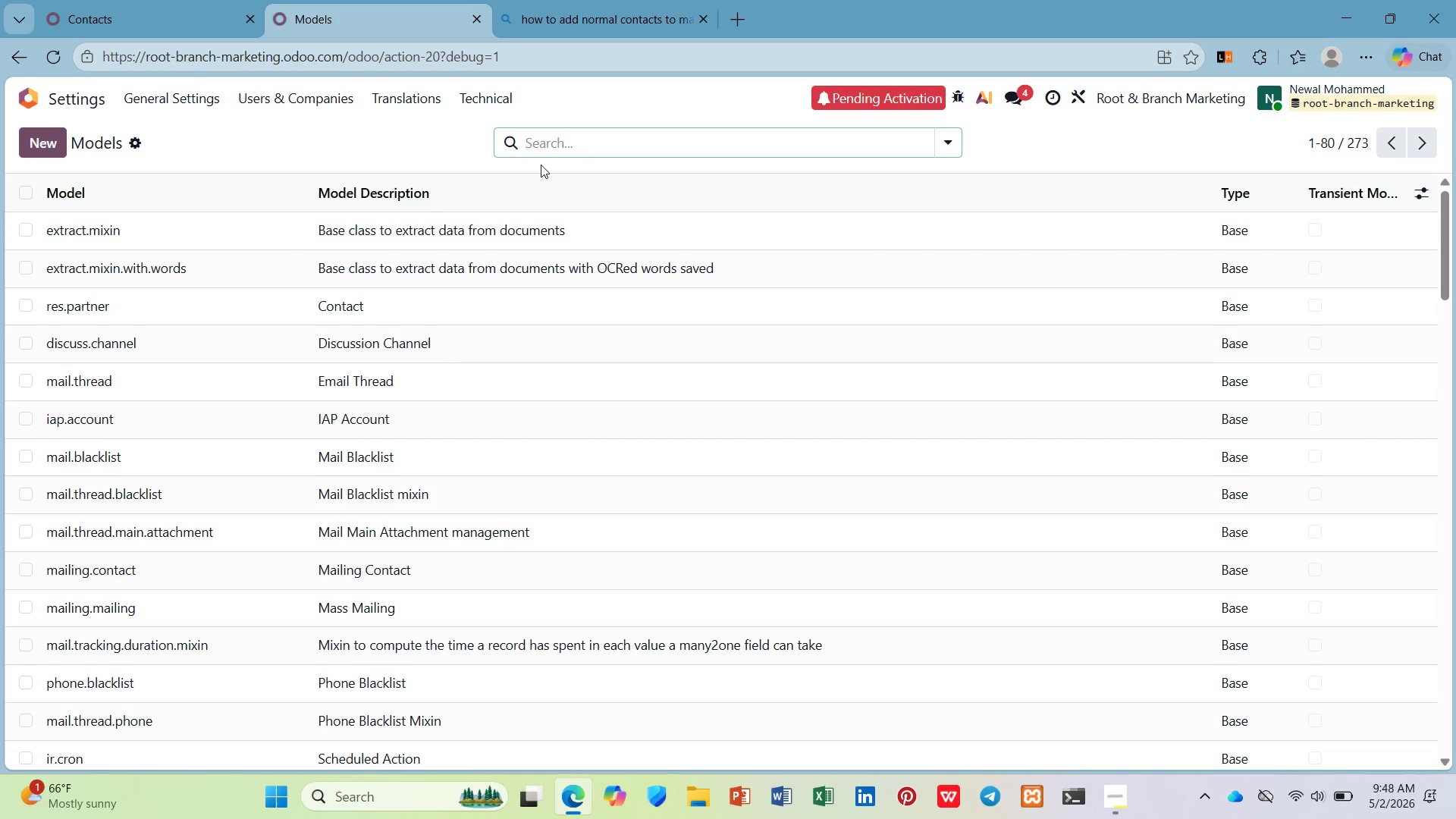 
wait(9.16)
 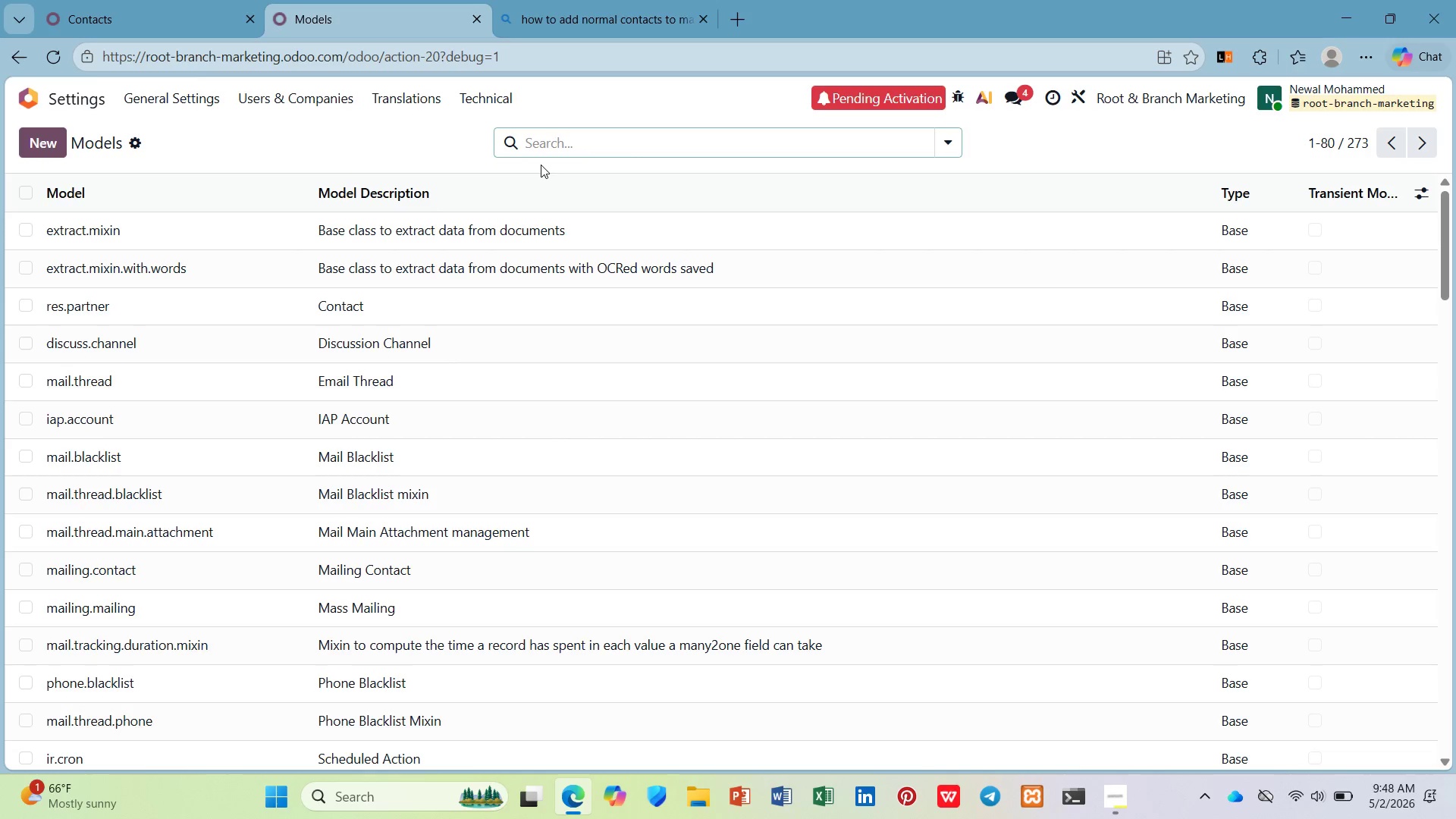 
type(mailng)
 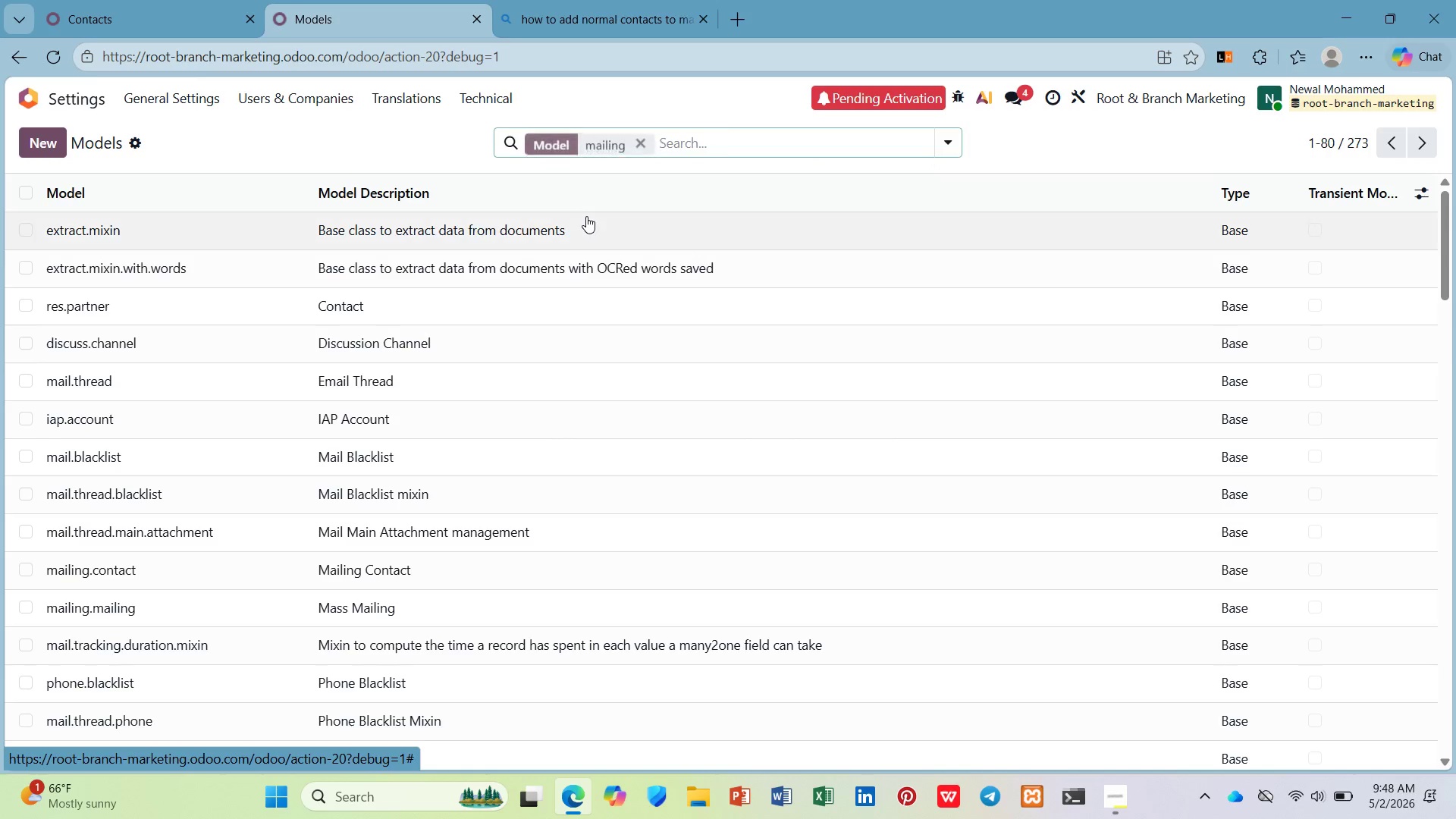 
key(Enter)
 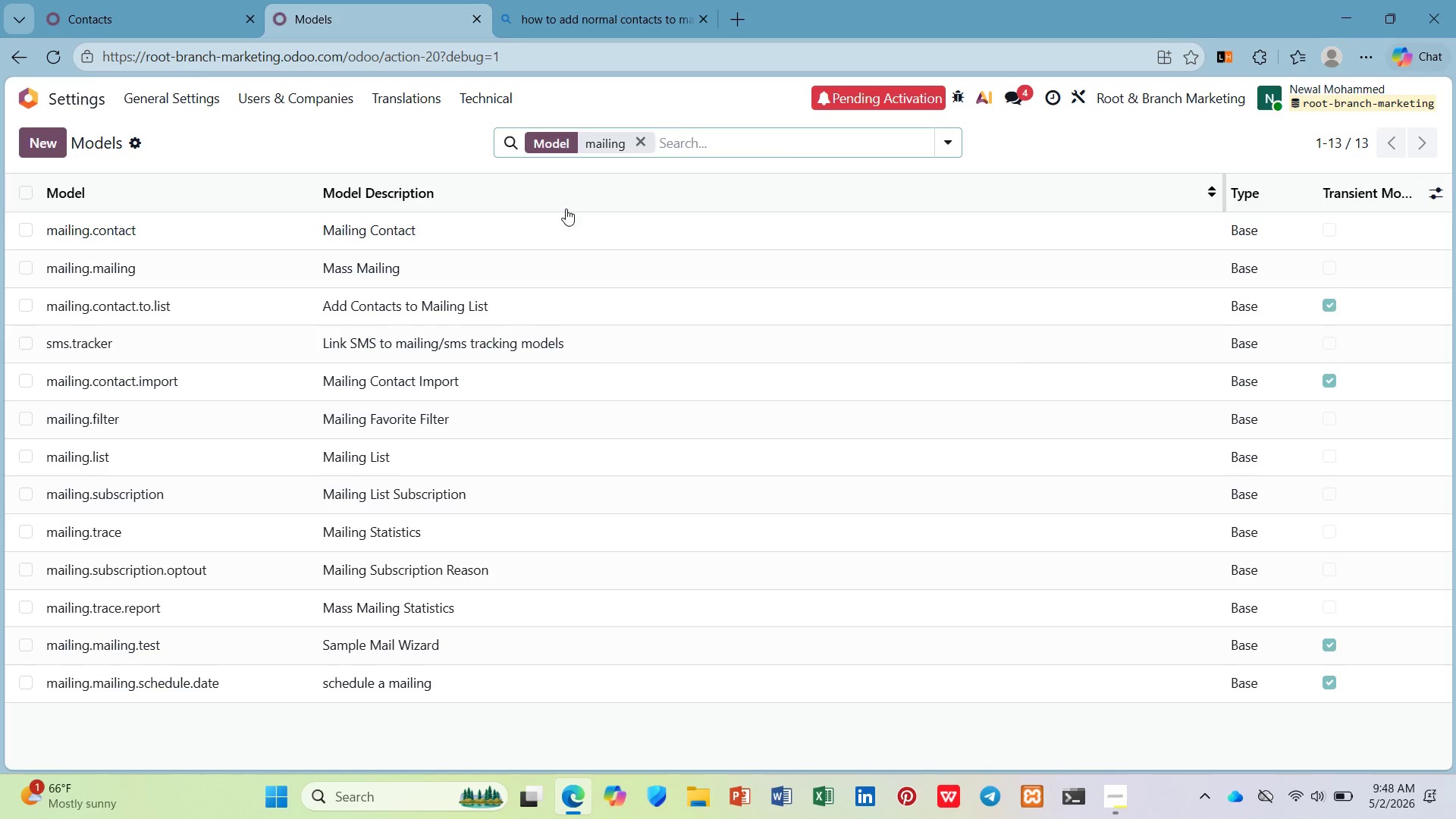 
left_click([563, 224])
 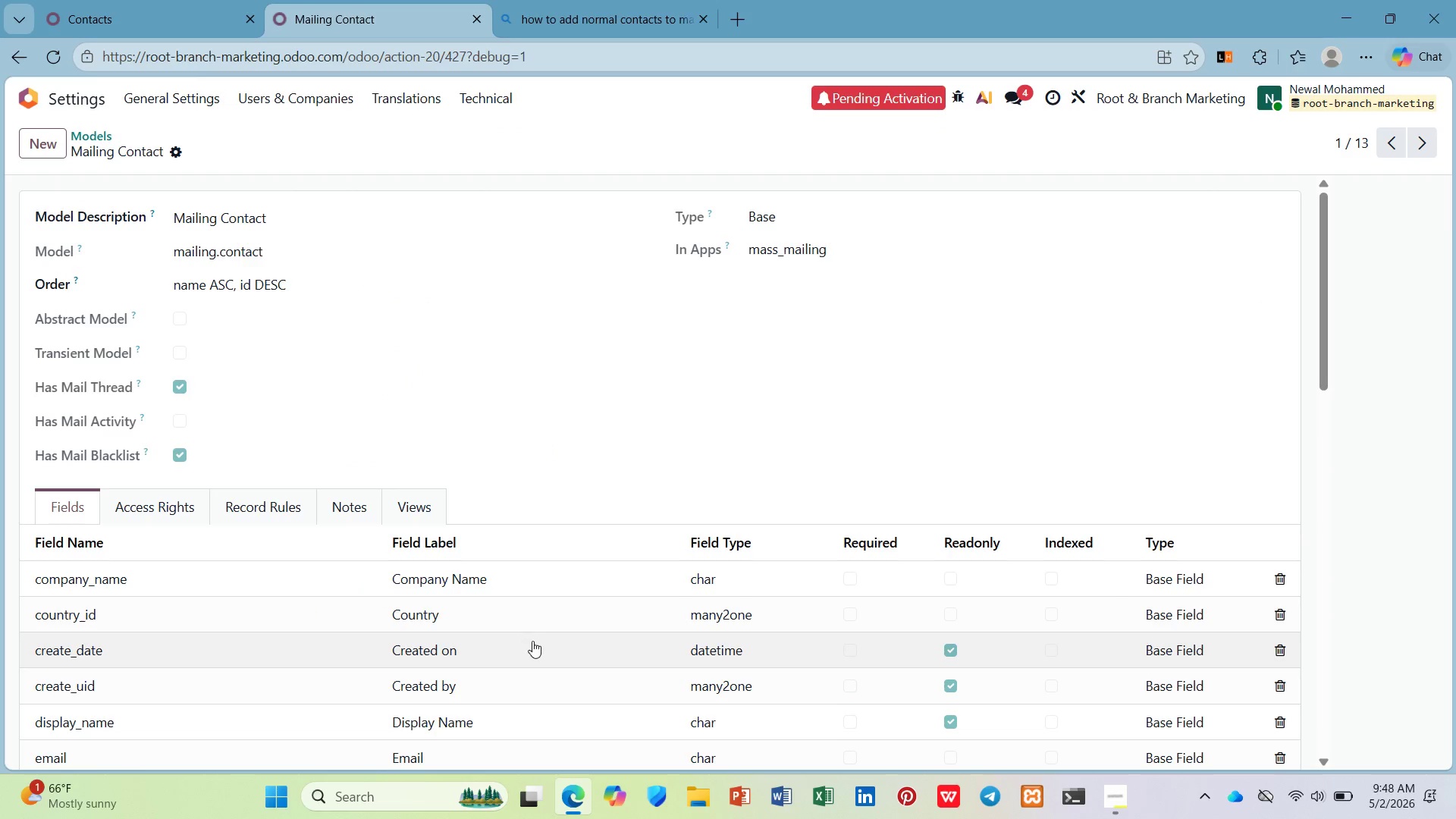 
scroll: coordinate [471, 604], scroll_direction: down, amount: 14.0
 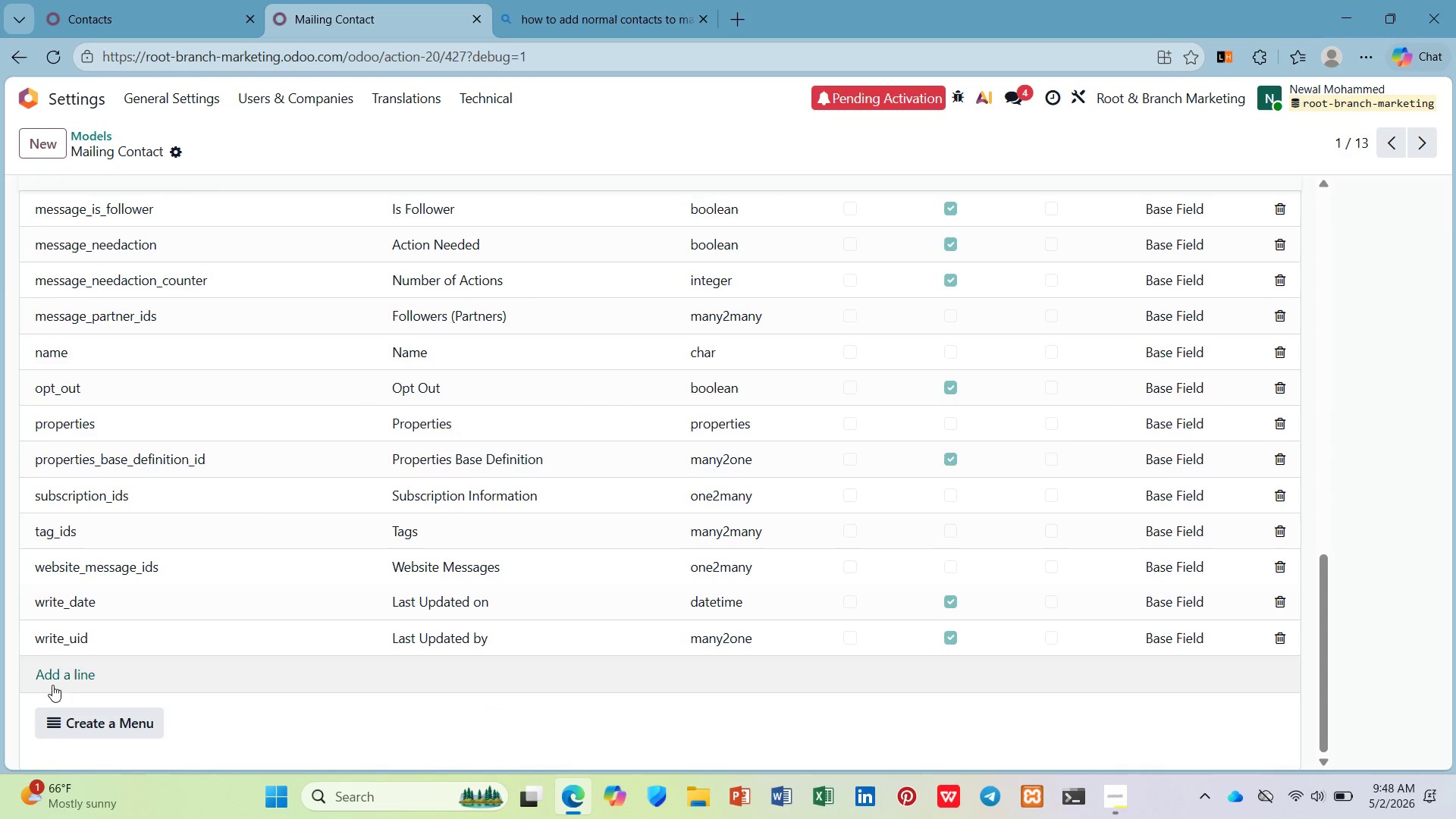 
left_click([61, 682])
 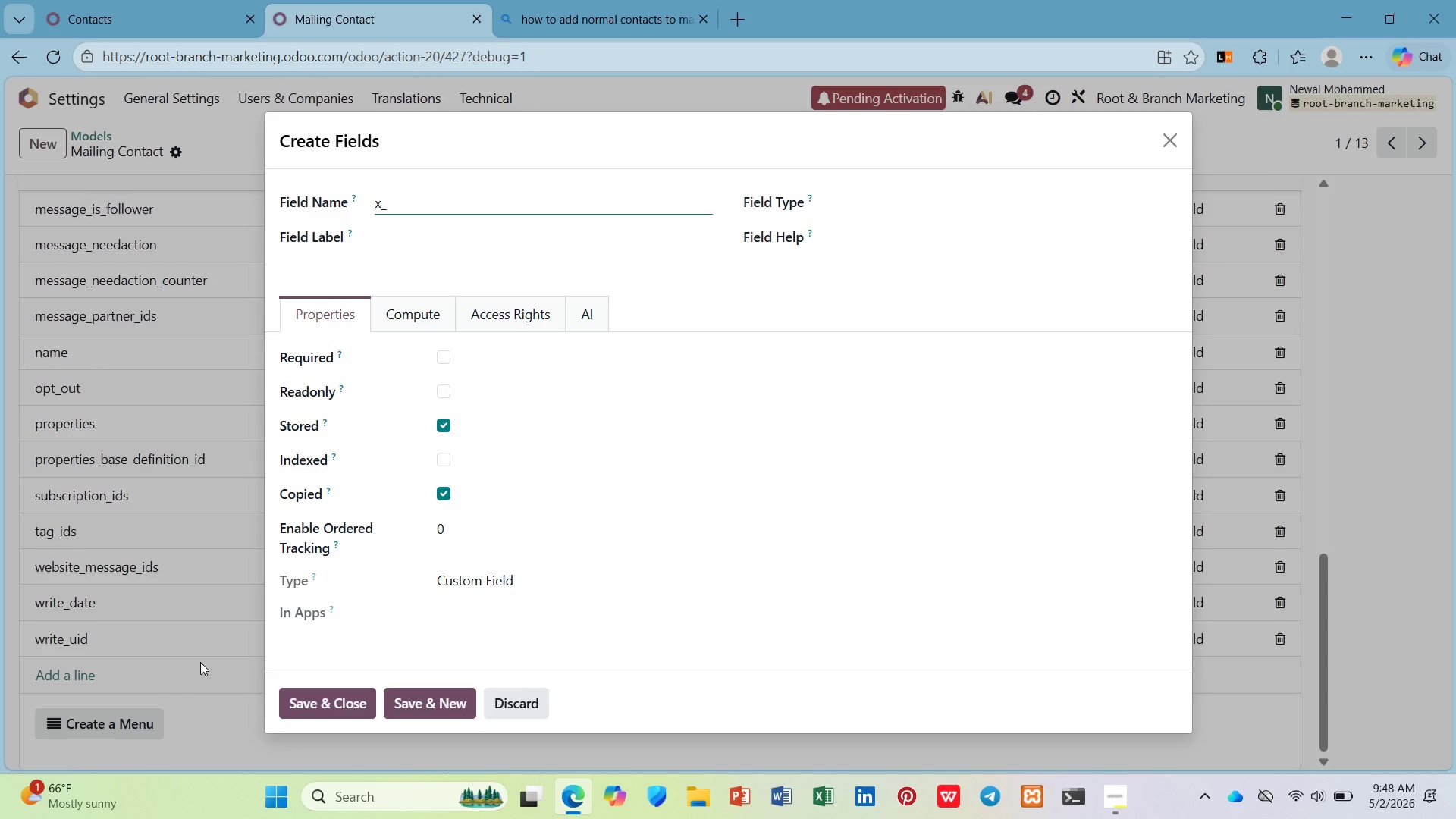 
wait(8.34)
 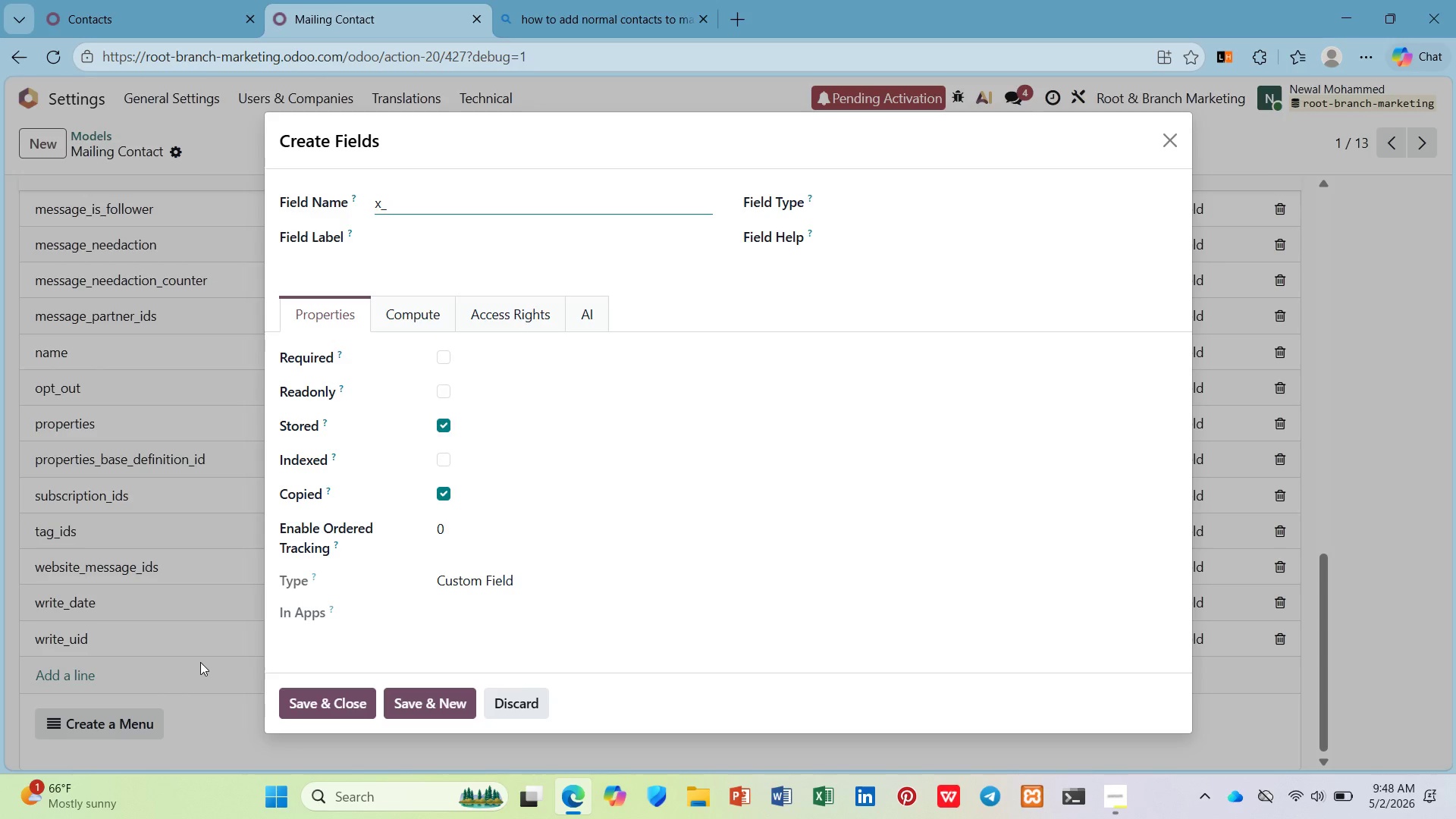 
type(tree_species)
 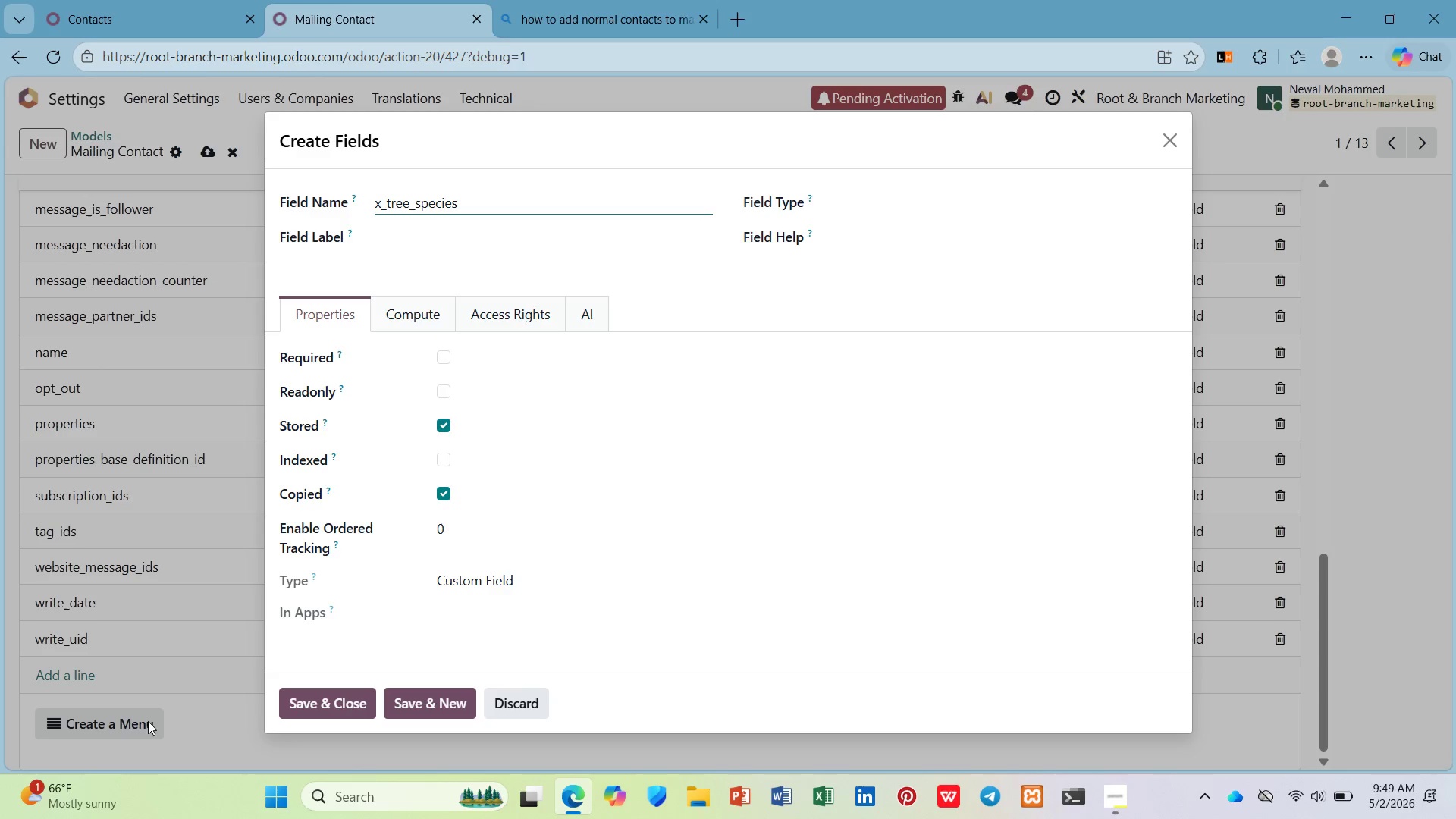 
left_click([445, 228])
 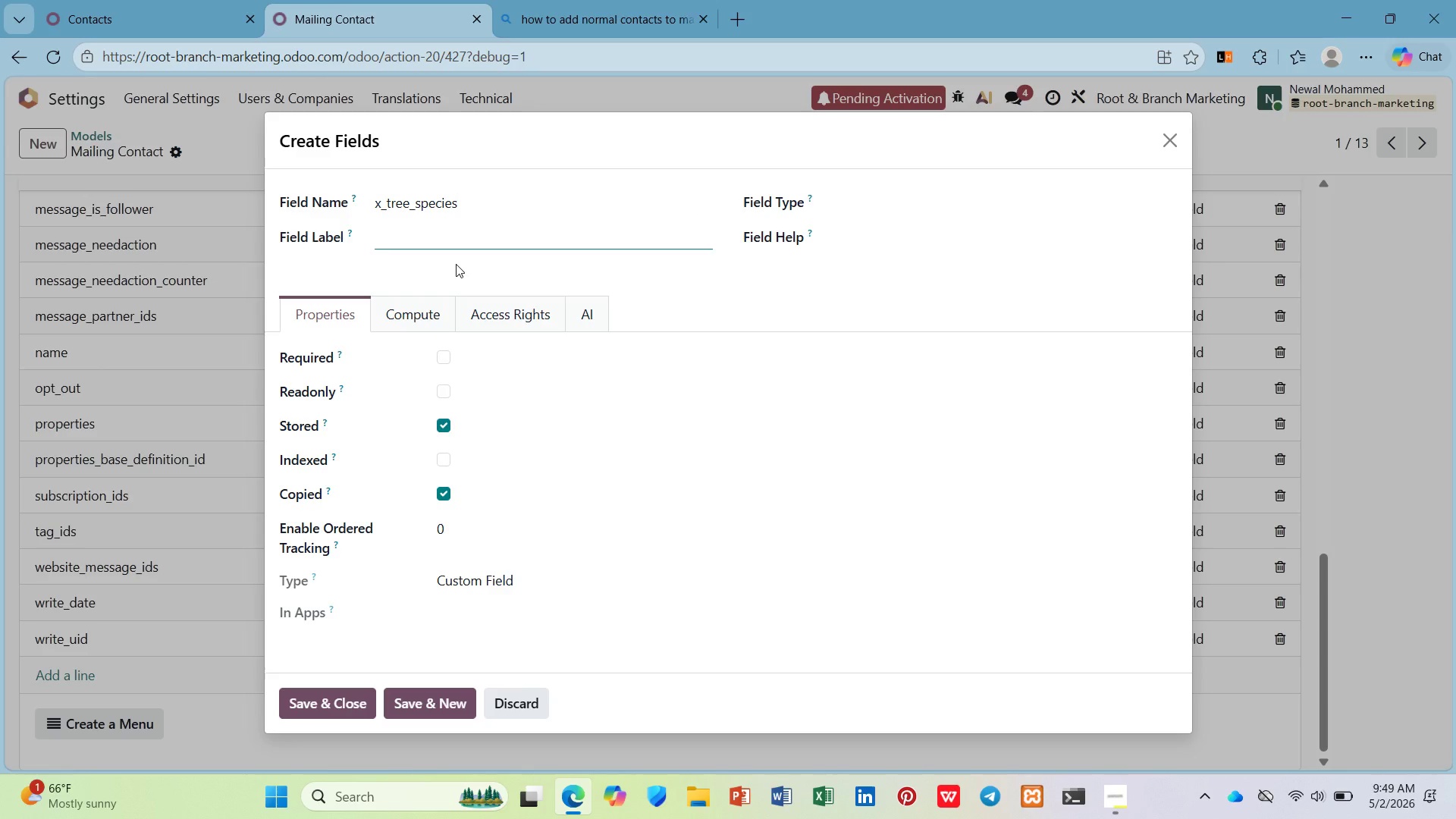 
type(TreeSpecies )
 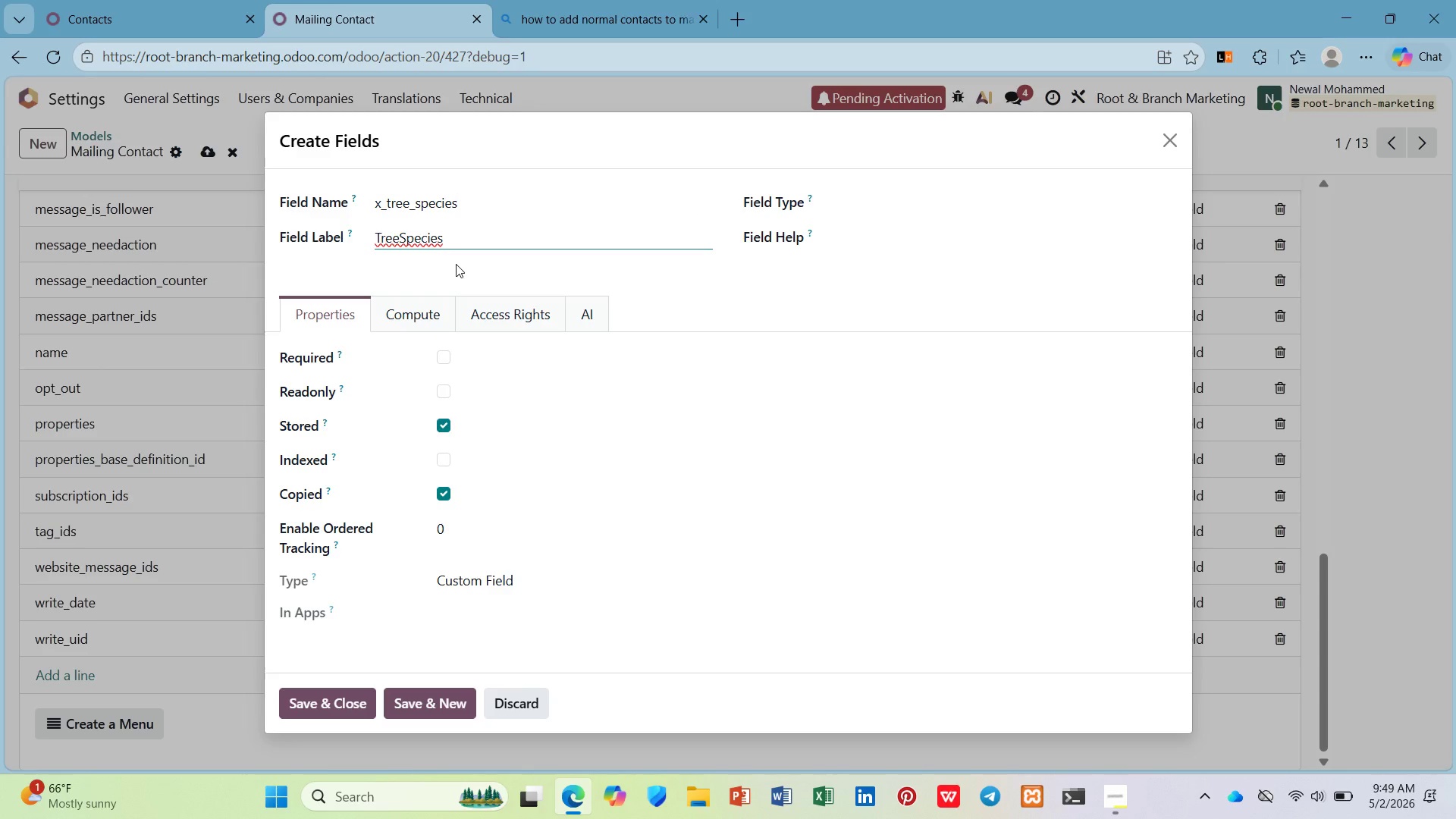 
hold_key(key=ArrowLeft, duration=0.59)
 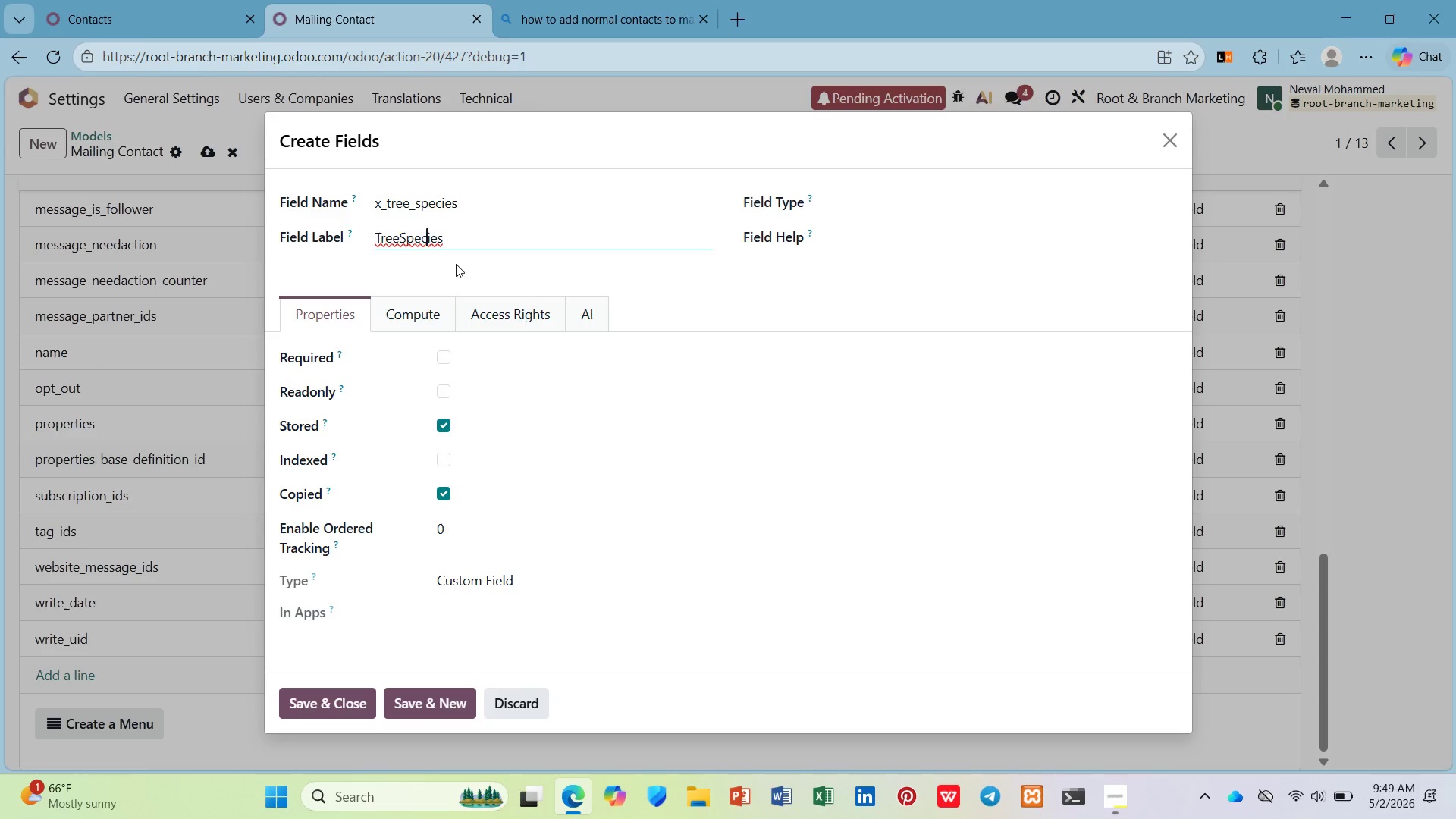 
key(ArrowLeft)
 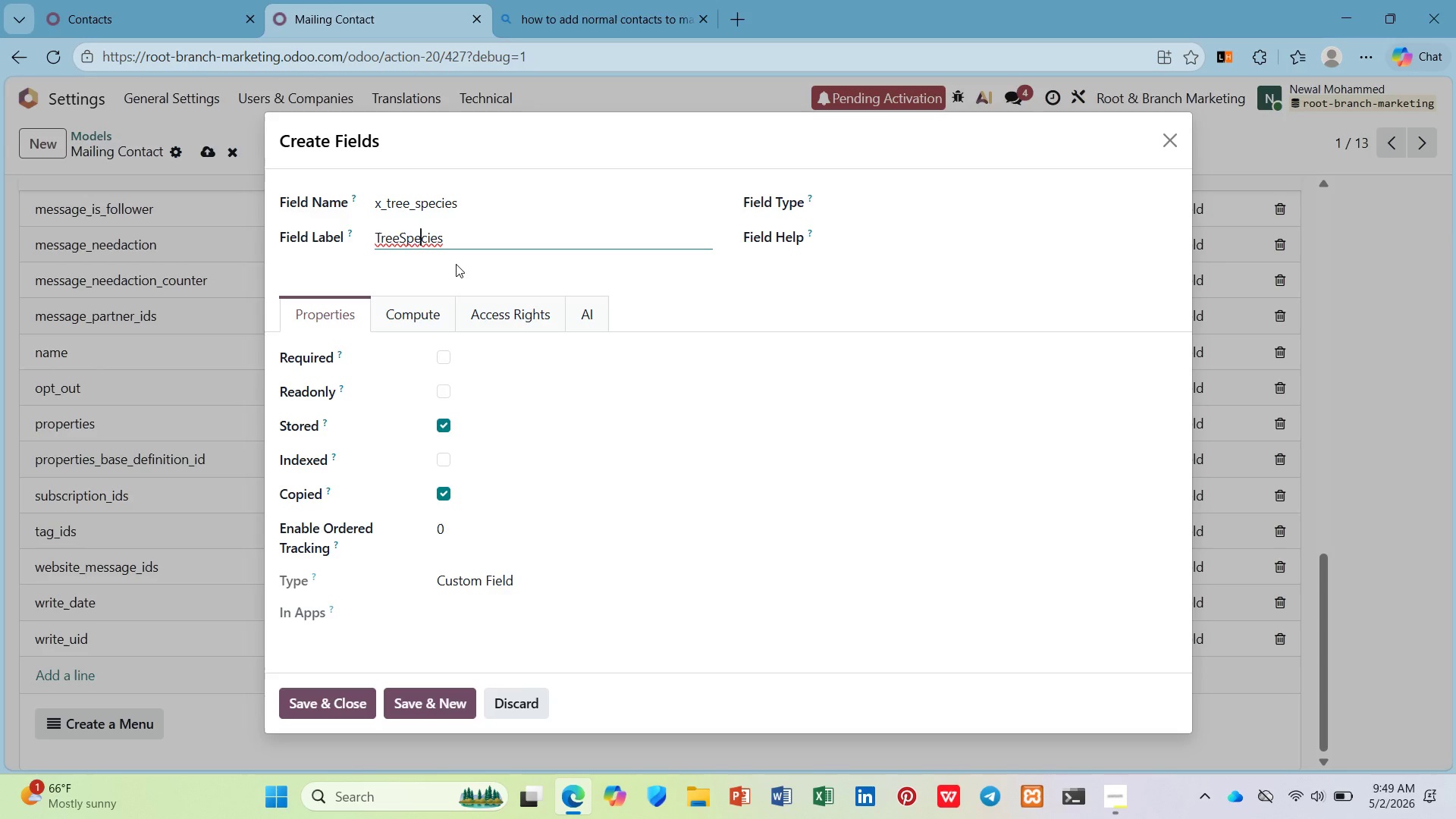 
key(ArrowLeft)
 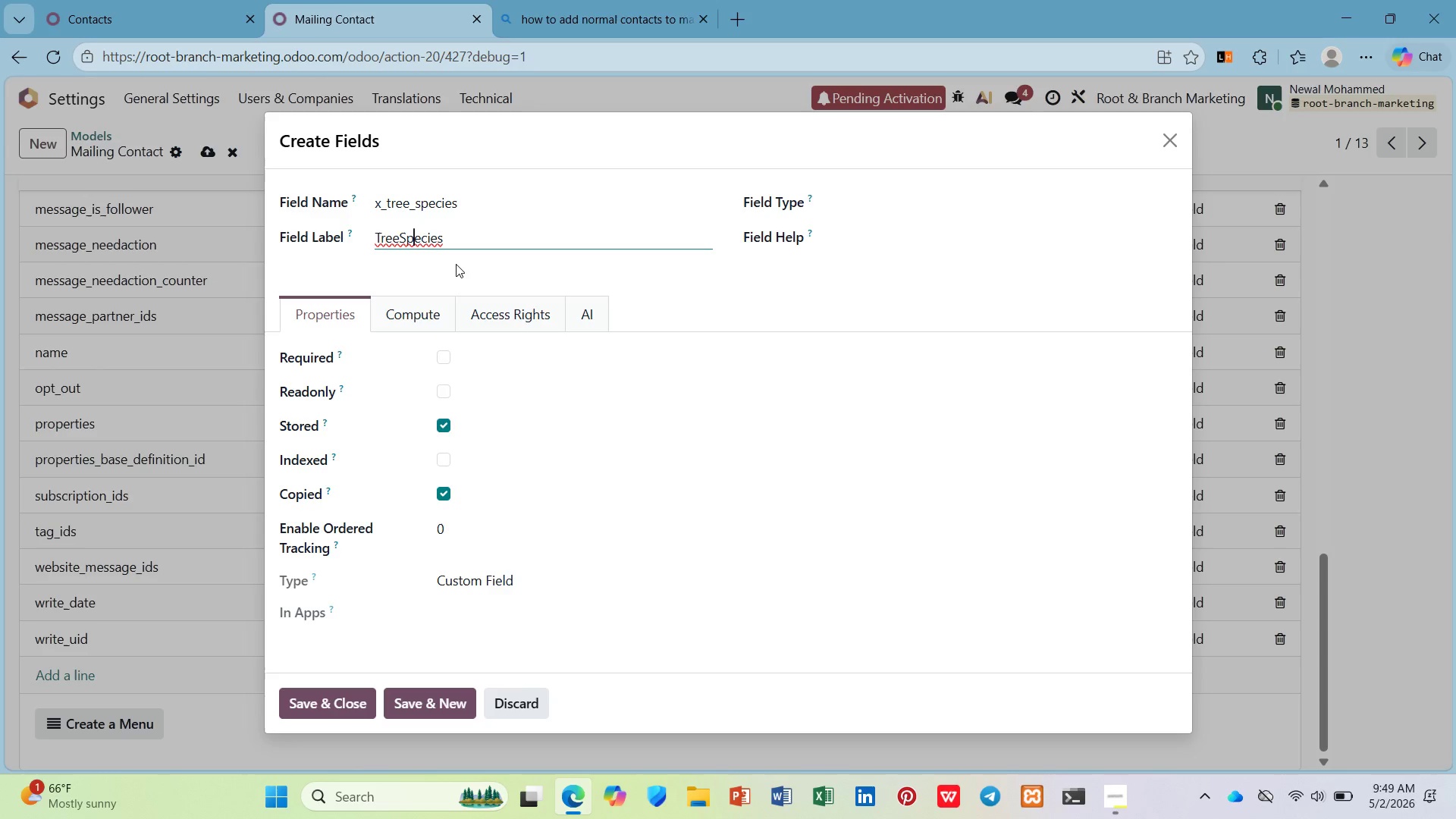 
key(ArrowLeft)
 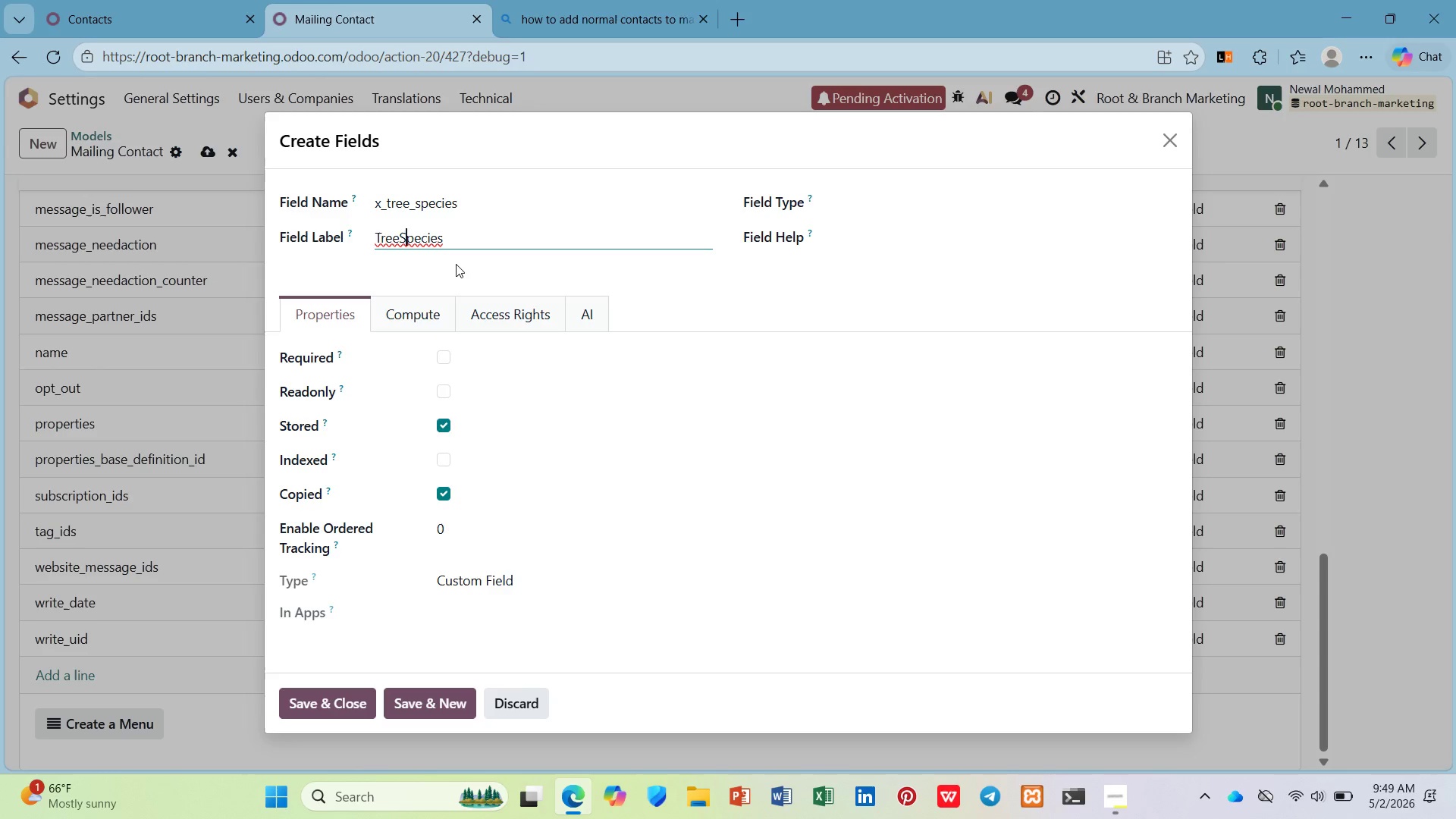 
key(ArrowLeft)
 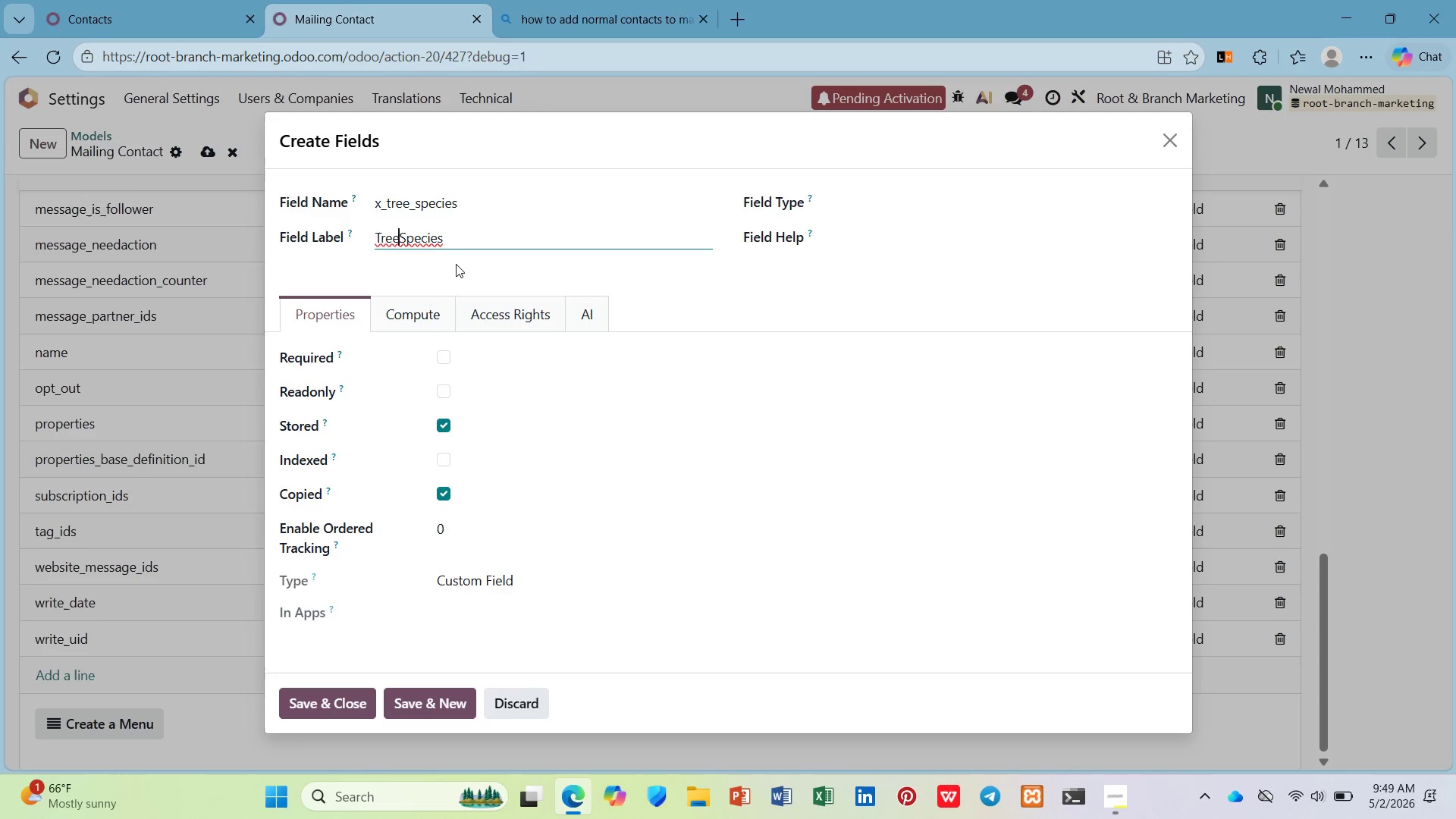 
key(Space)
 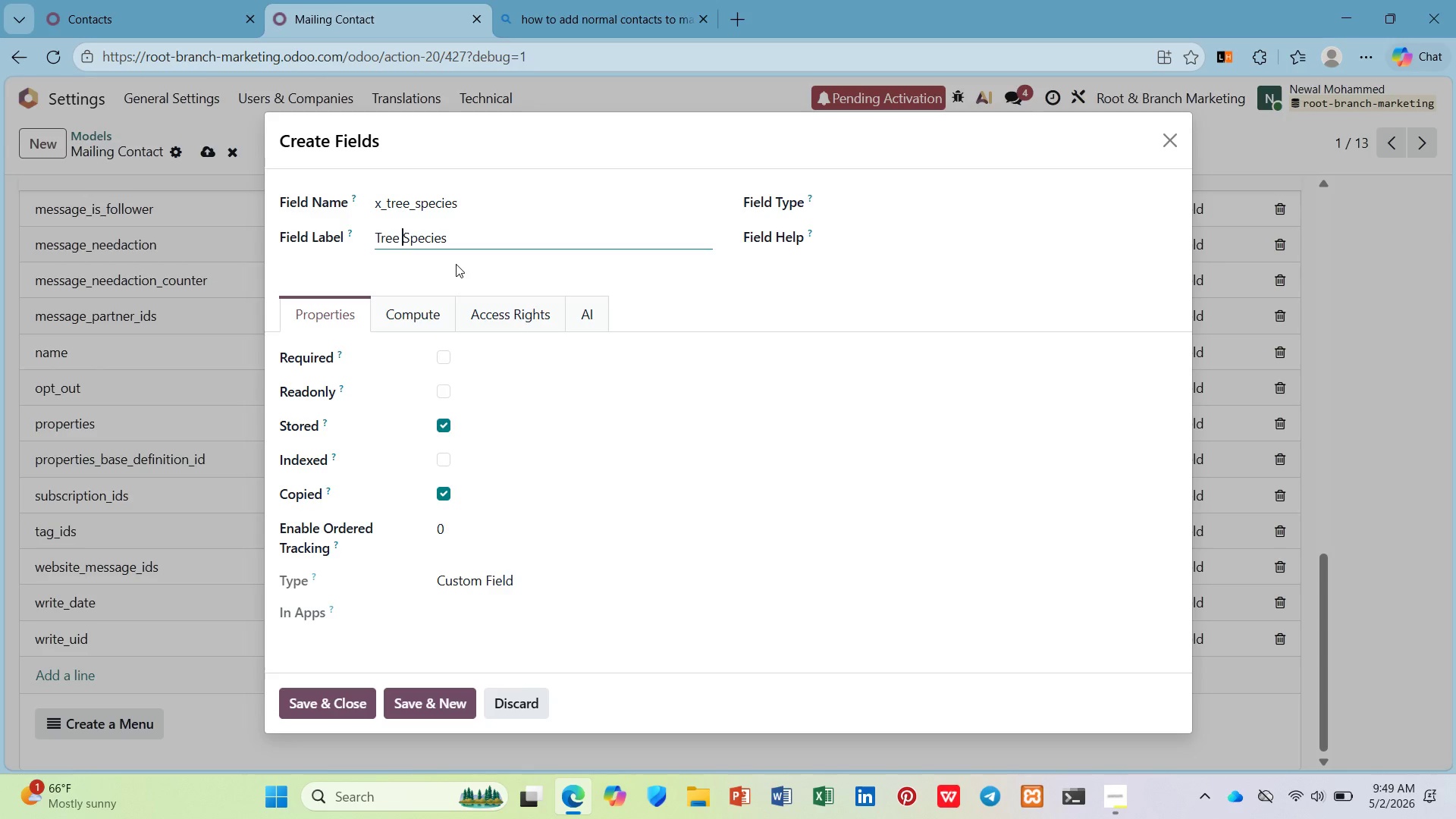 
key(ArrowDown)
 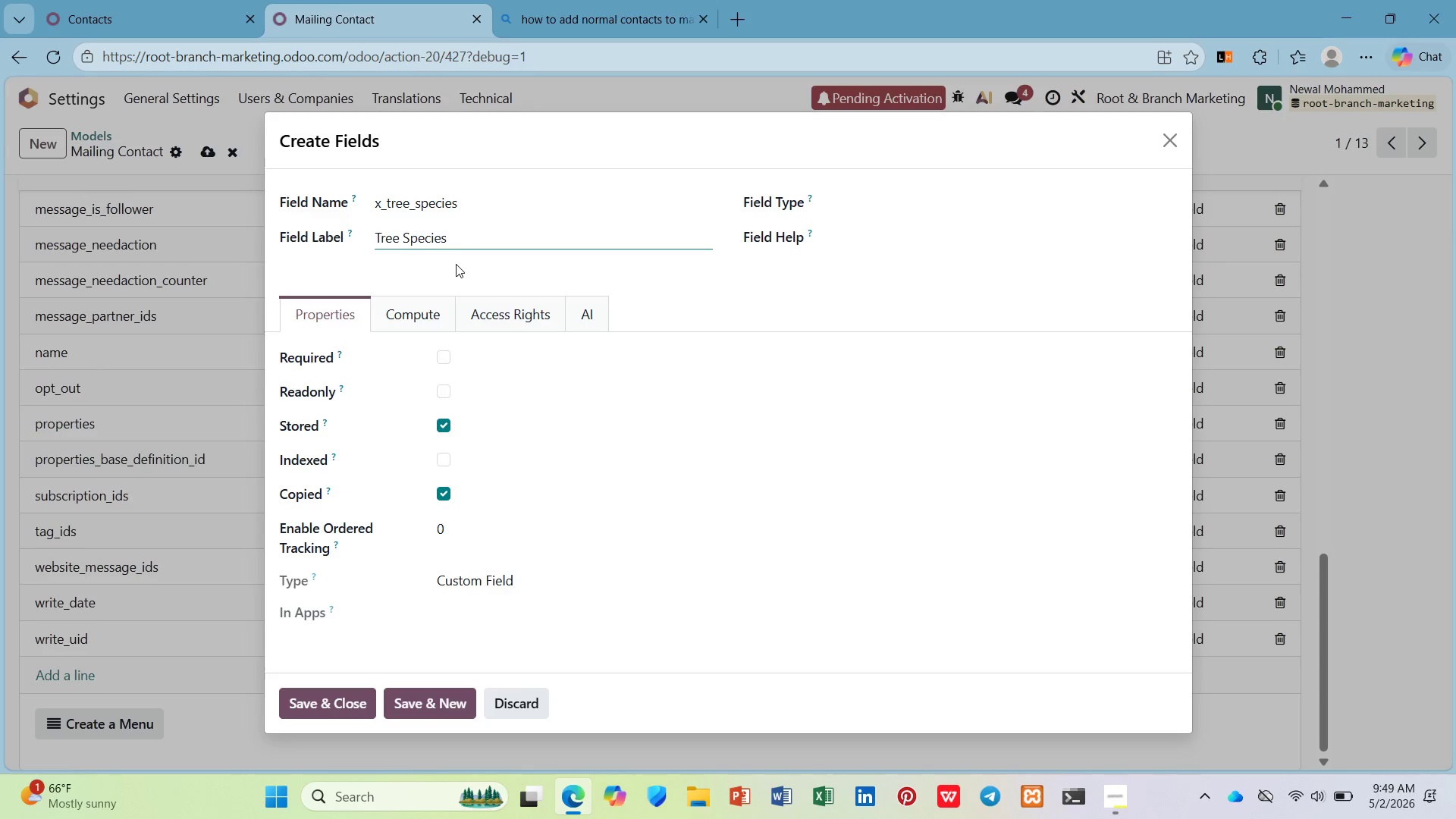 
type(Planted)
 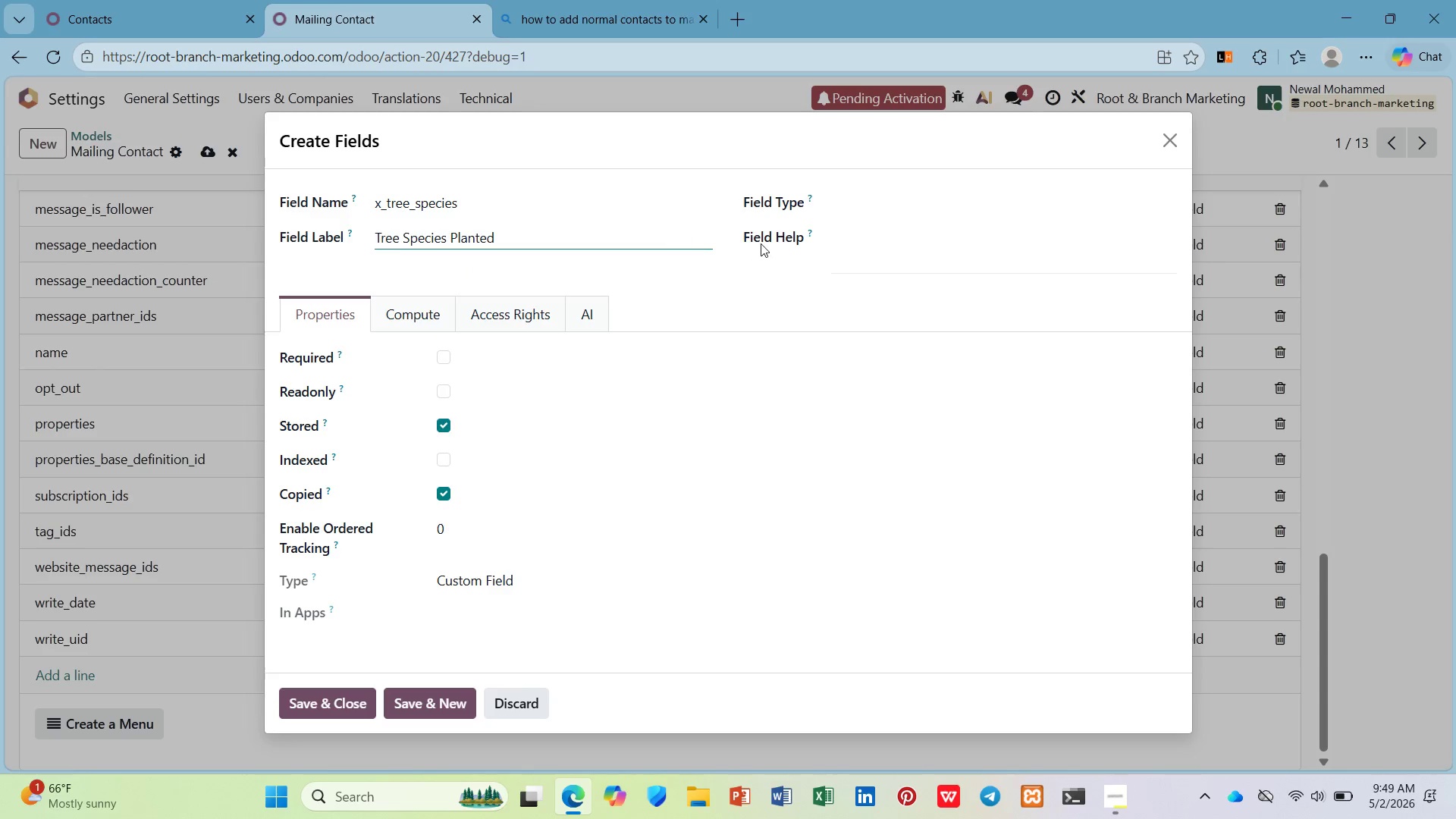 
left_click([830, 209])
 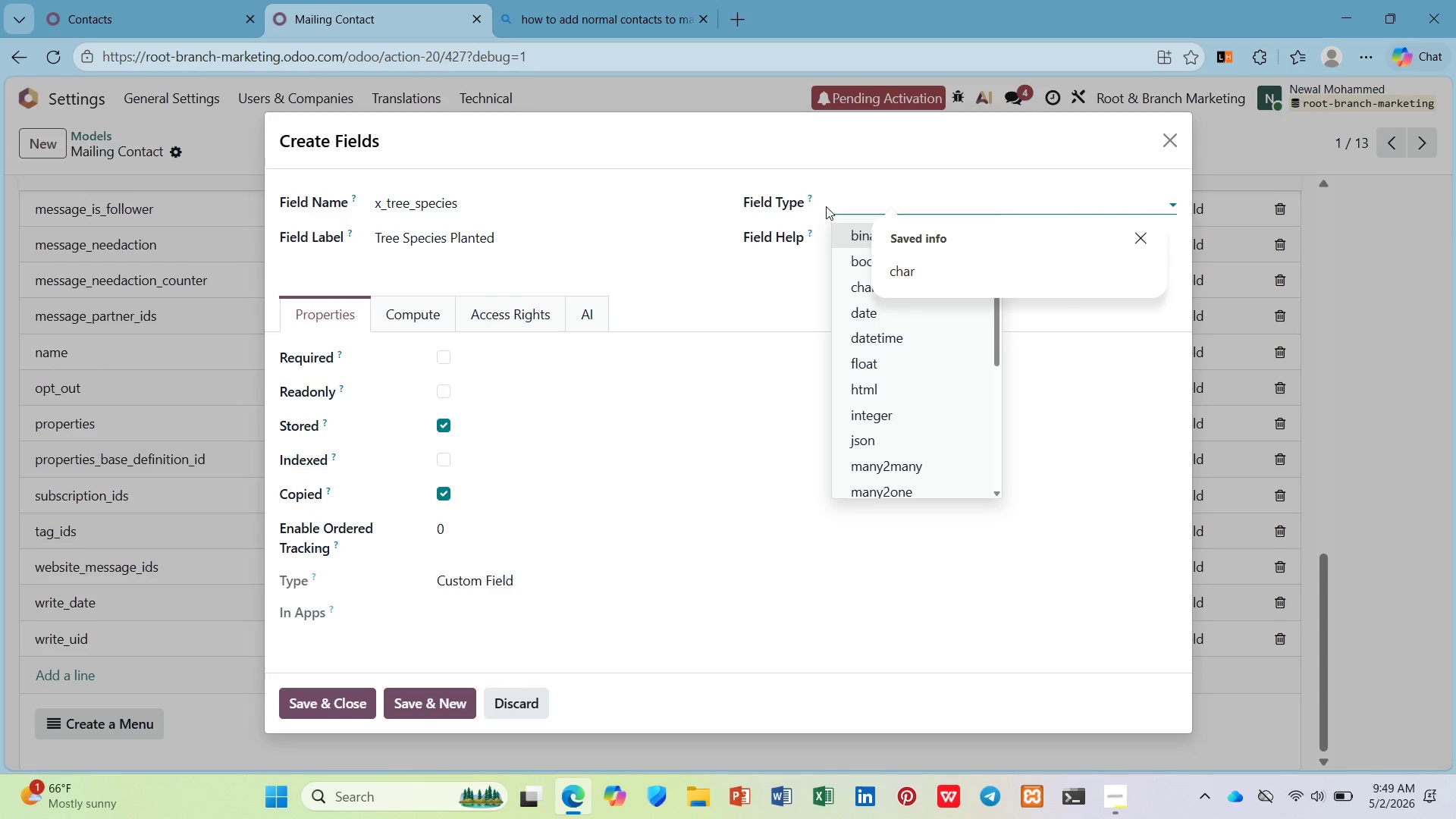 
type(ch)
 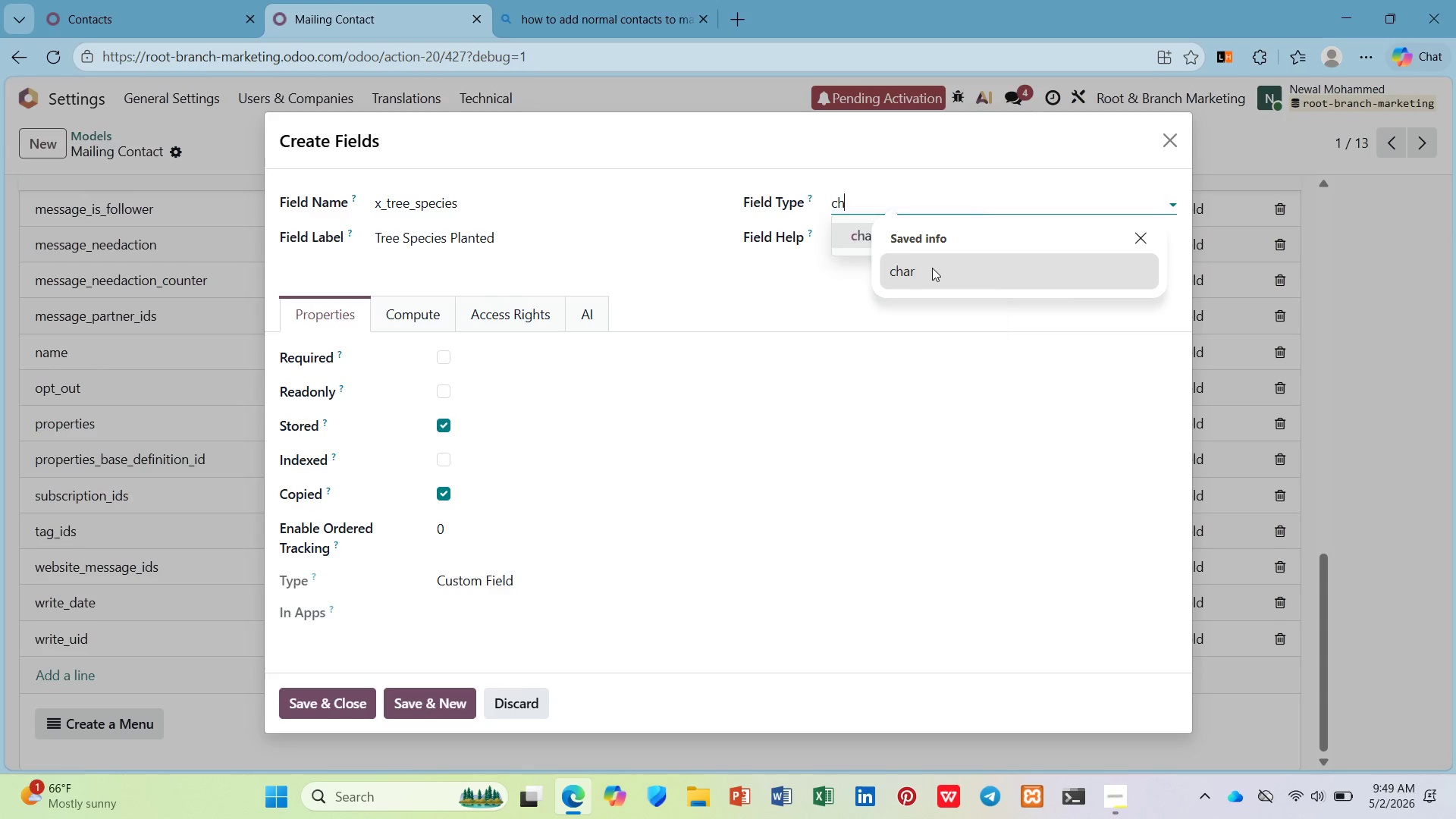 
left_click([934, 270])
 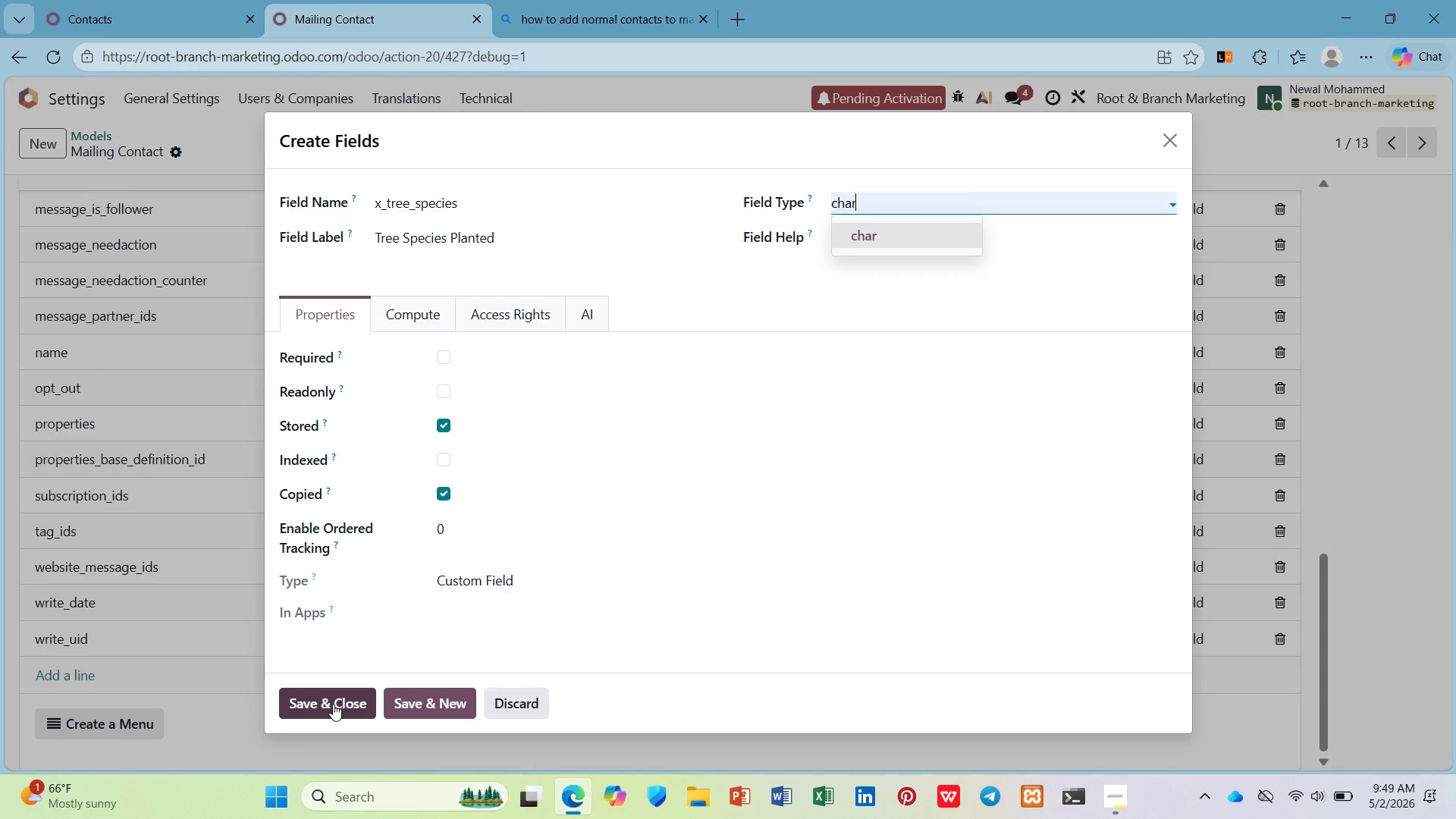 
wait(7.59)
 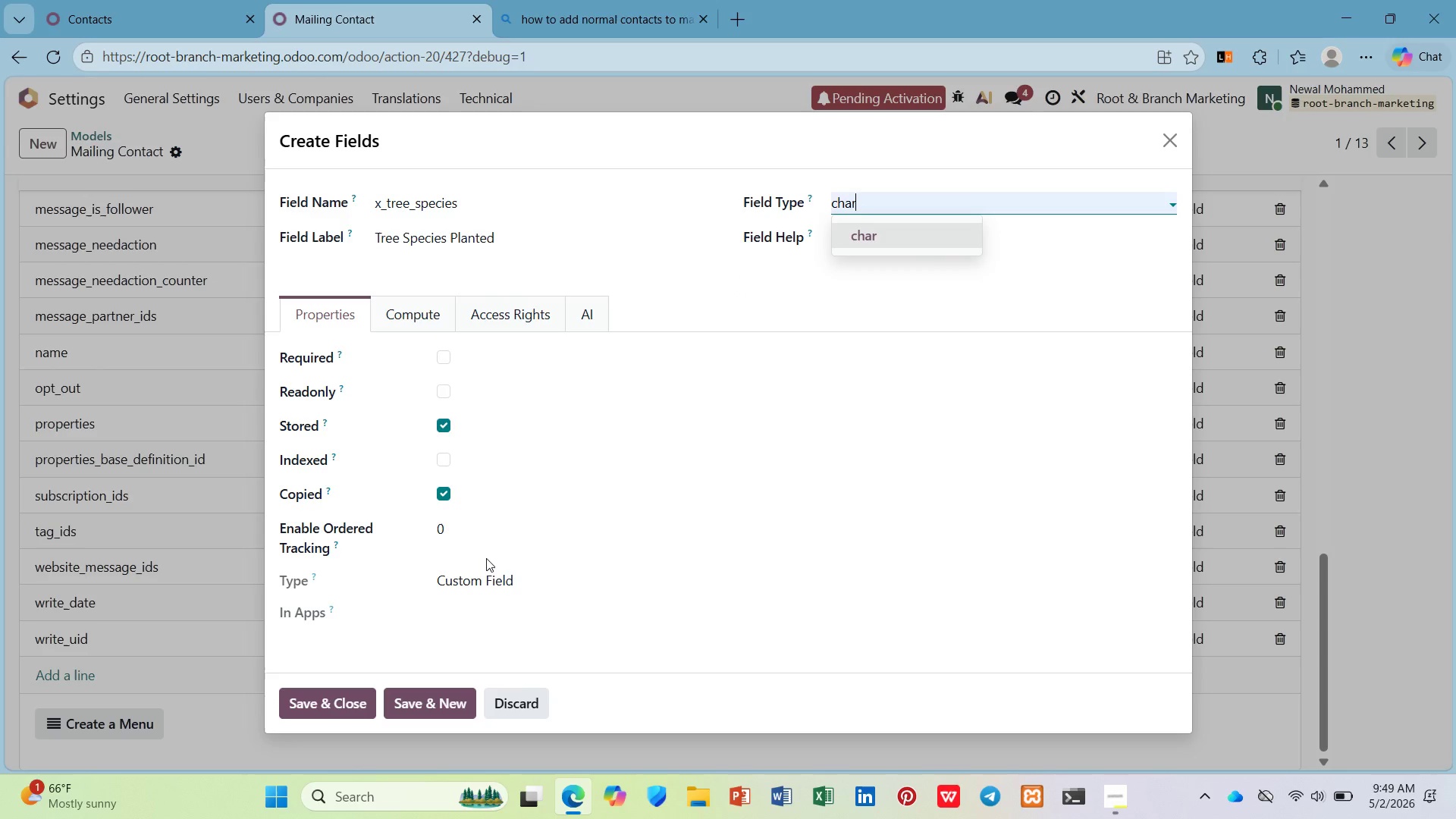 
left_click([333, 704])
 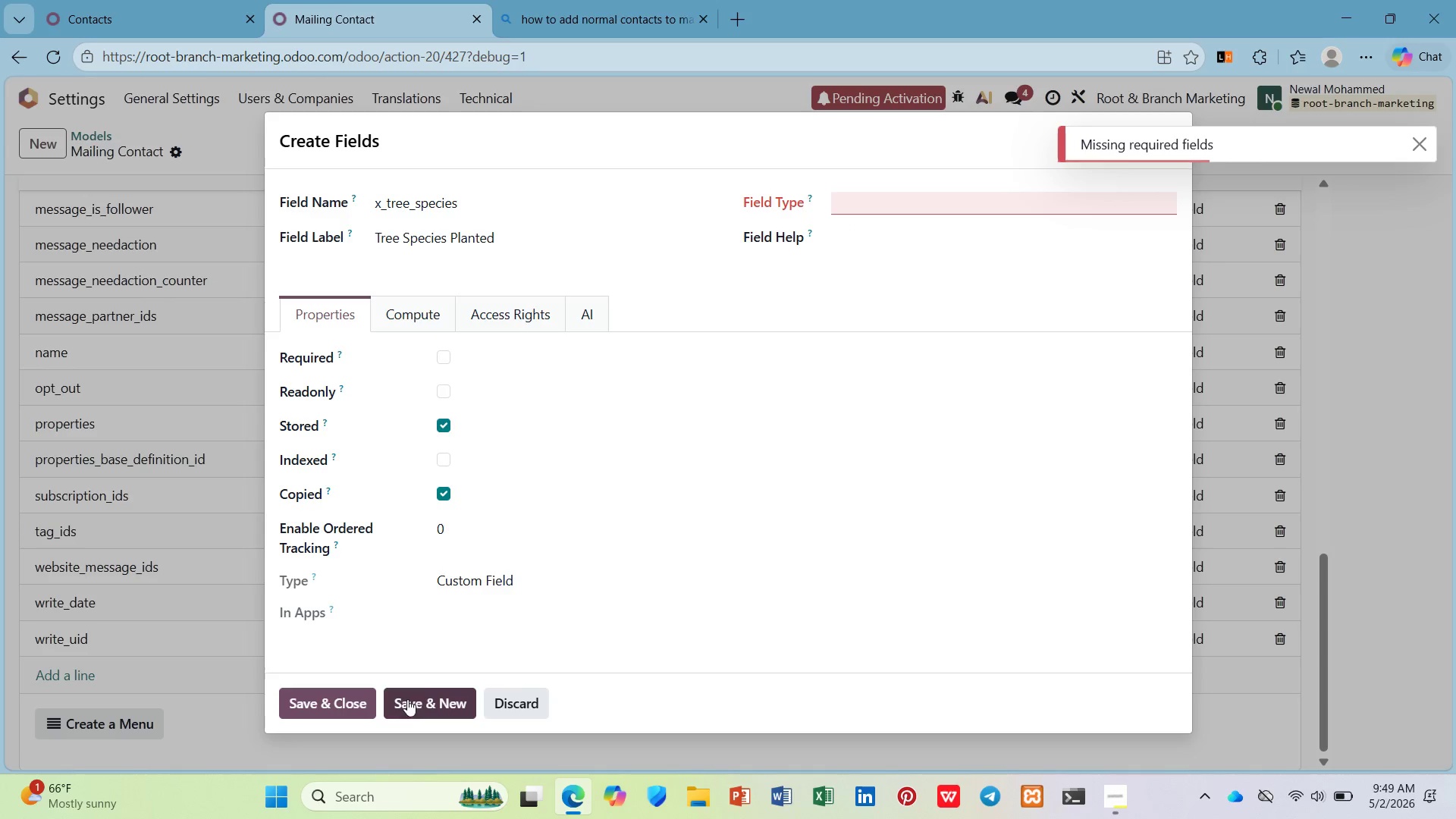 
left_click([848, 195])
 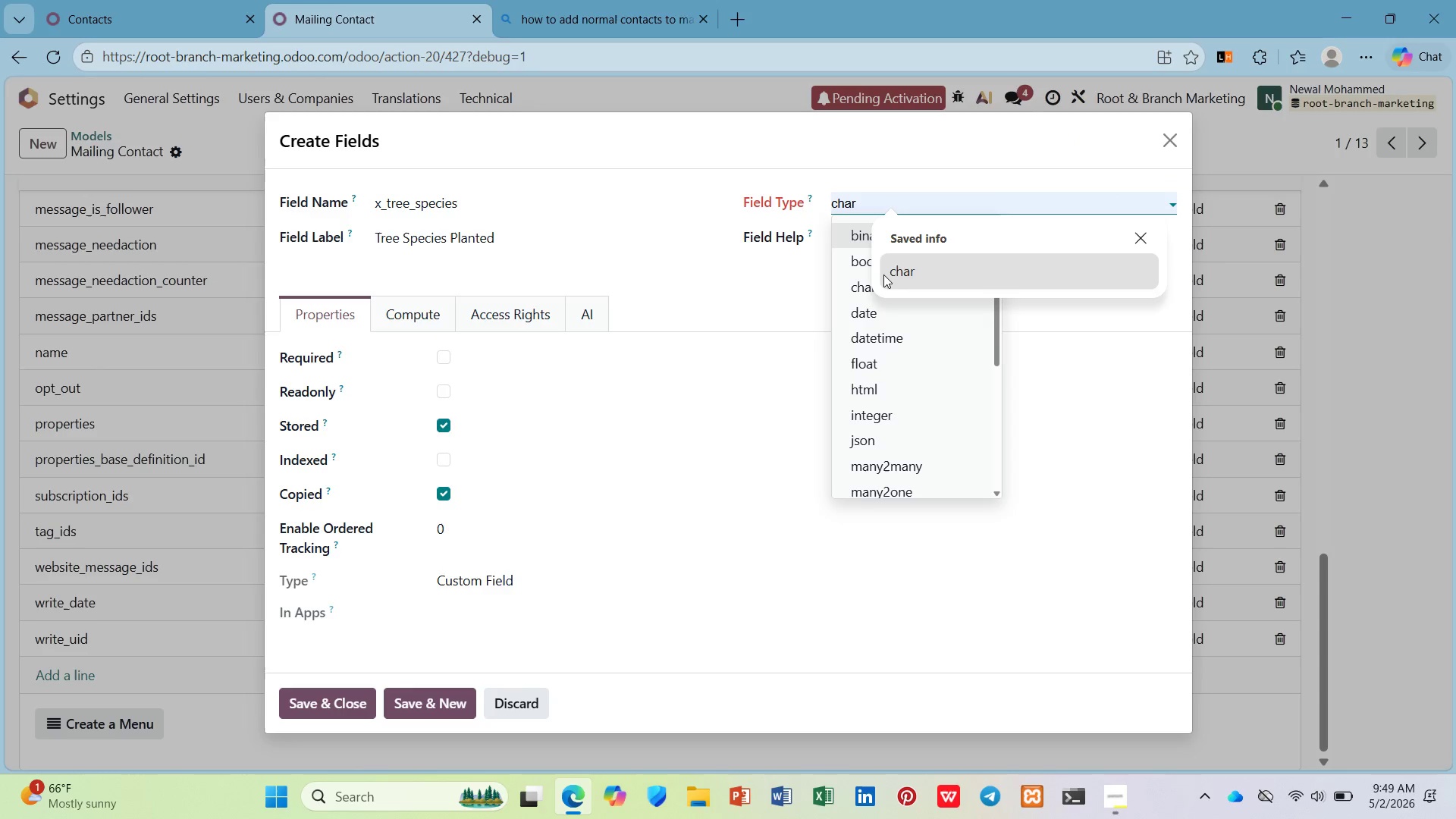 
left_click([890, 271])
 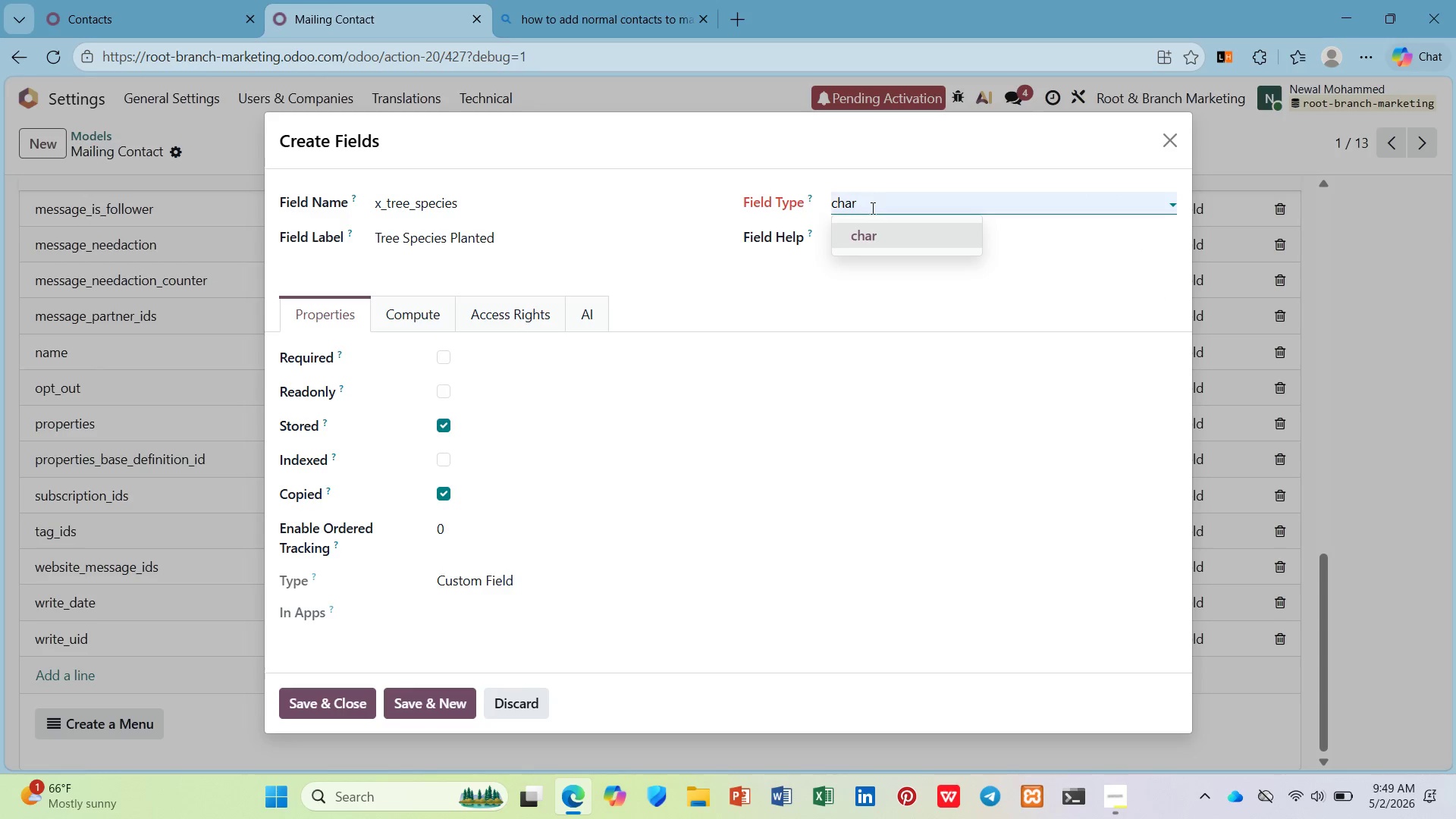 
left_click([874, 236])
 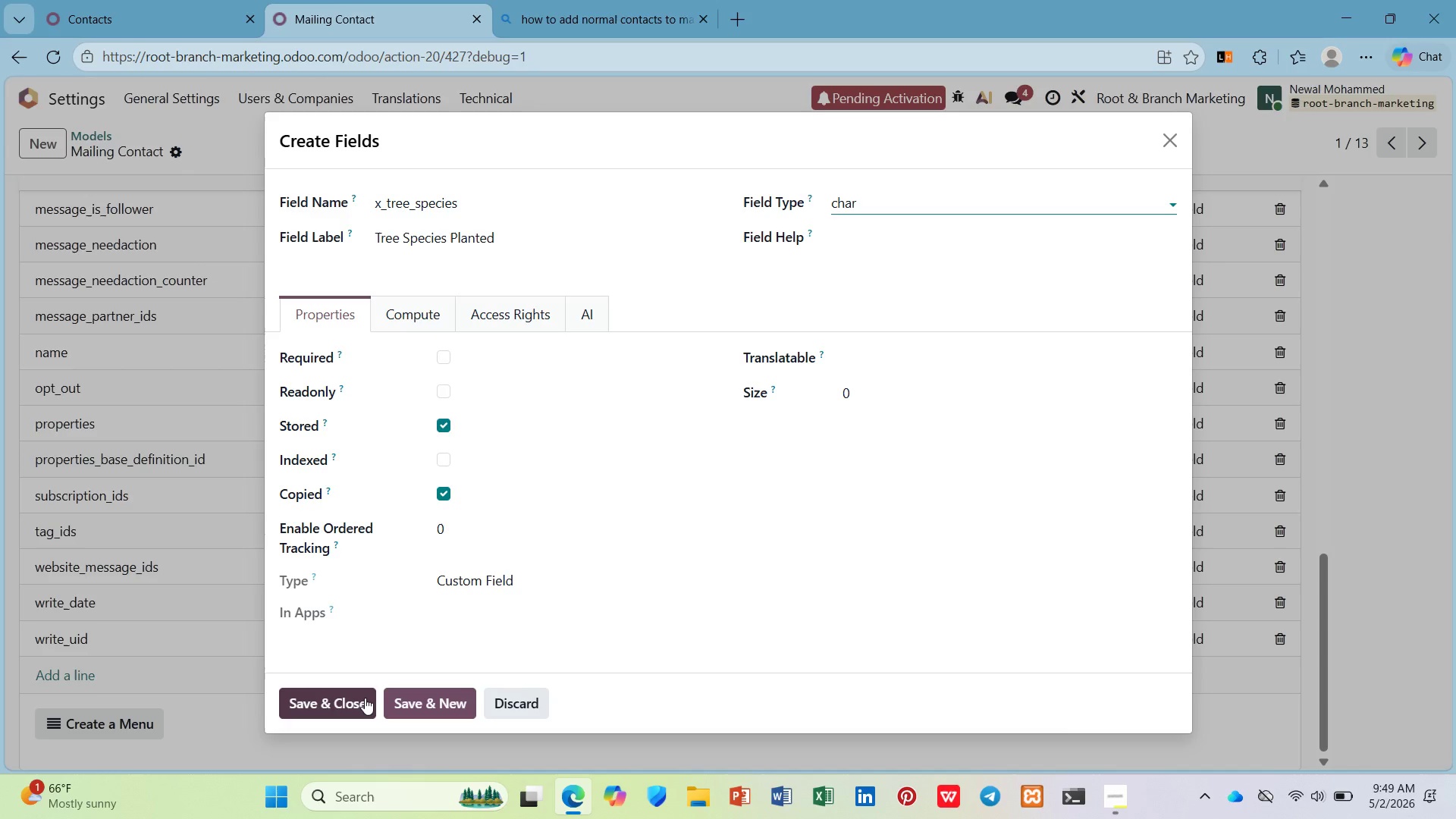 
left_click([362, 700])
 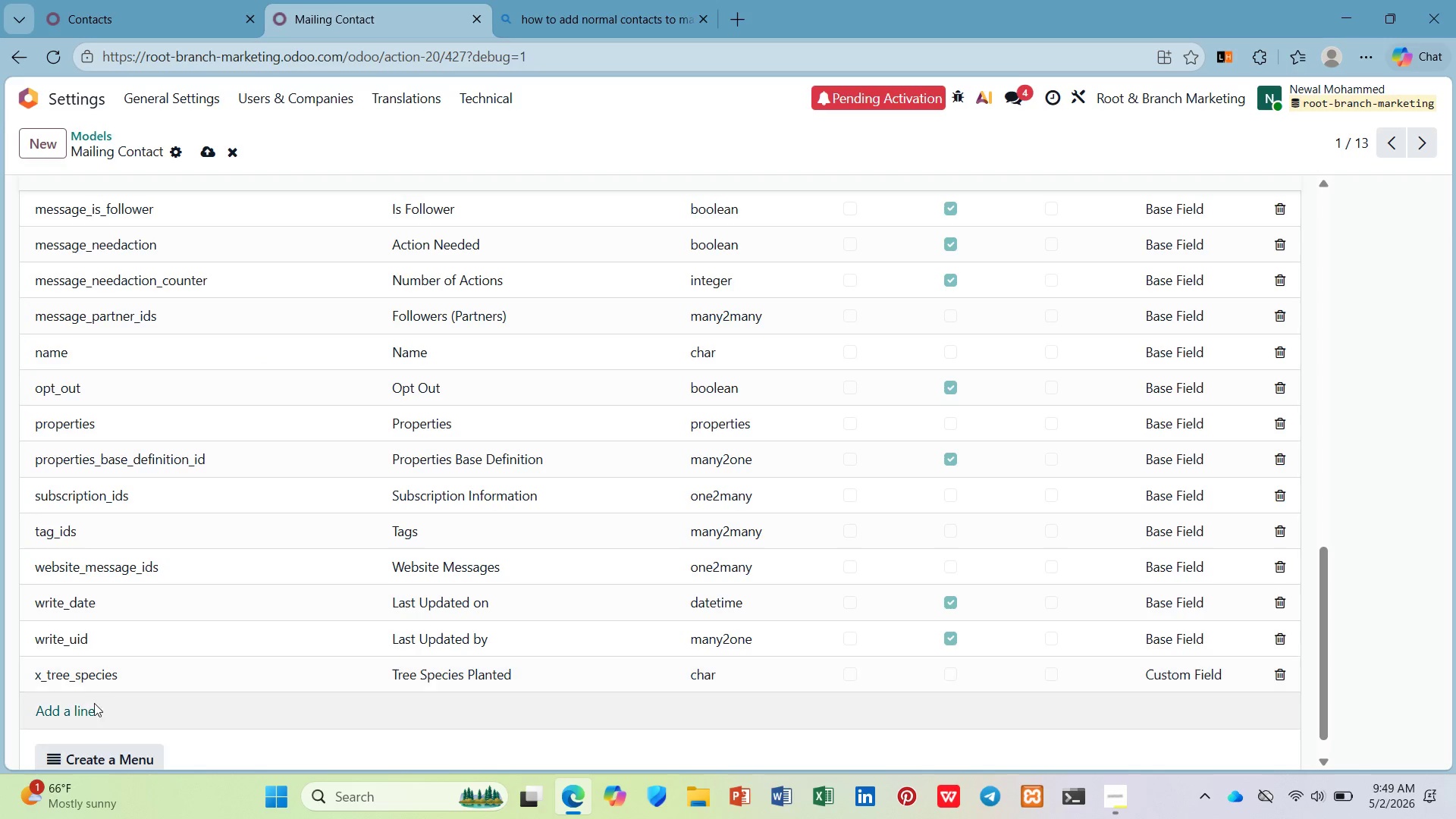 
left_click([64, 714])
 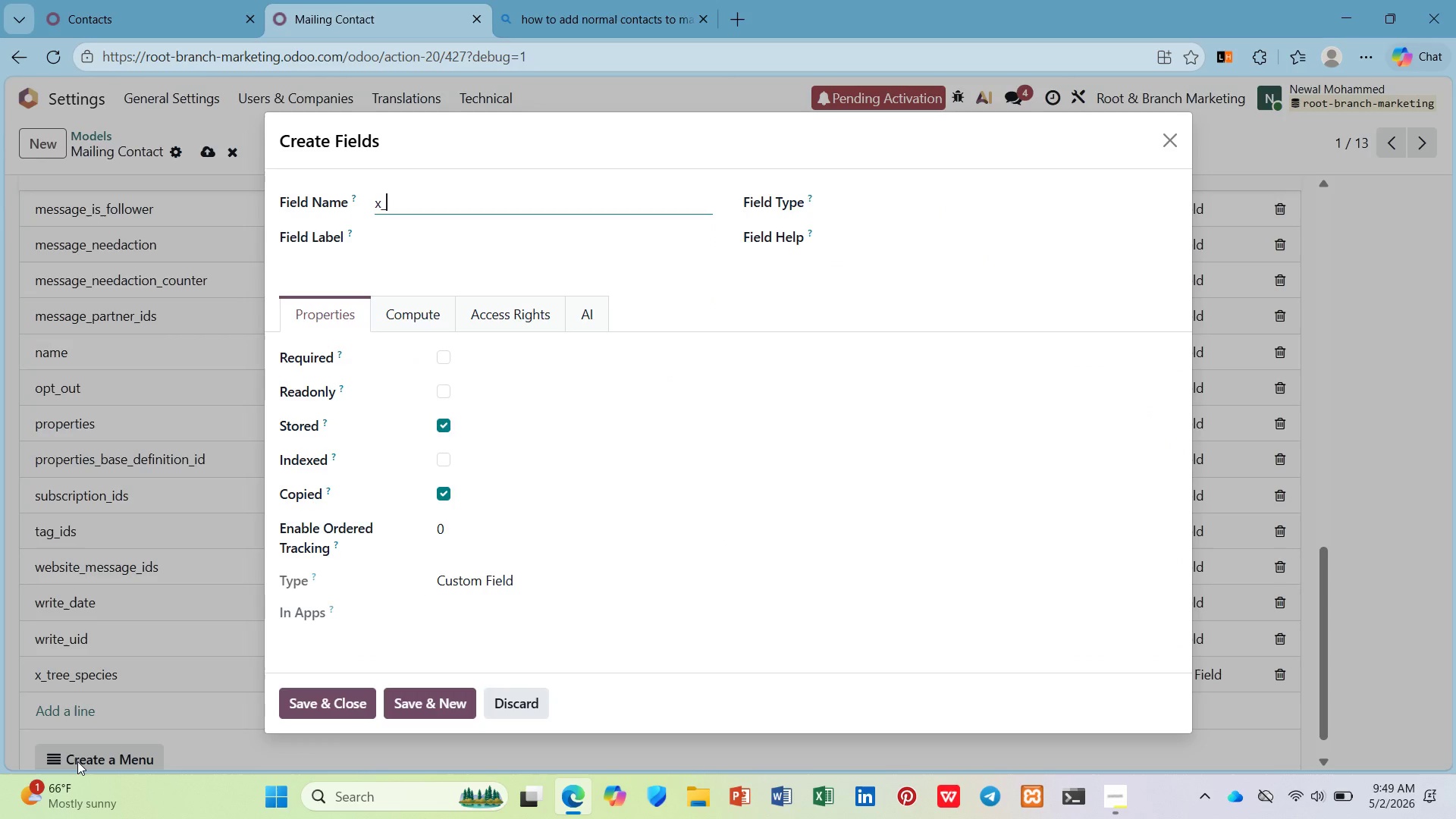 
type(neighborhood)
 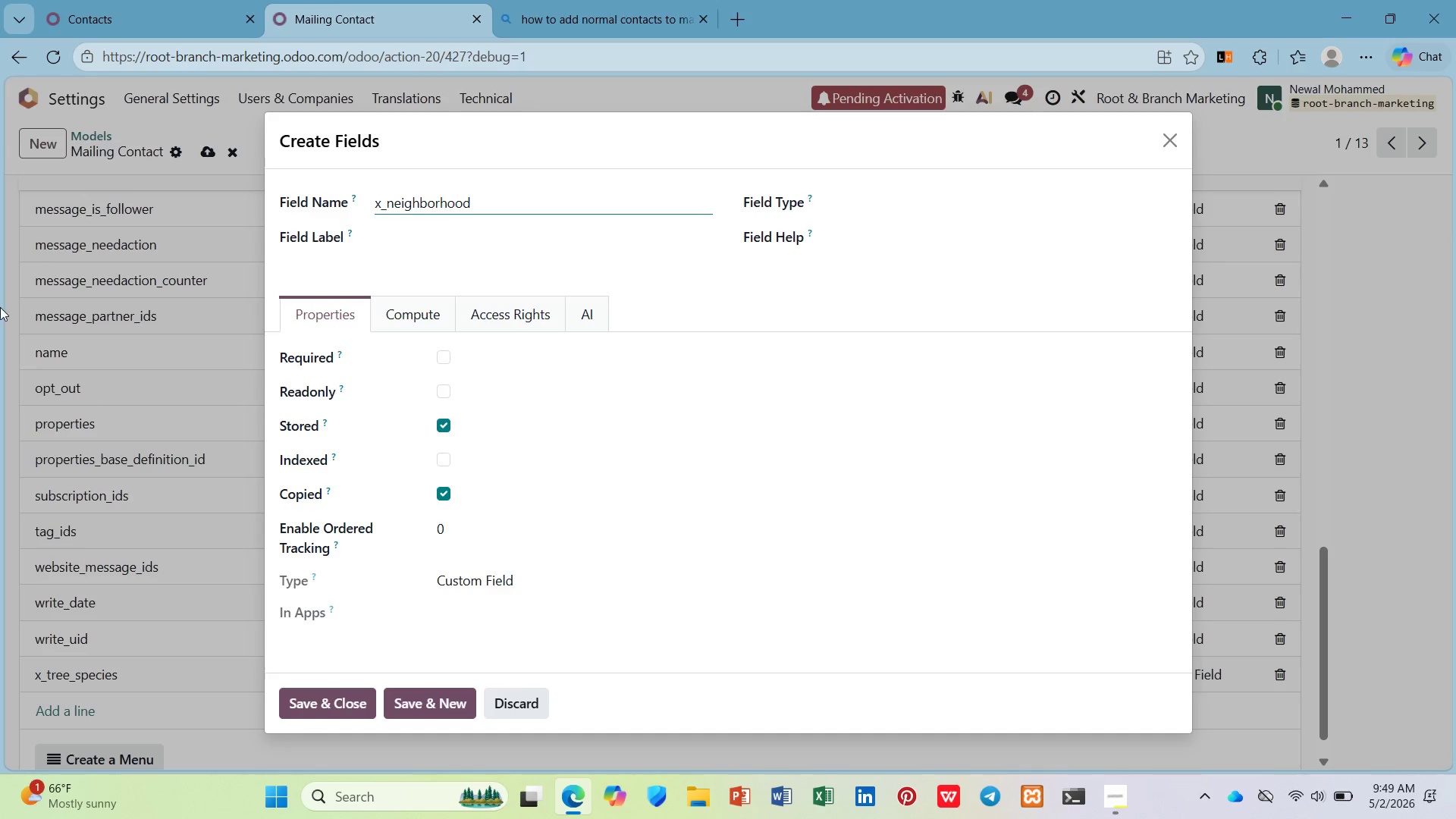 
left_click([447, 228])
 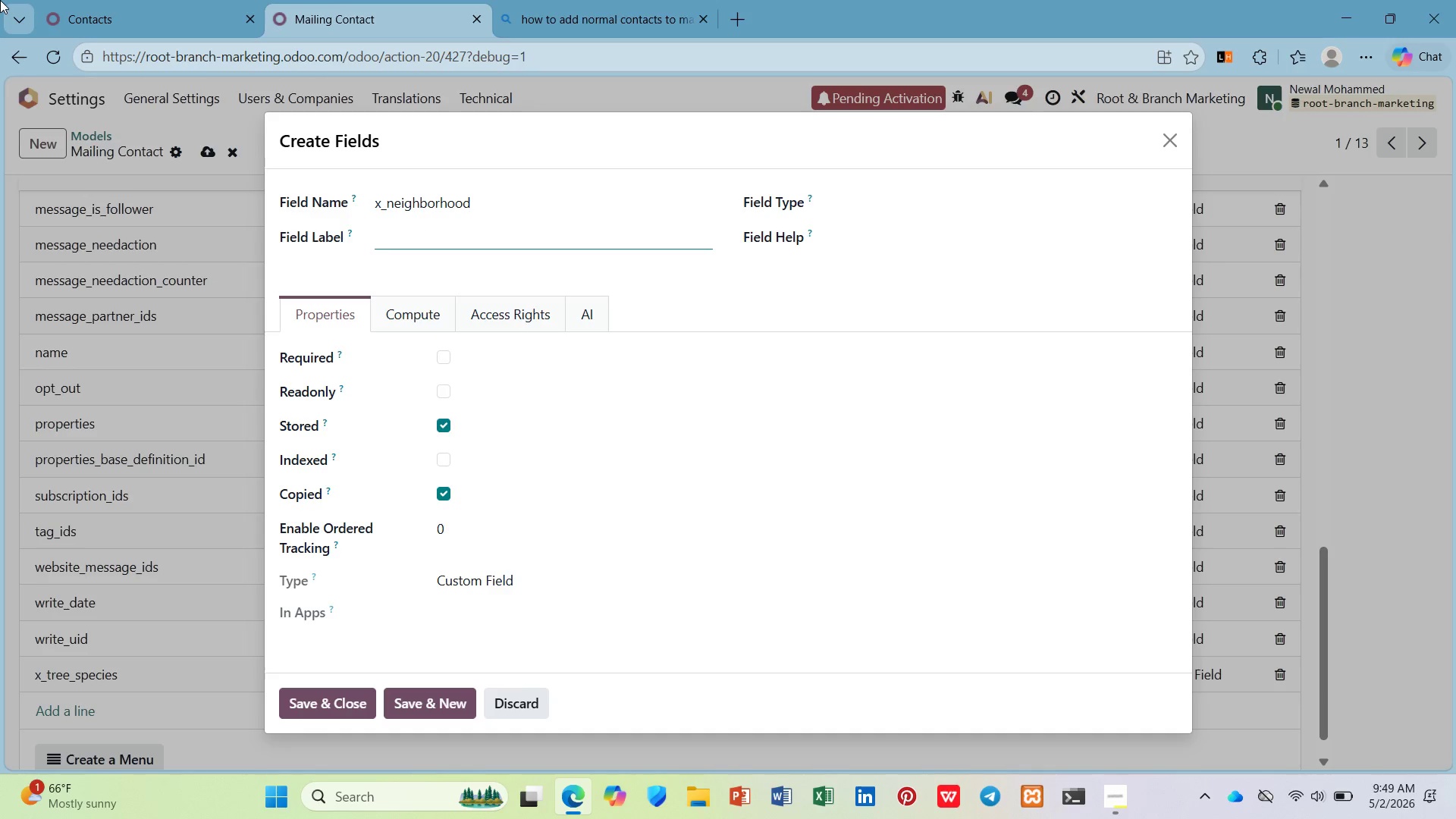 
wait(8.09)
 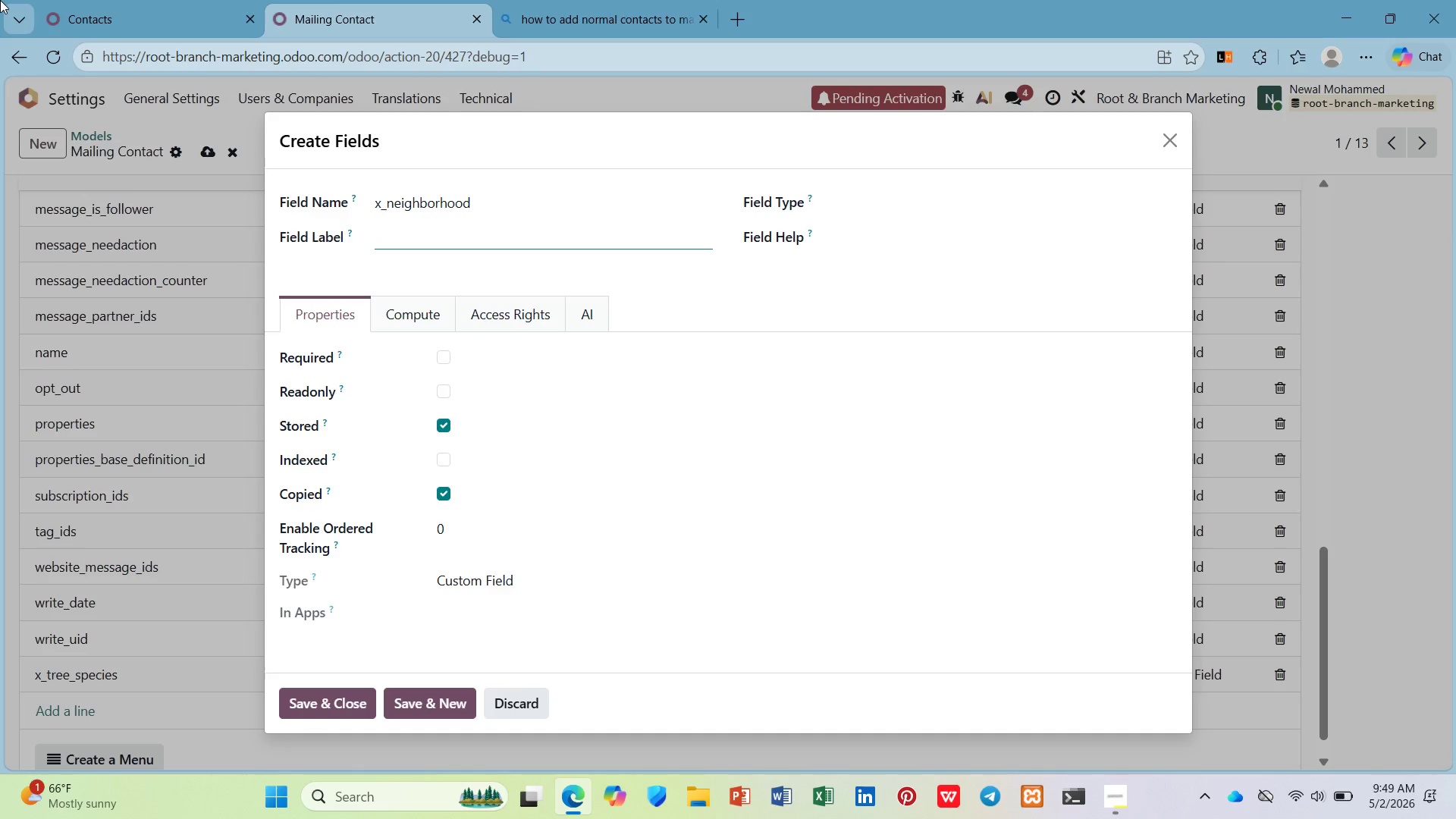 
type(Neighborhood Zone)
 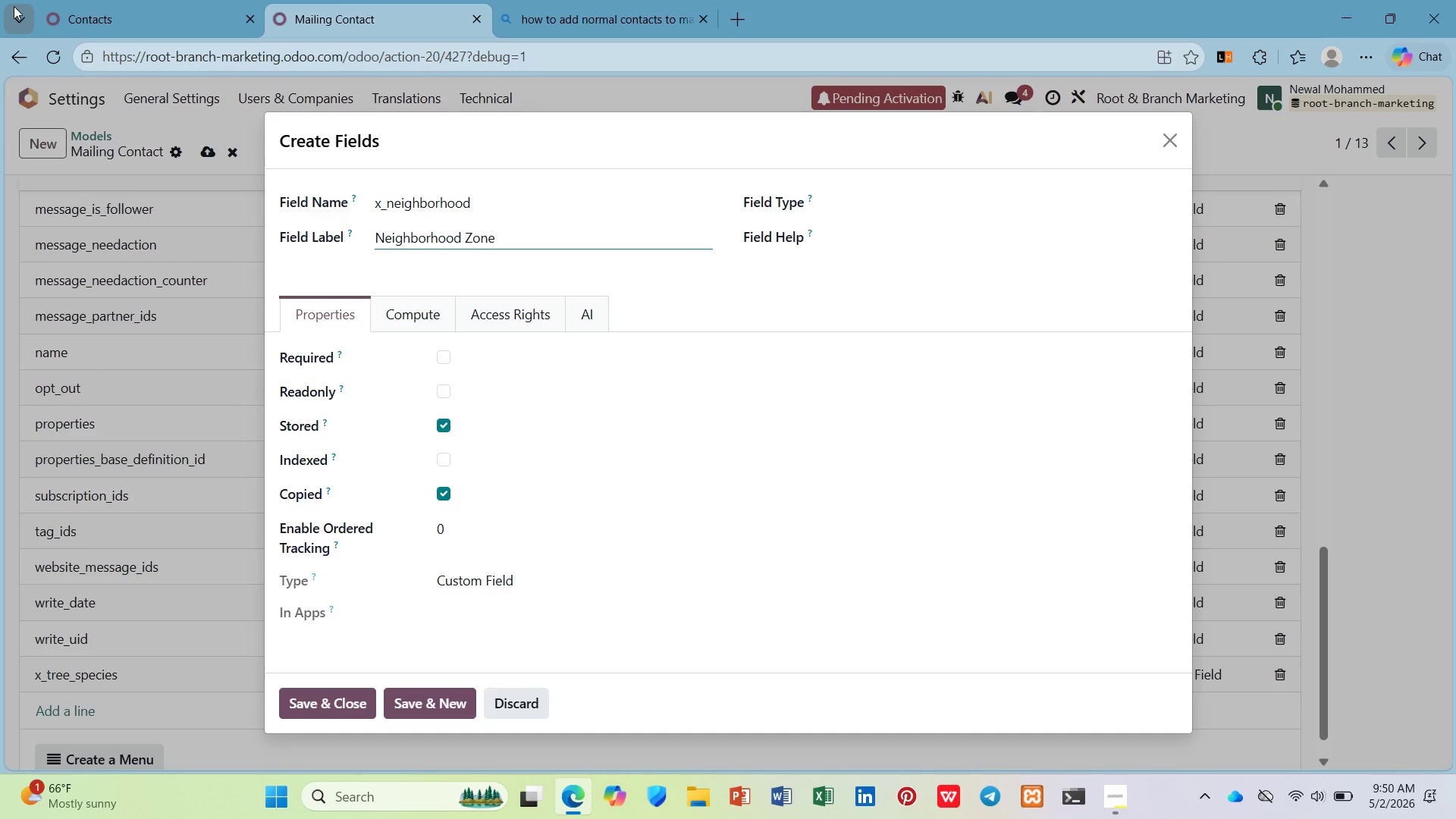 
left_click([884, 205])
 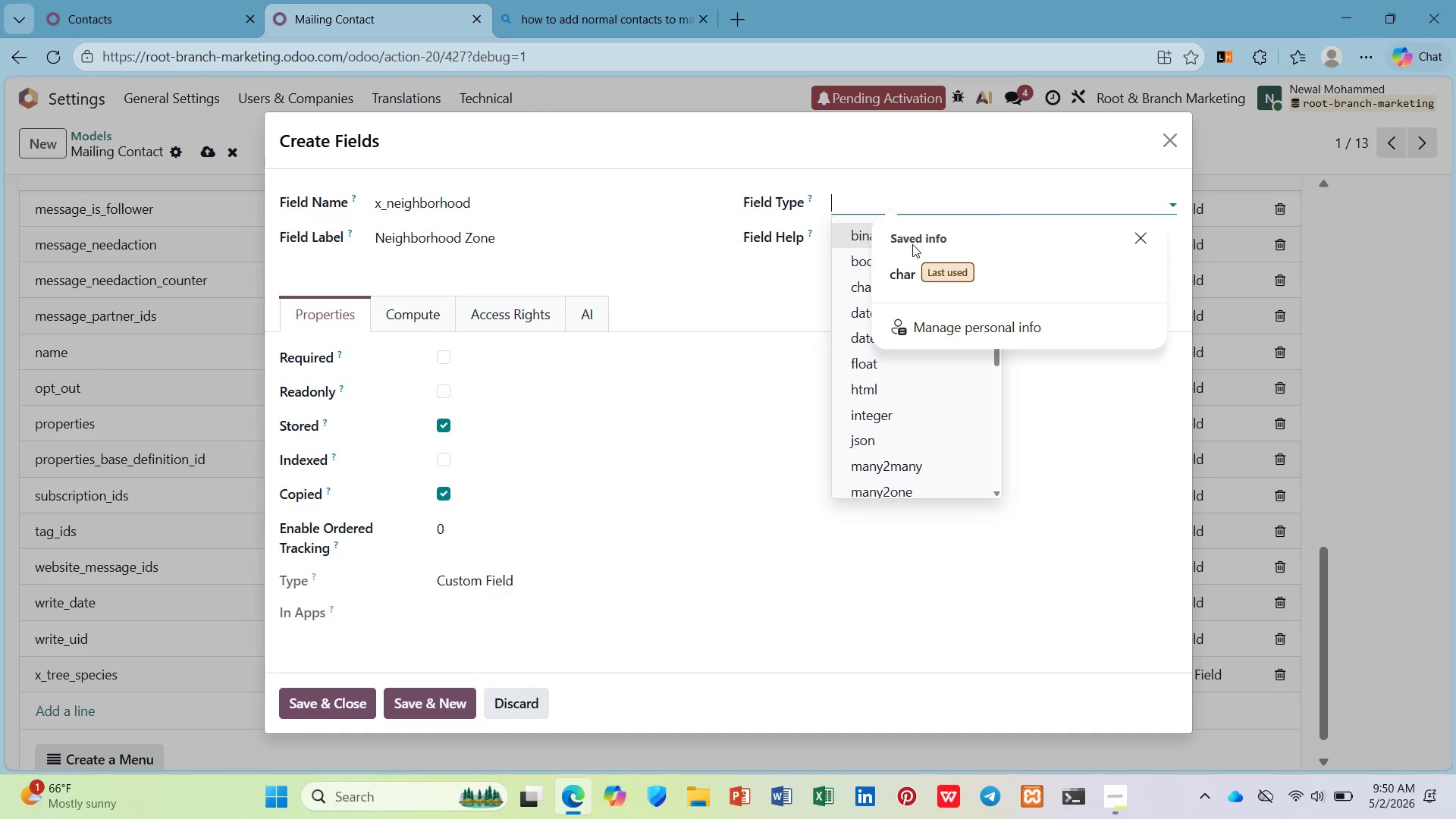 
left_click([924, 275])
 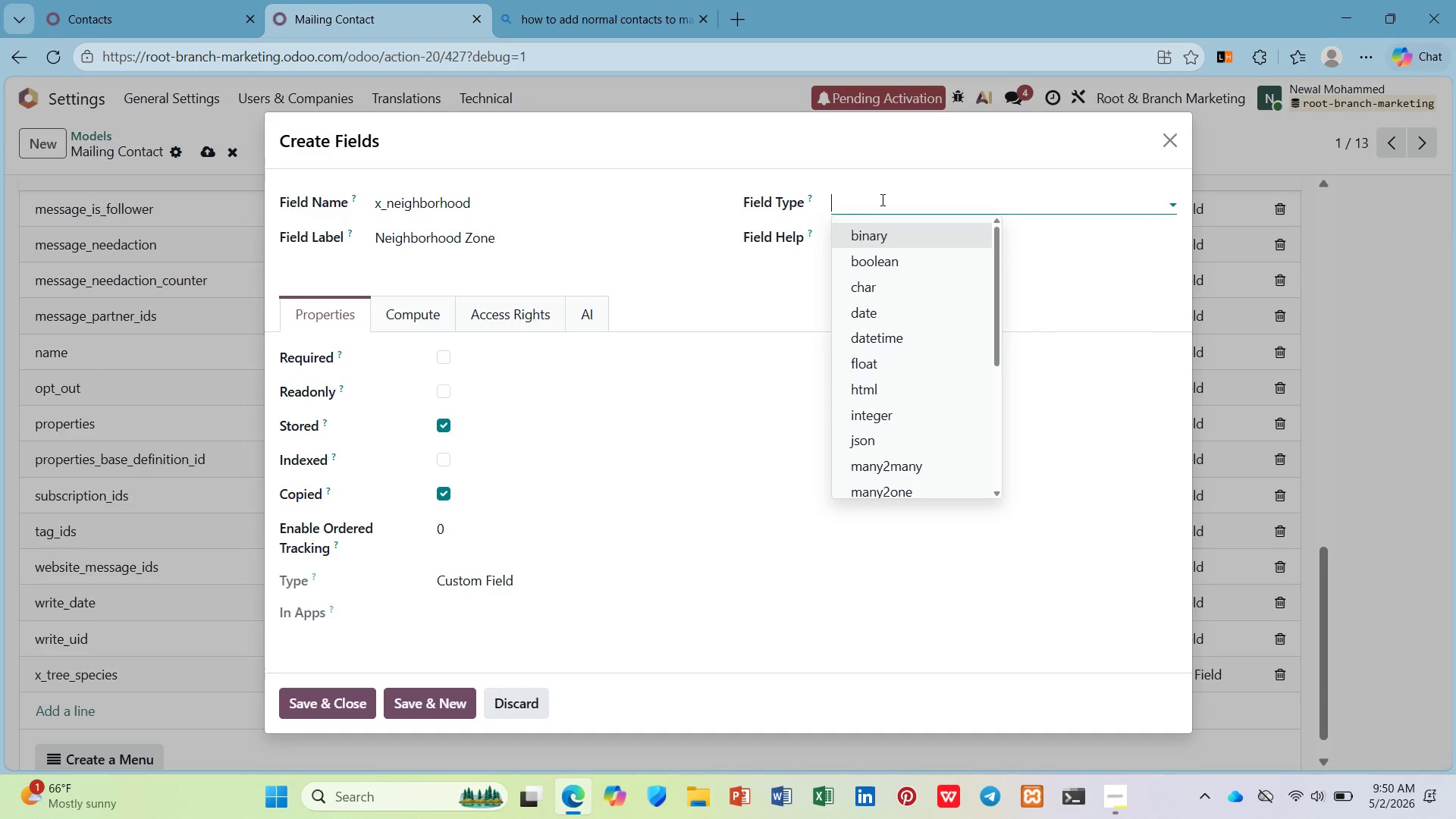 
type(cha)
 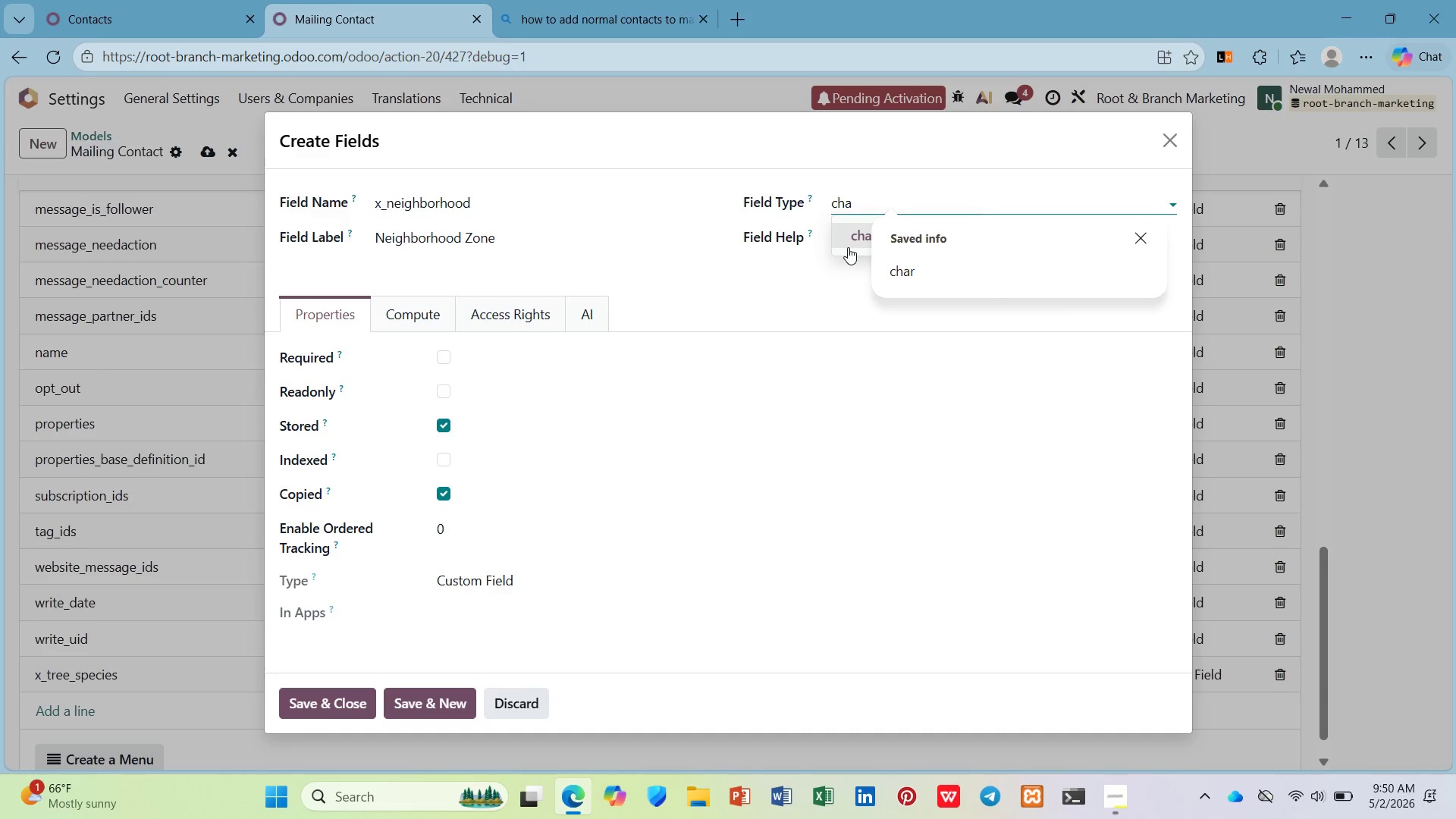 
left_click([841, 233])
 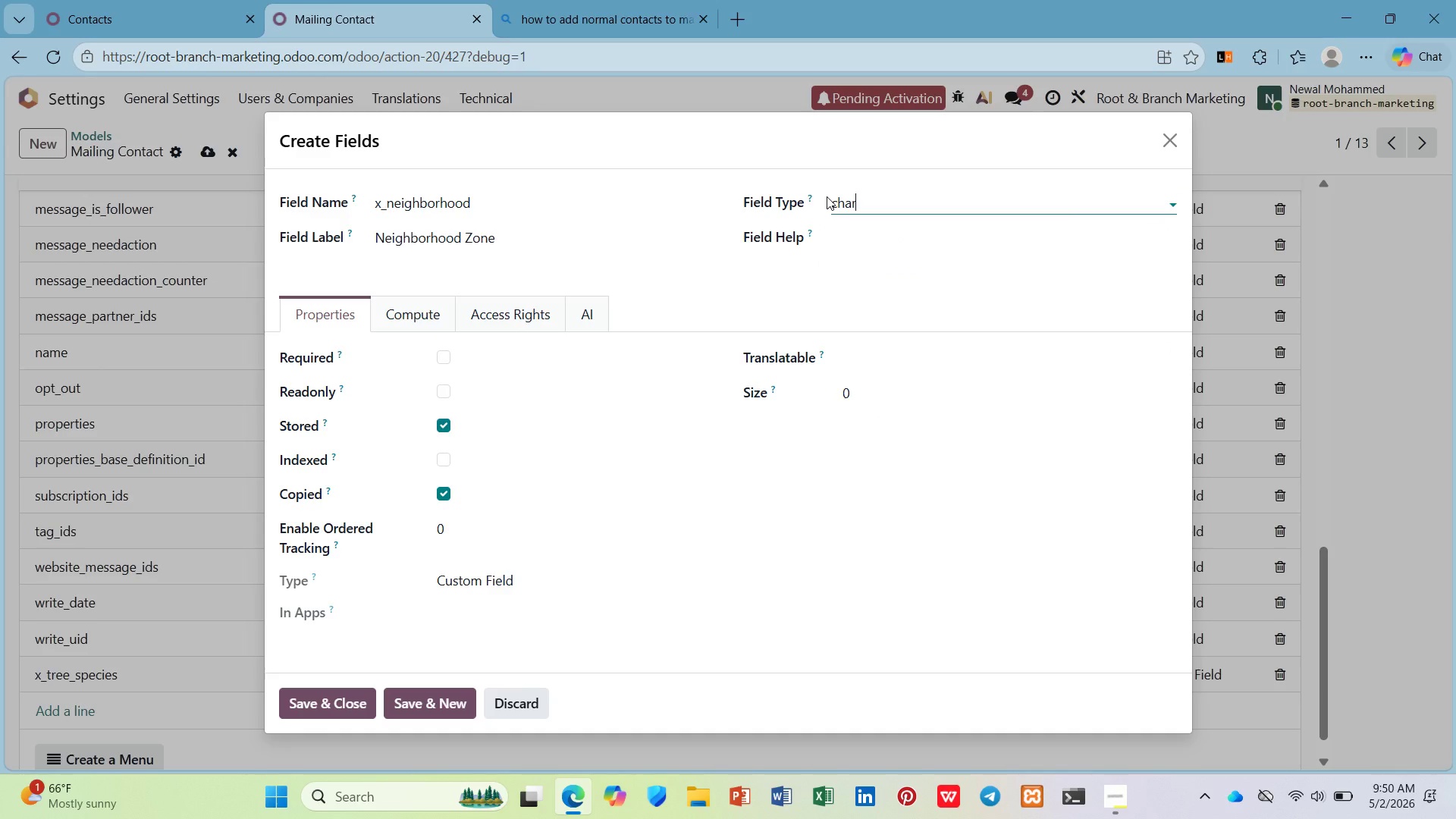 
wait(10.91)
 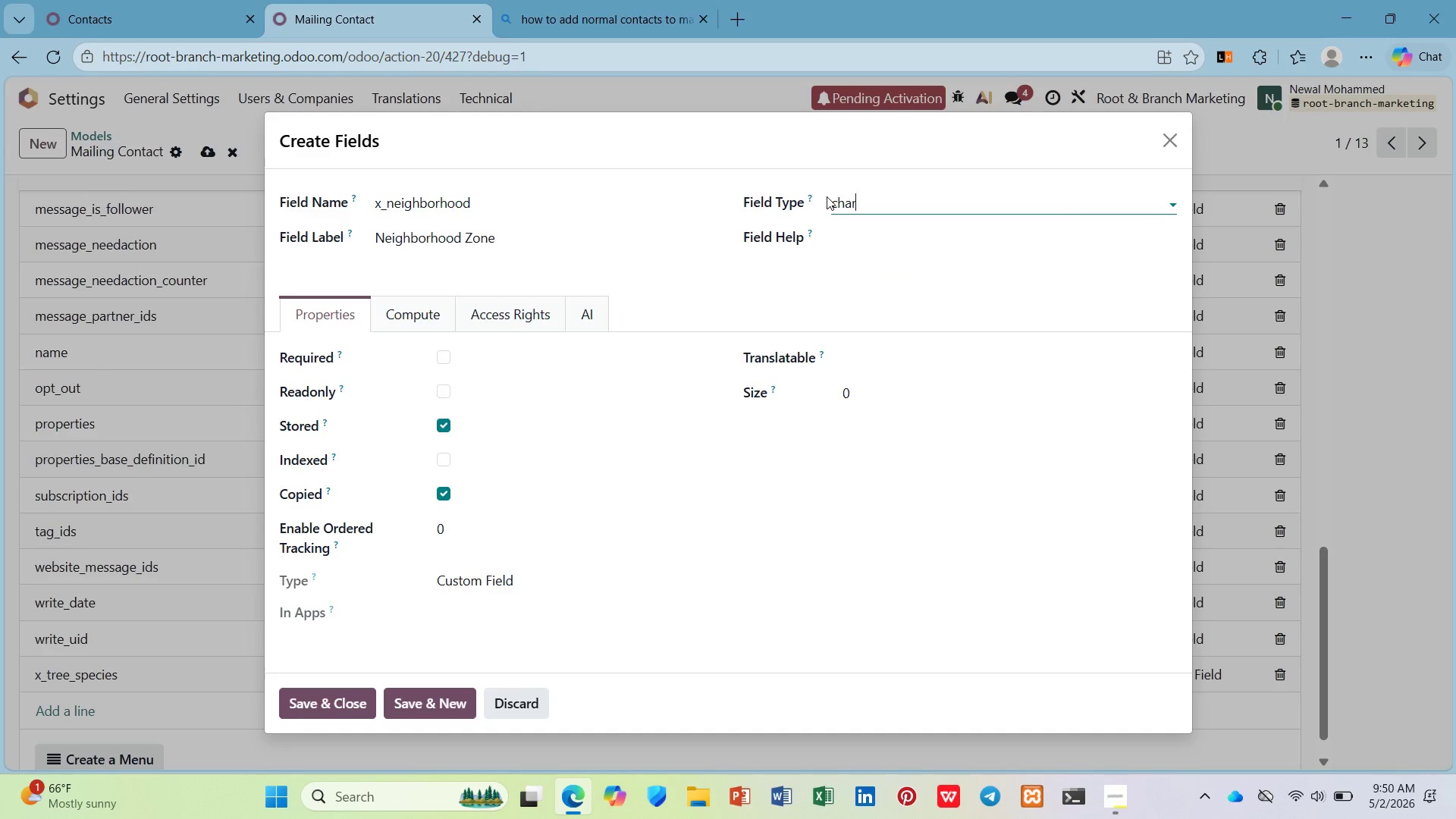 
left_click([340, 708])
 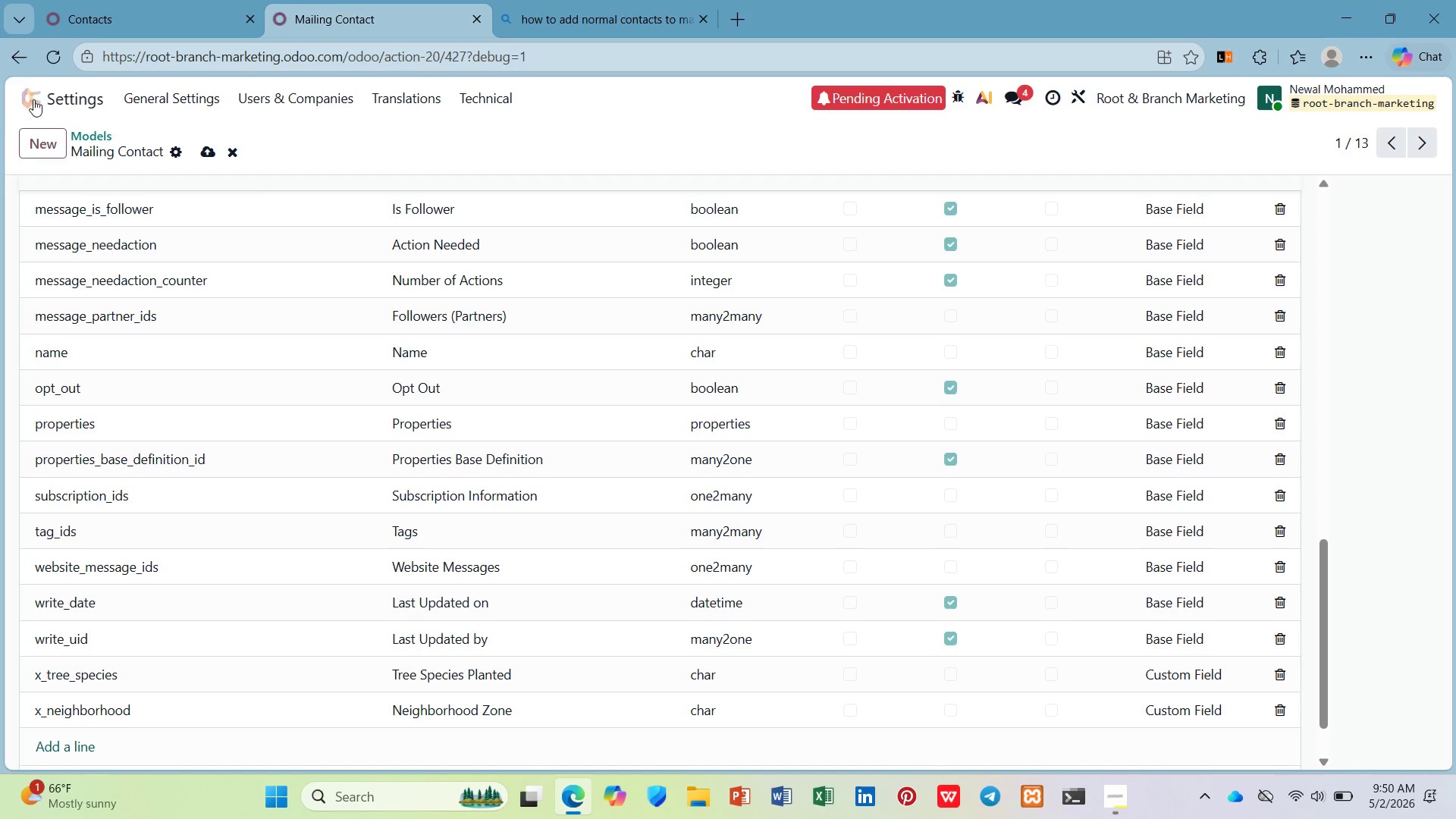 
left_click([202, 149])
 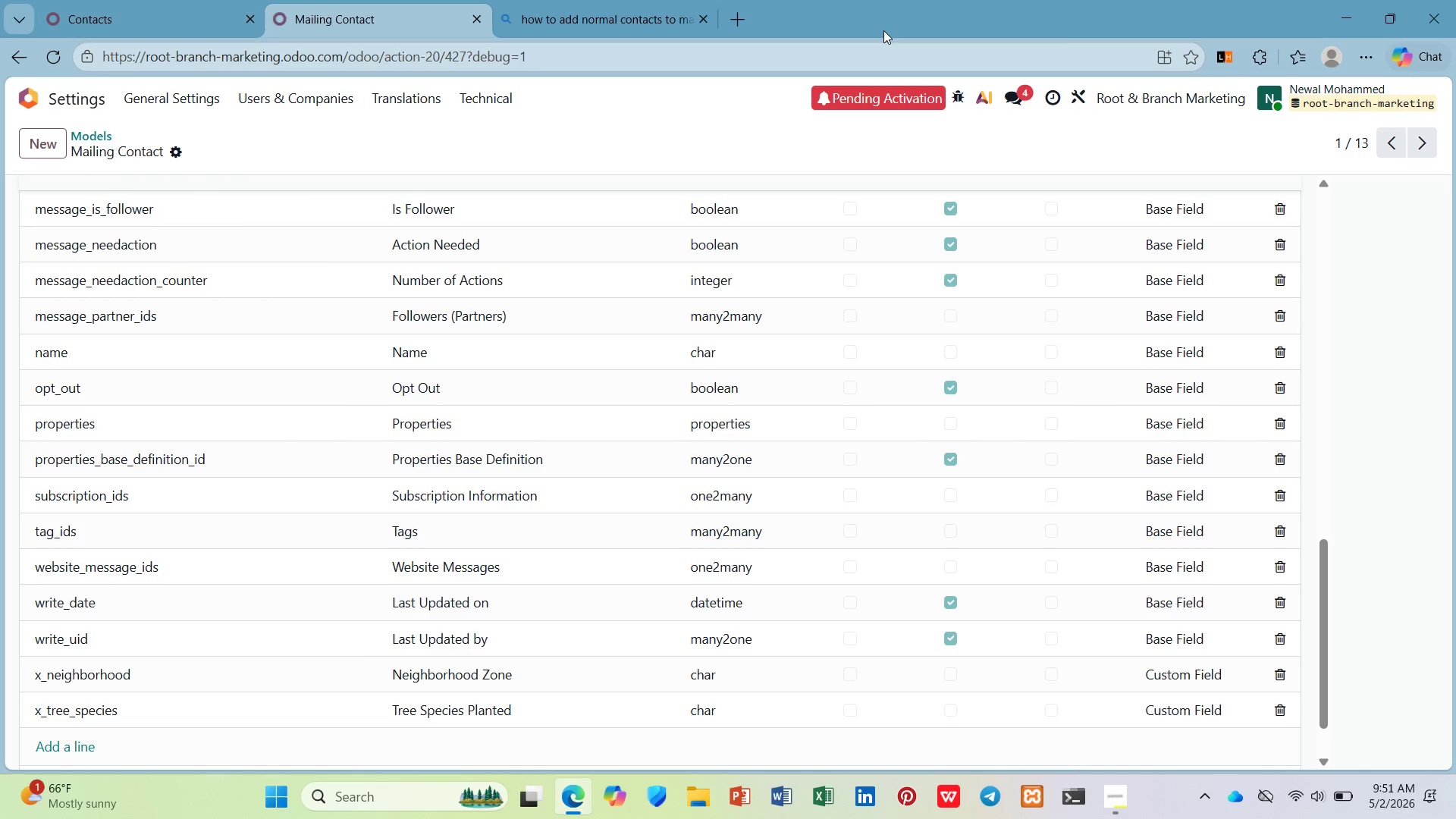 
wait(42.23)
 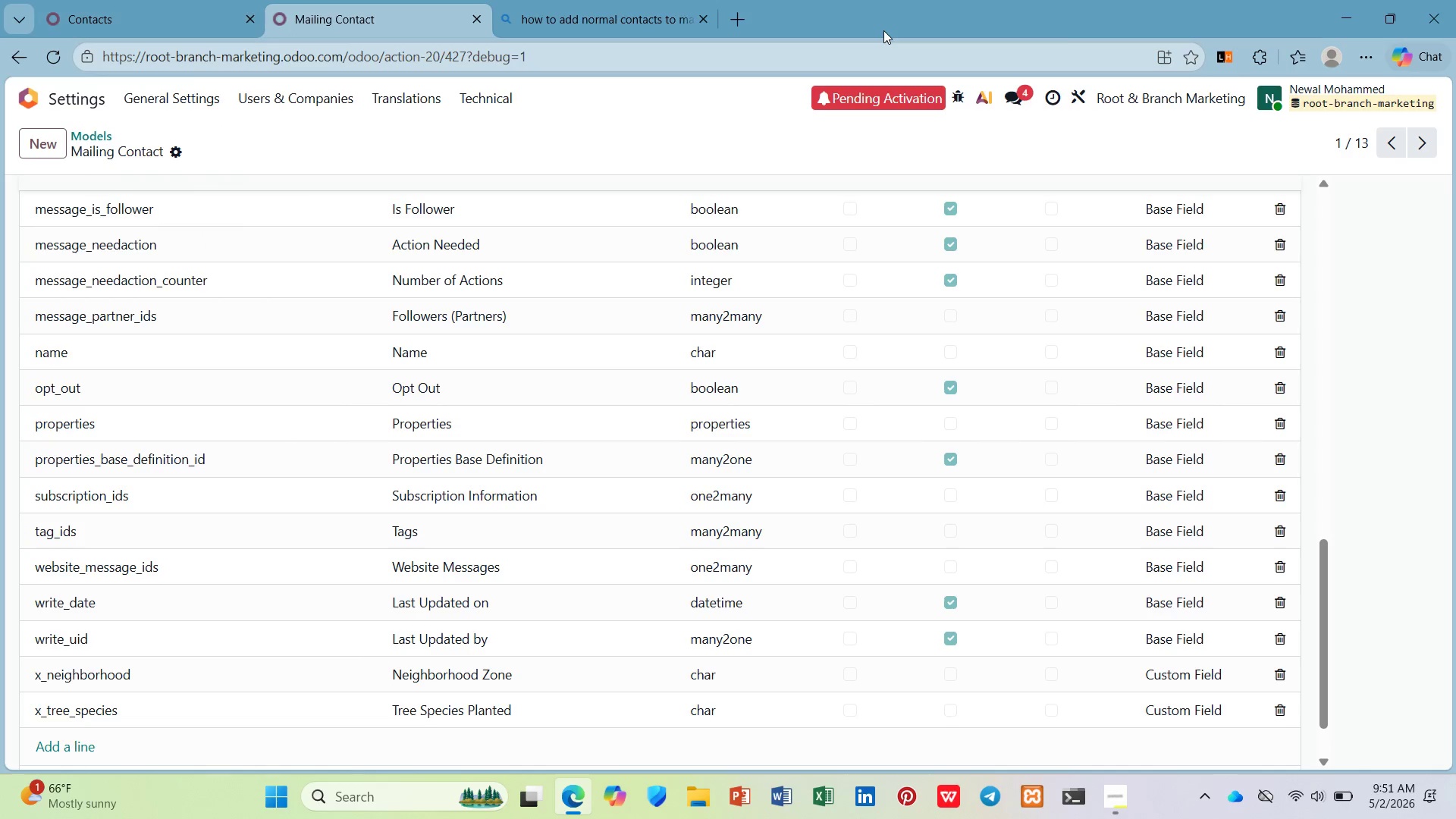 
left_click([53, 54])
 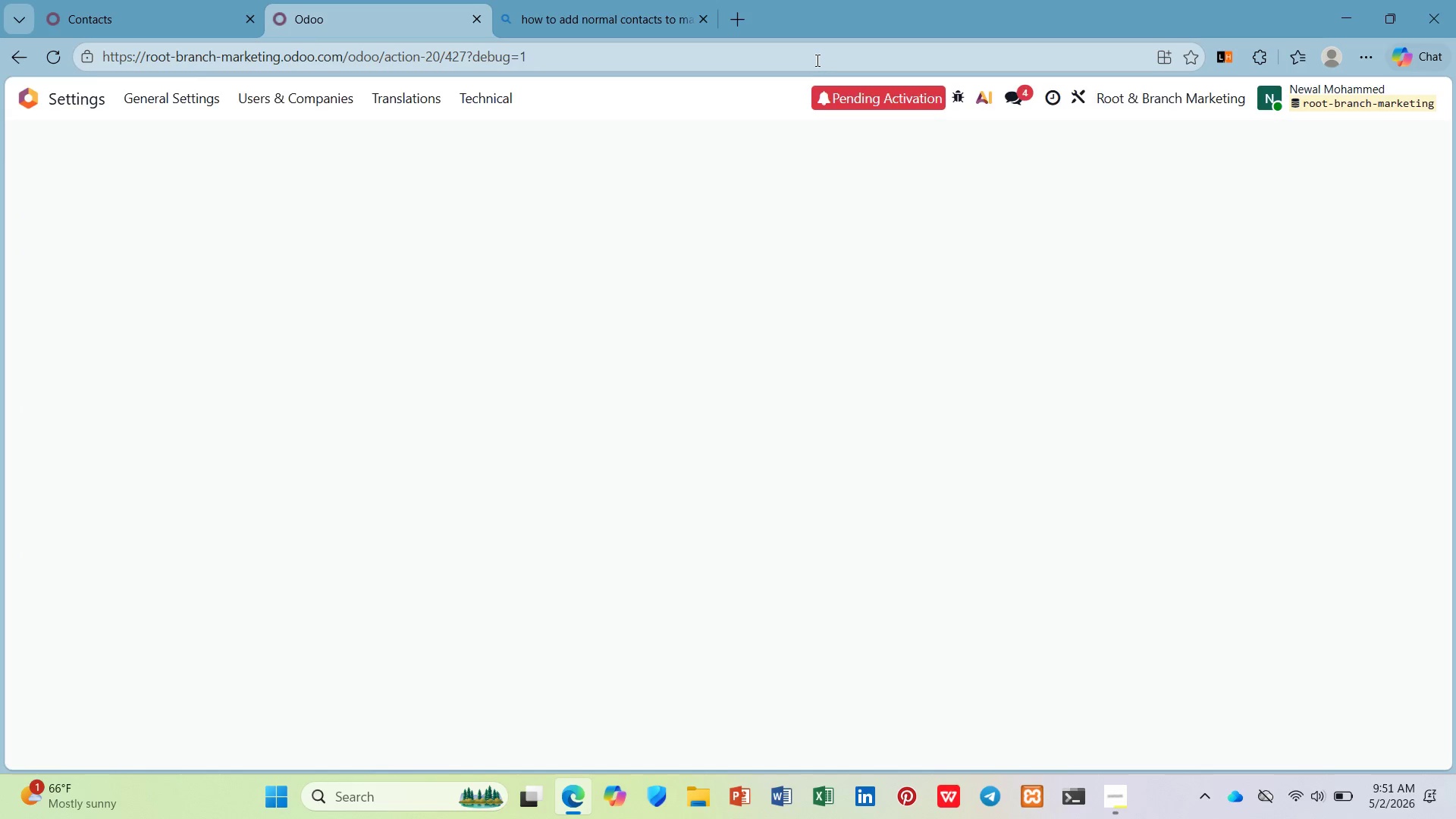 
left_click([697, 19])
 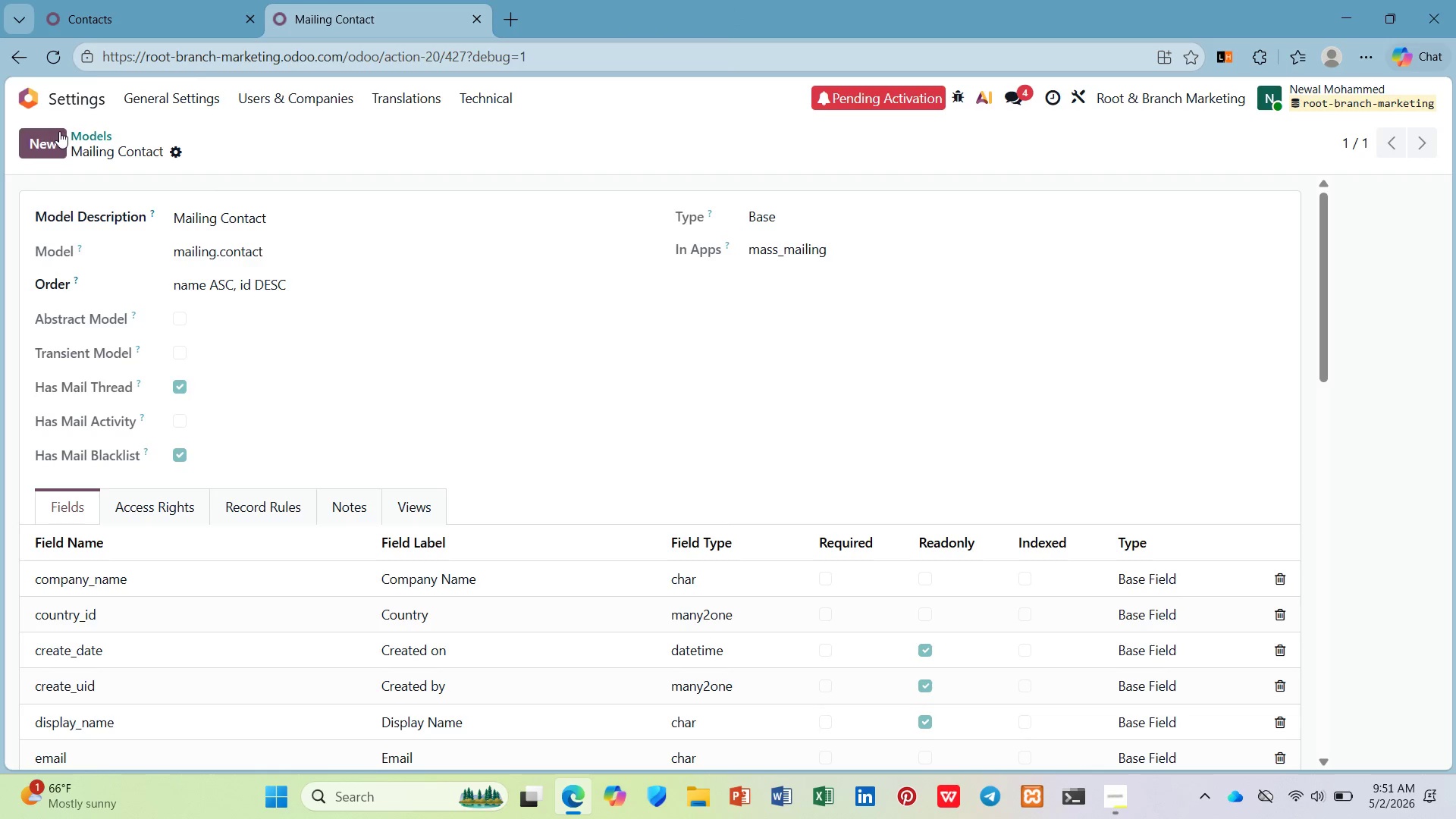 
left_click([81, 89])
 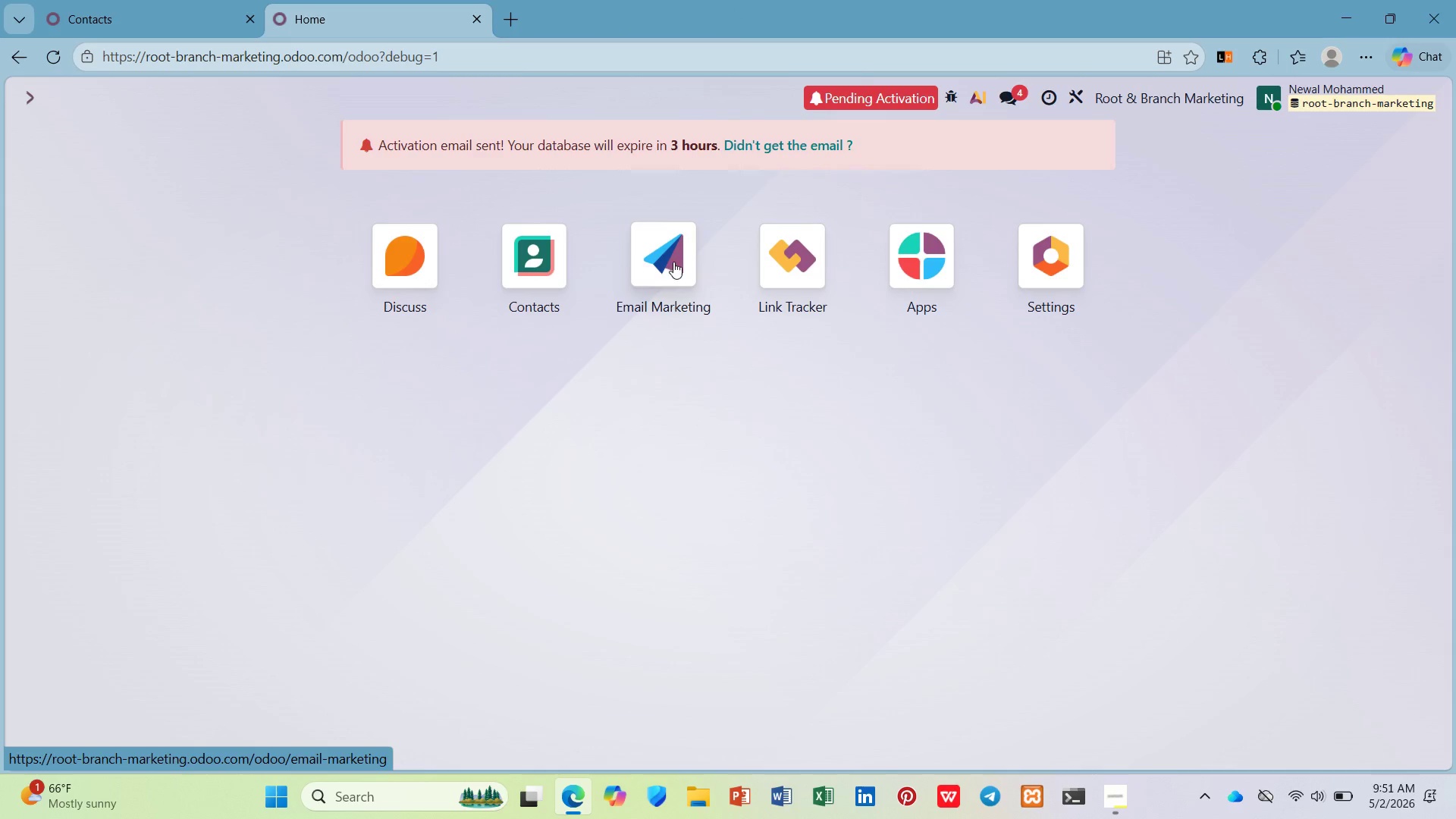 
left_click([680, 256])
 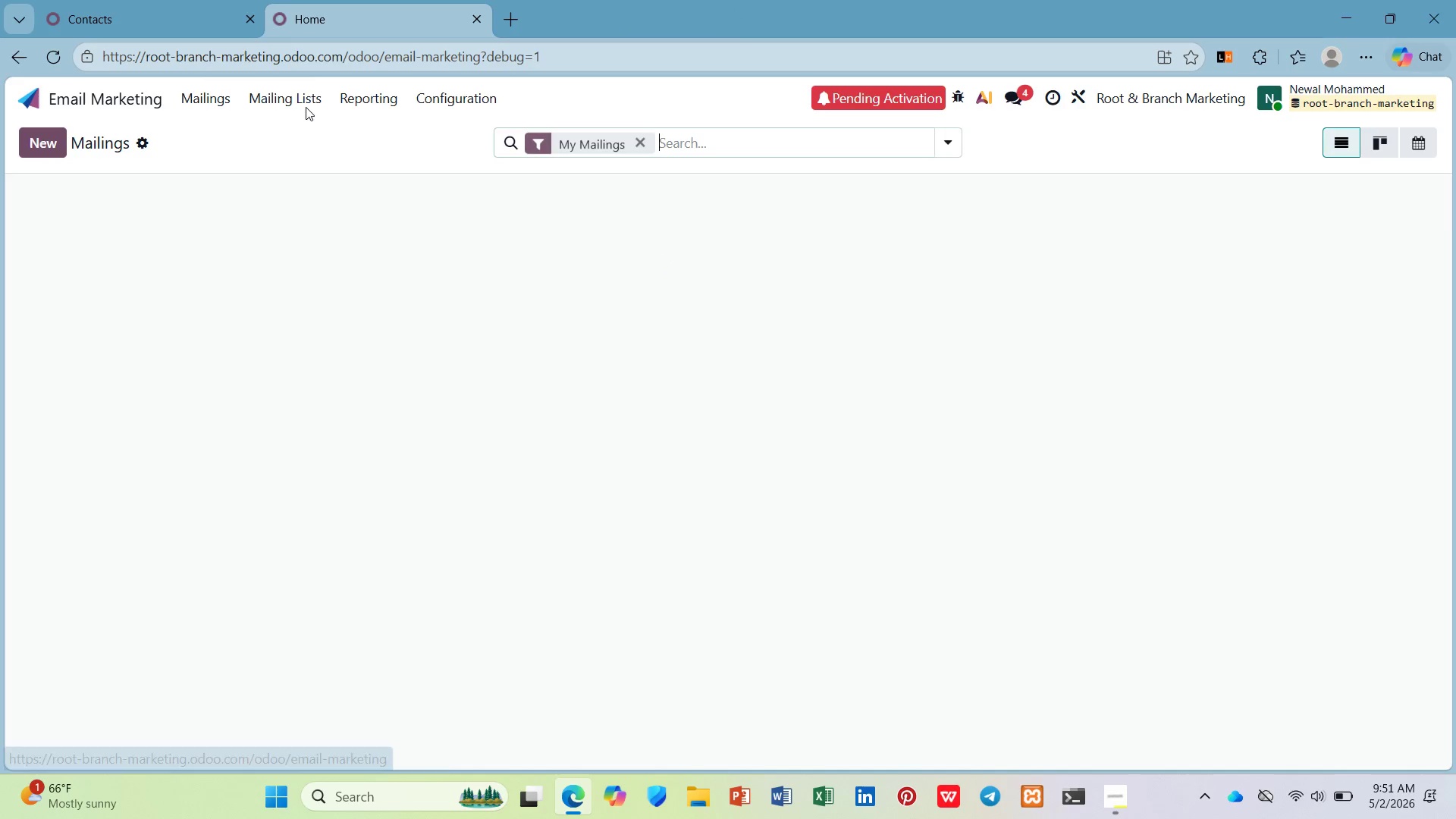 
left_click([306, 105])
 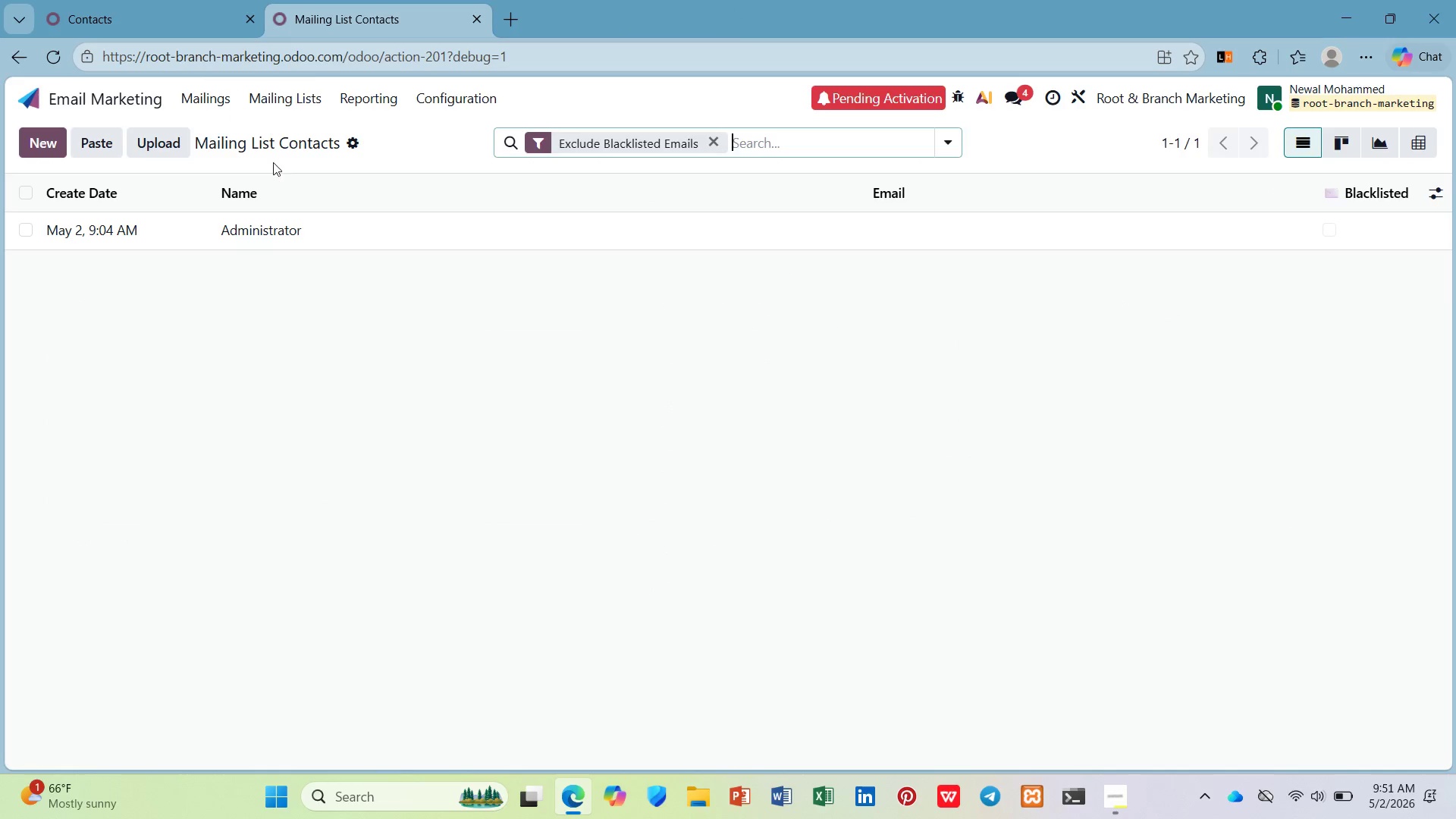 
left_click([296, 95])
 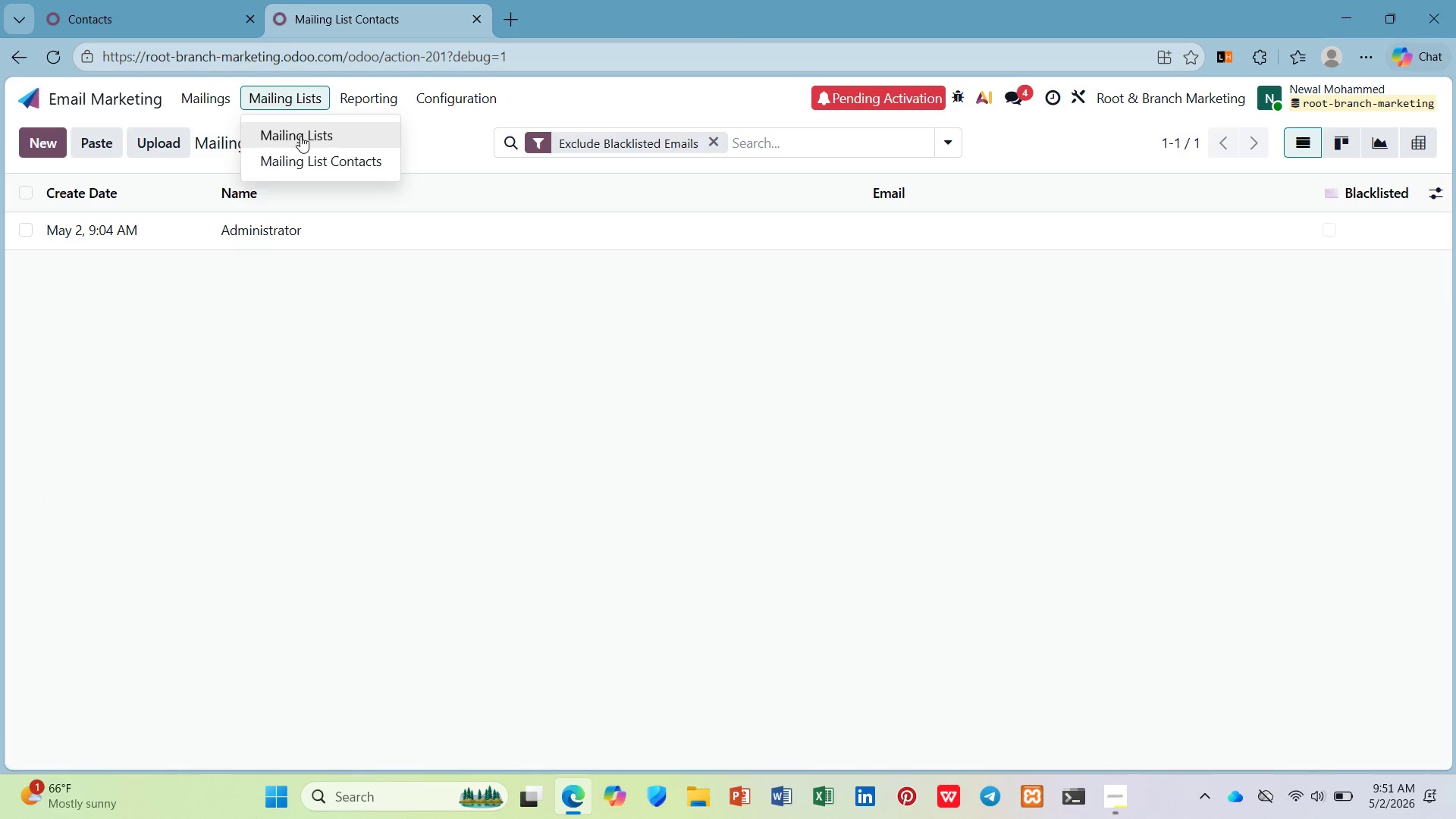 
left_click([300, 136])
 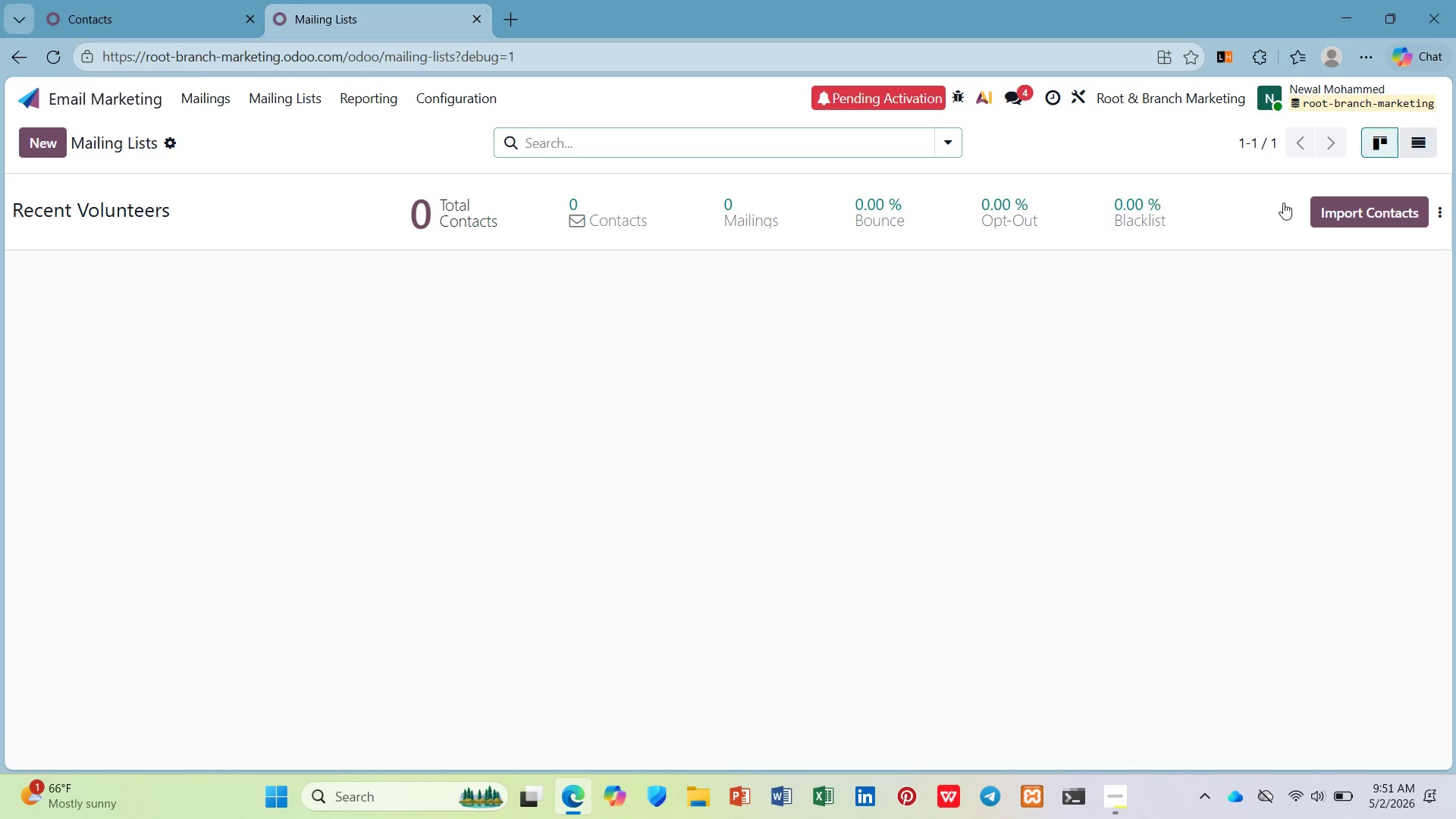 
left_click([1393, 204])
 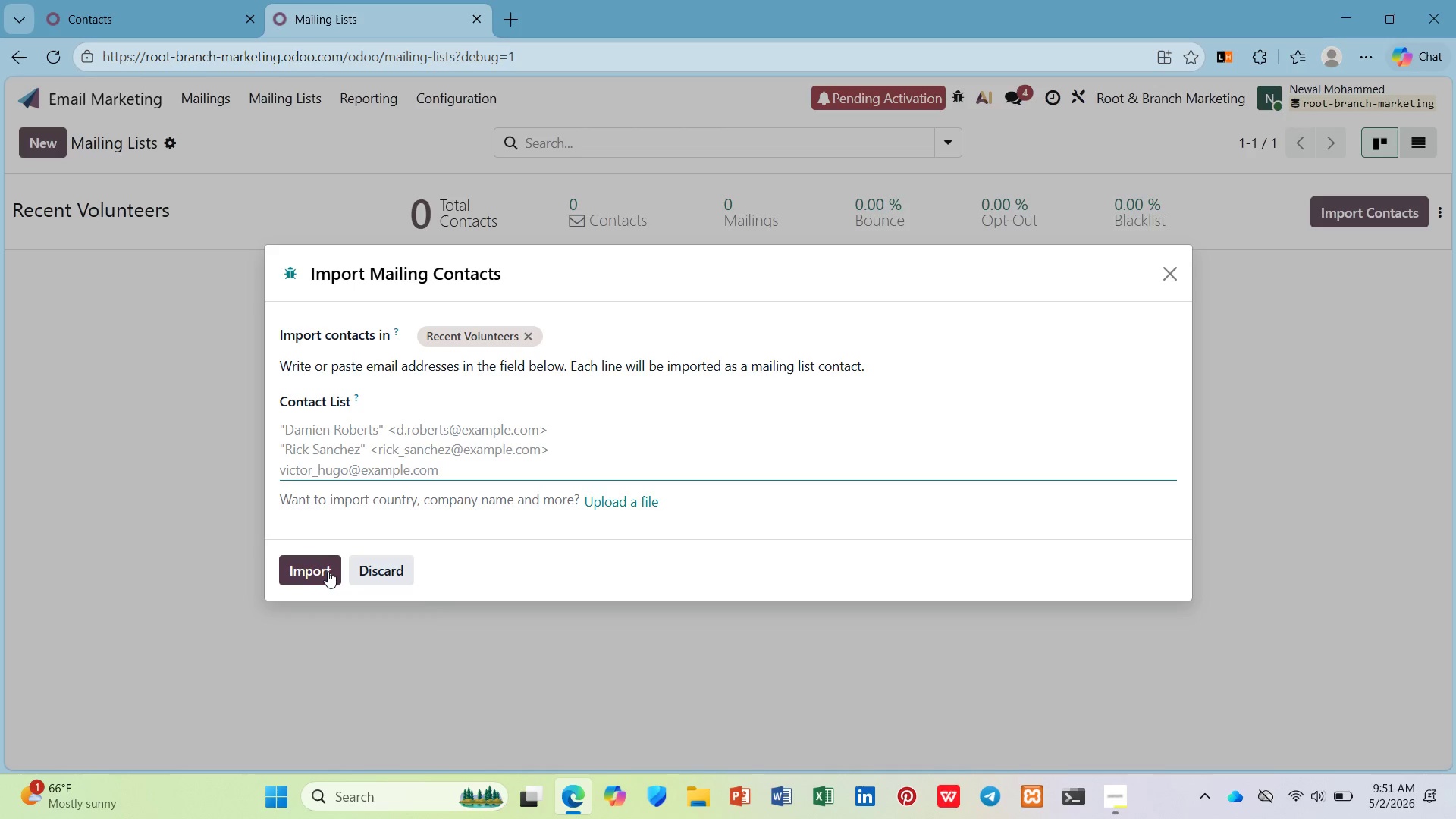 
left_click([378, 566])
 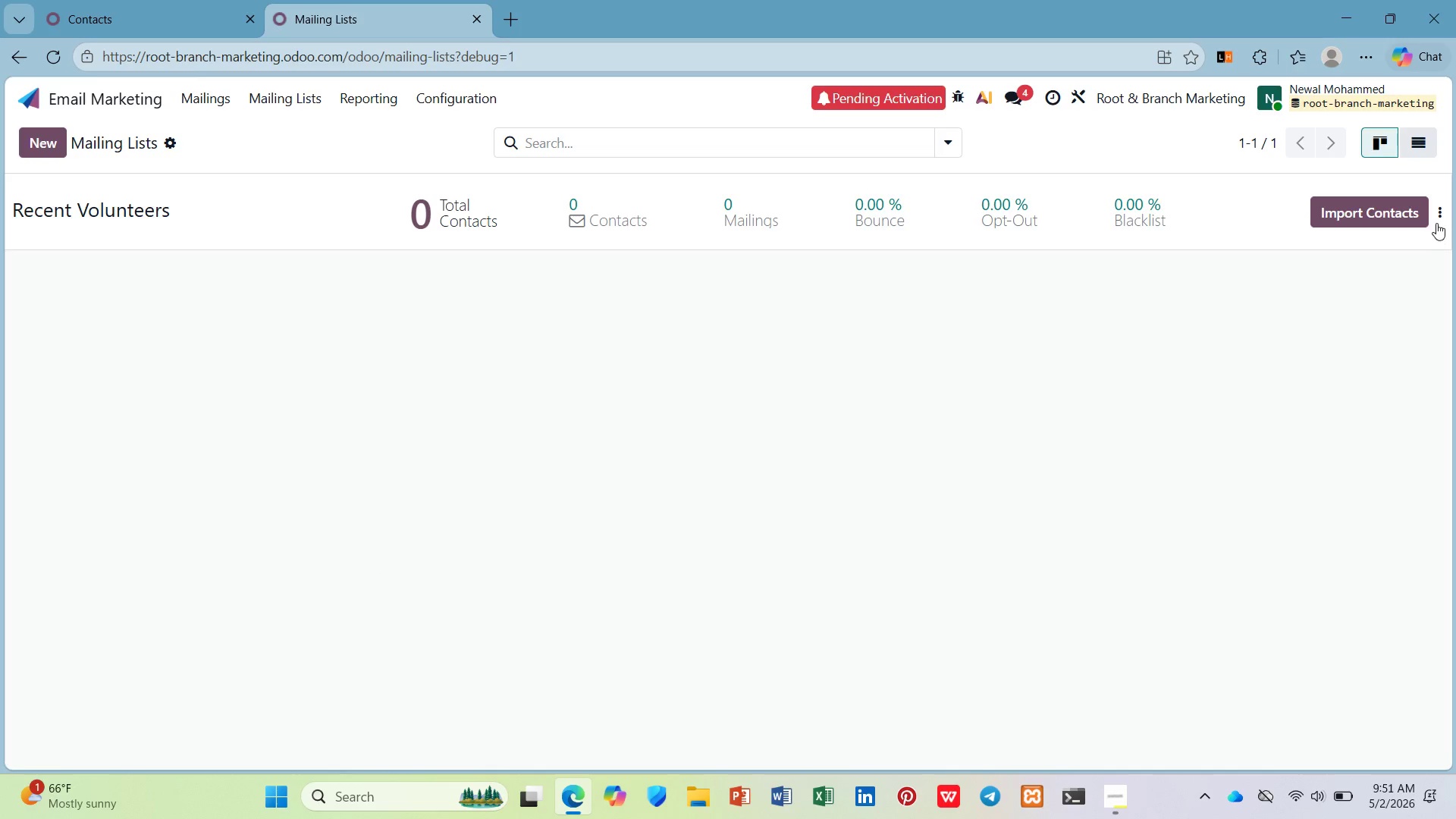 
left_click([1117, 194])
 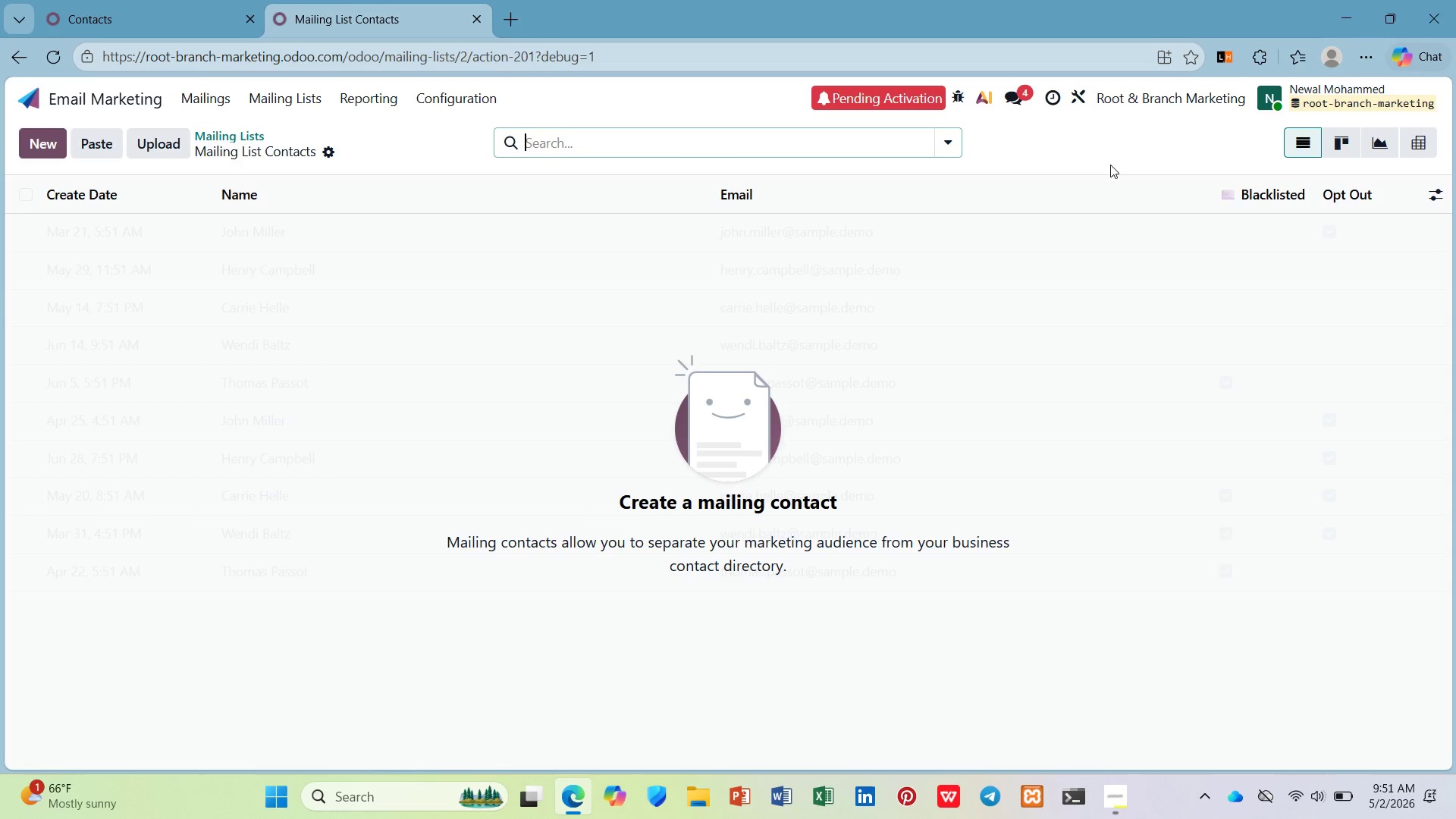 
wait(13.61)
 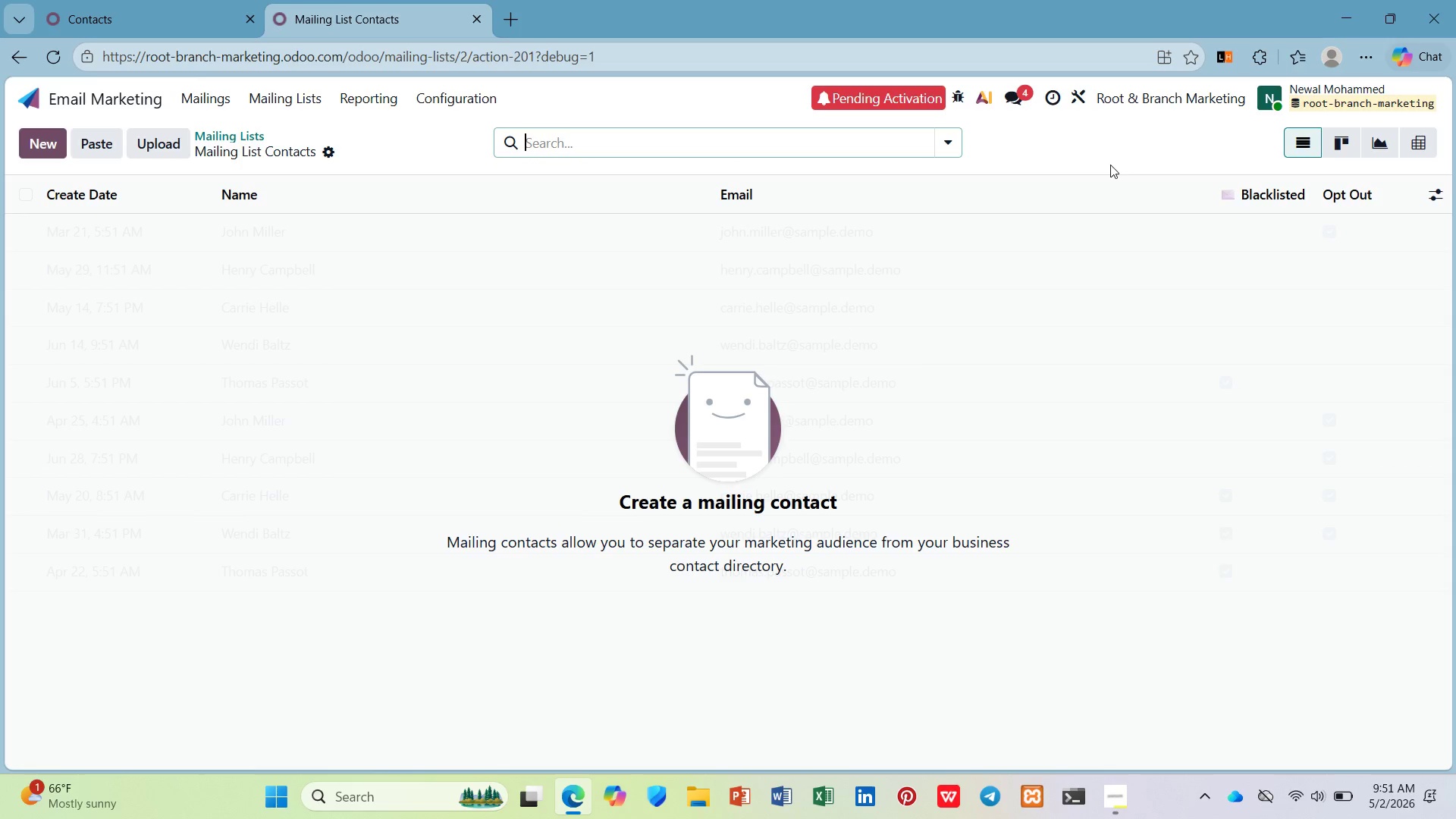 
left_click([146, 149])
 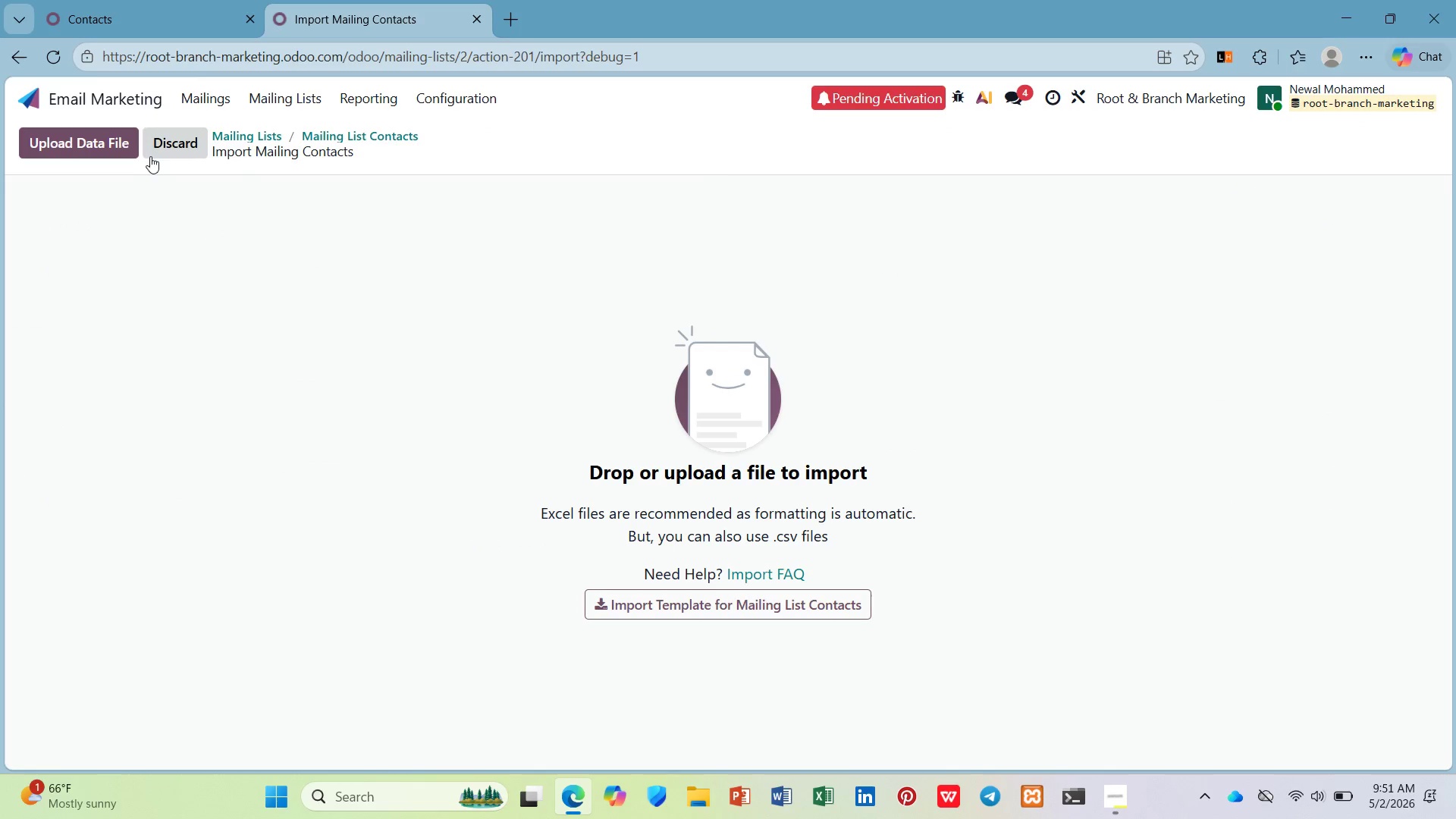 
left_click([96, 151])
 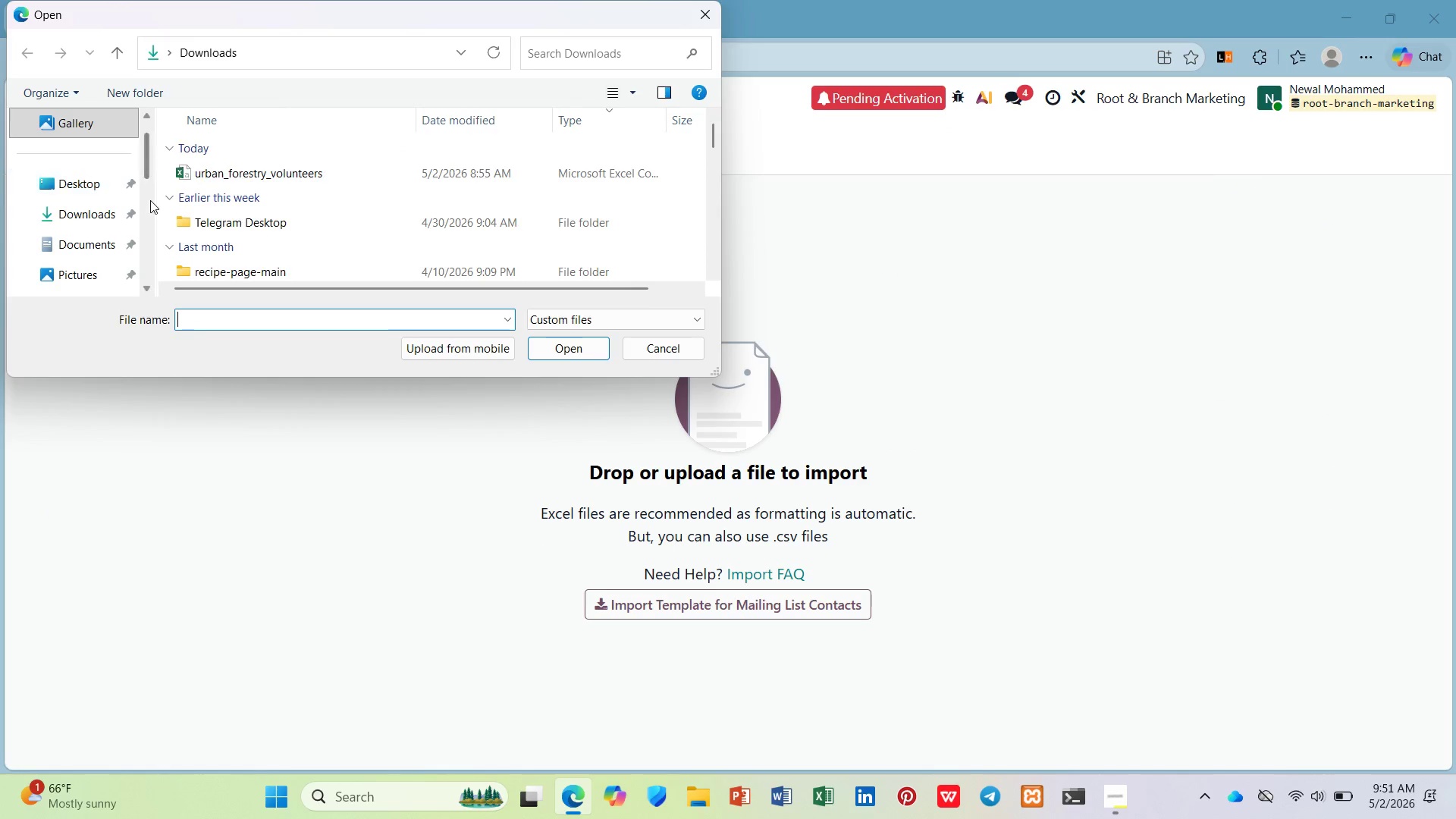 
left_click([231, 179])
 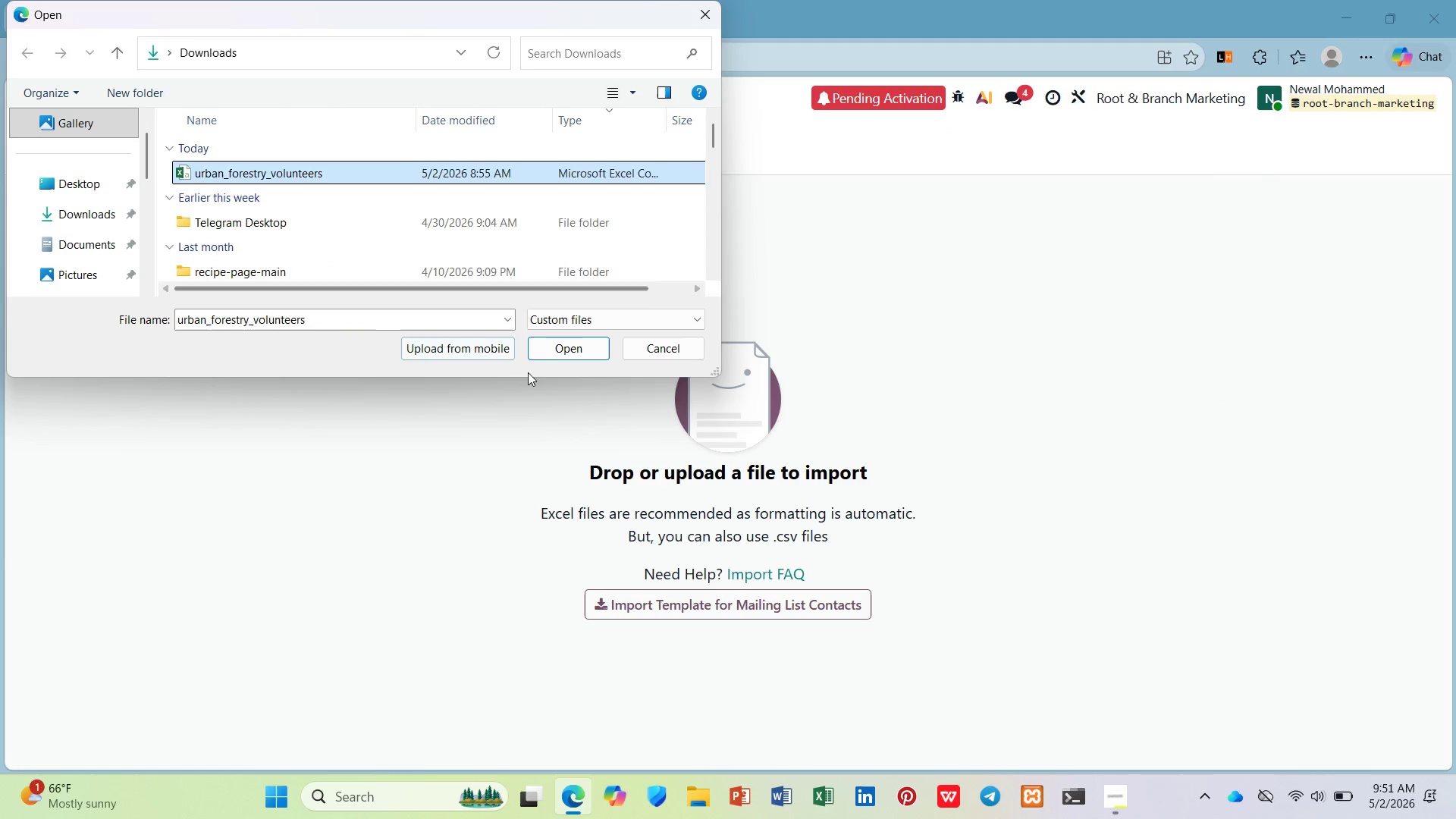 
left_click([539, 355])
 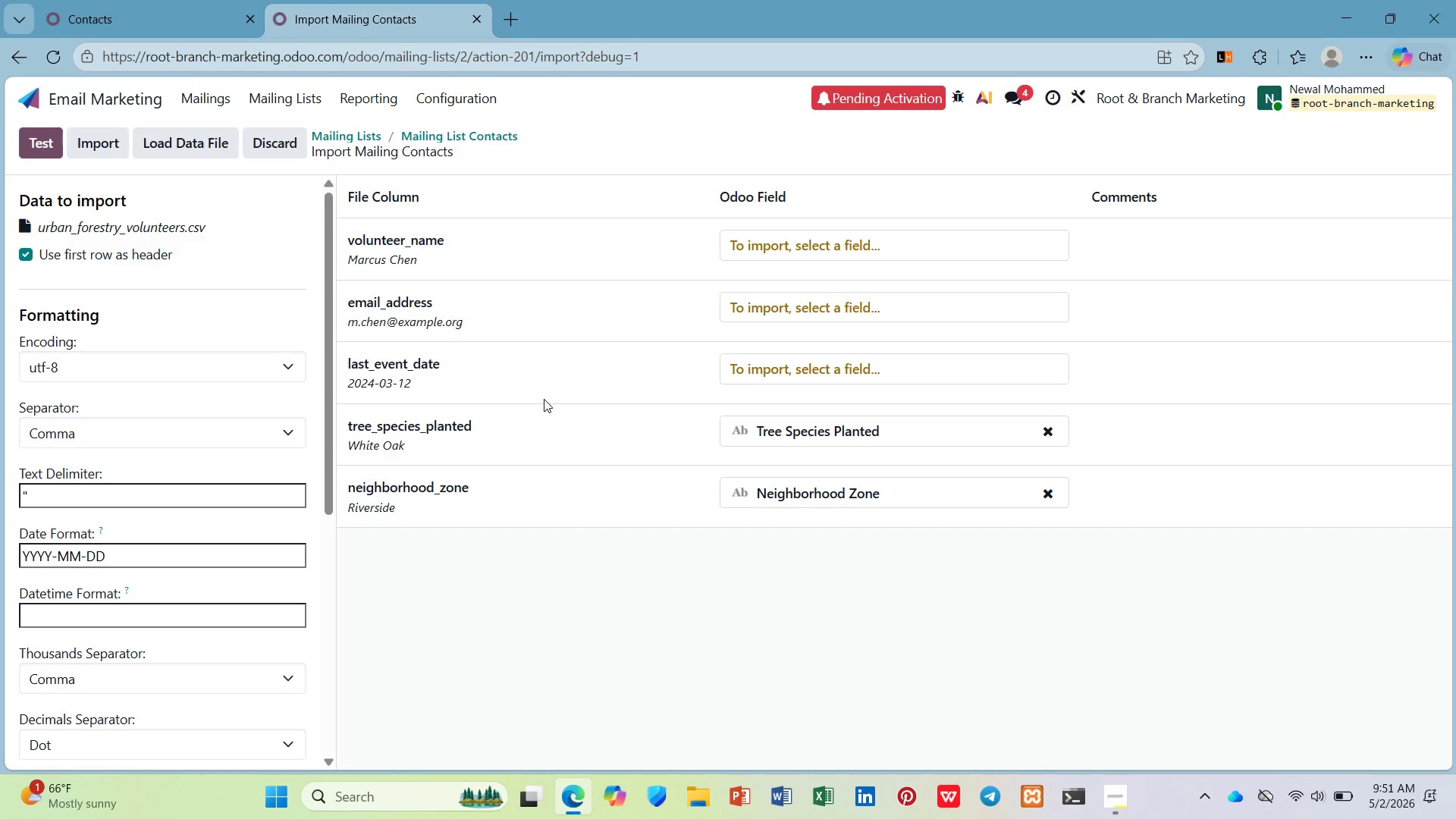 
left_click([833, 250])
 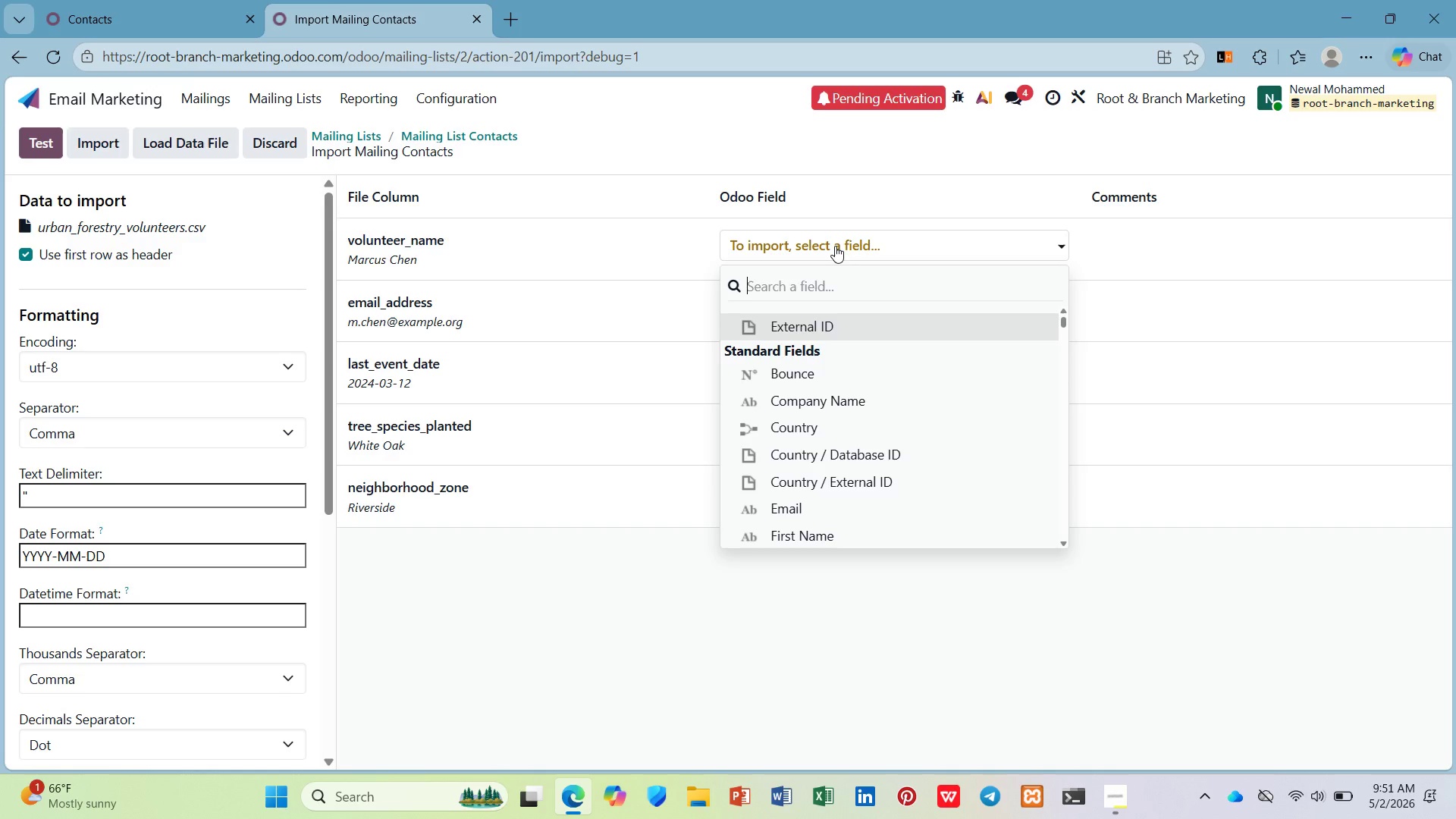 
type(na)
 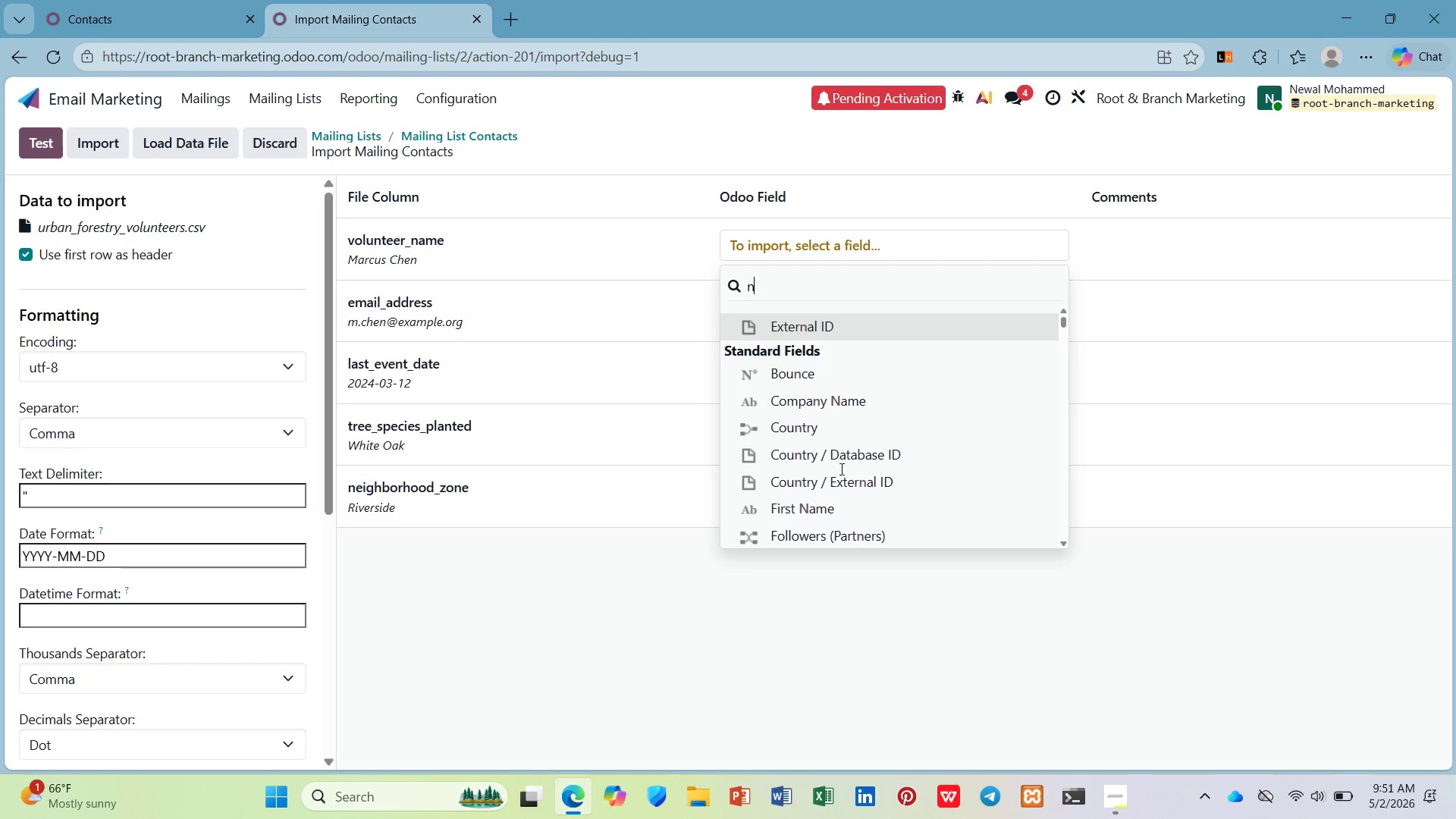 
key(A)
 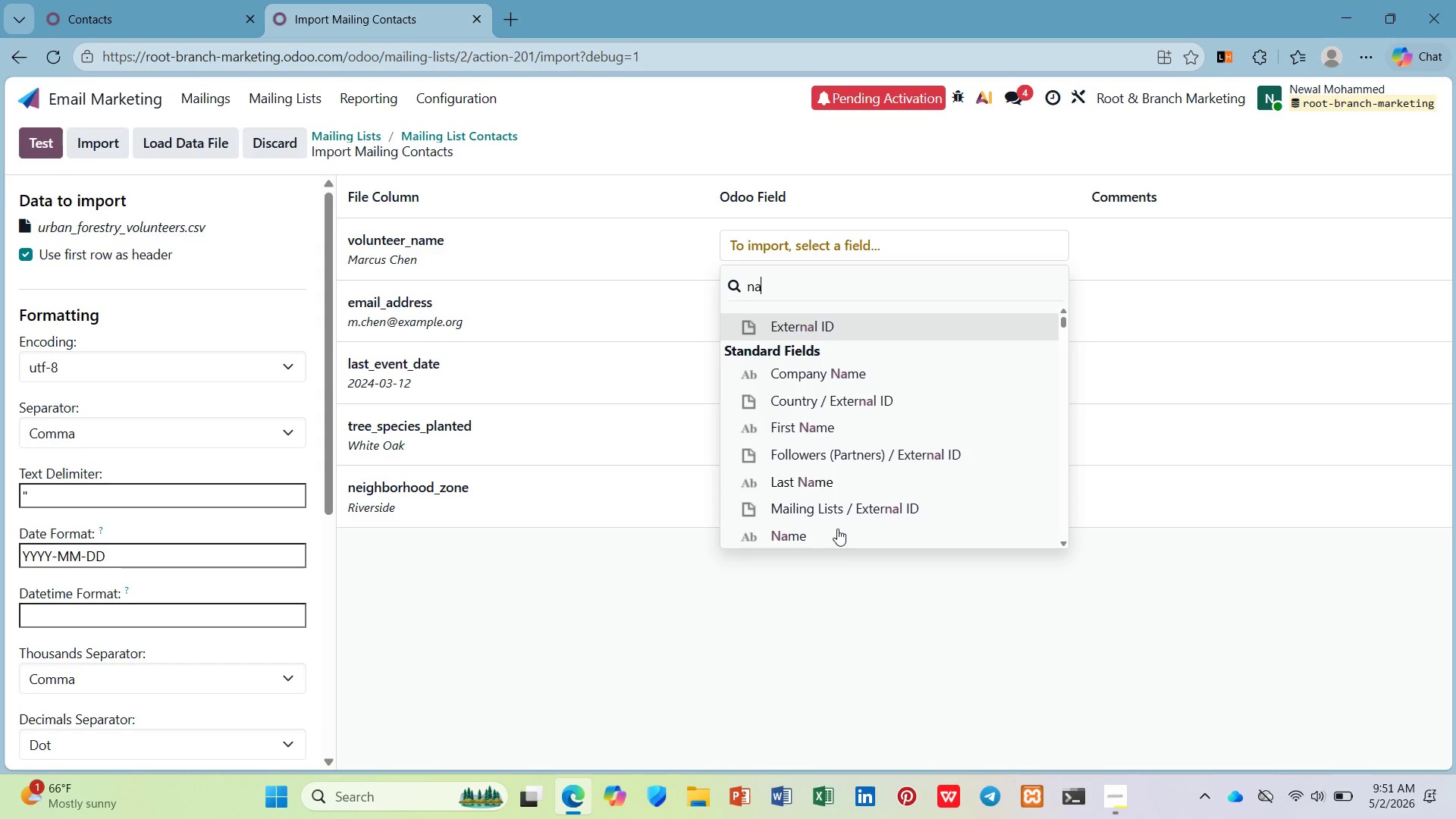 
type(me)
 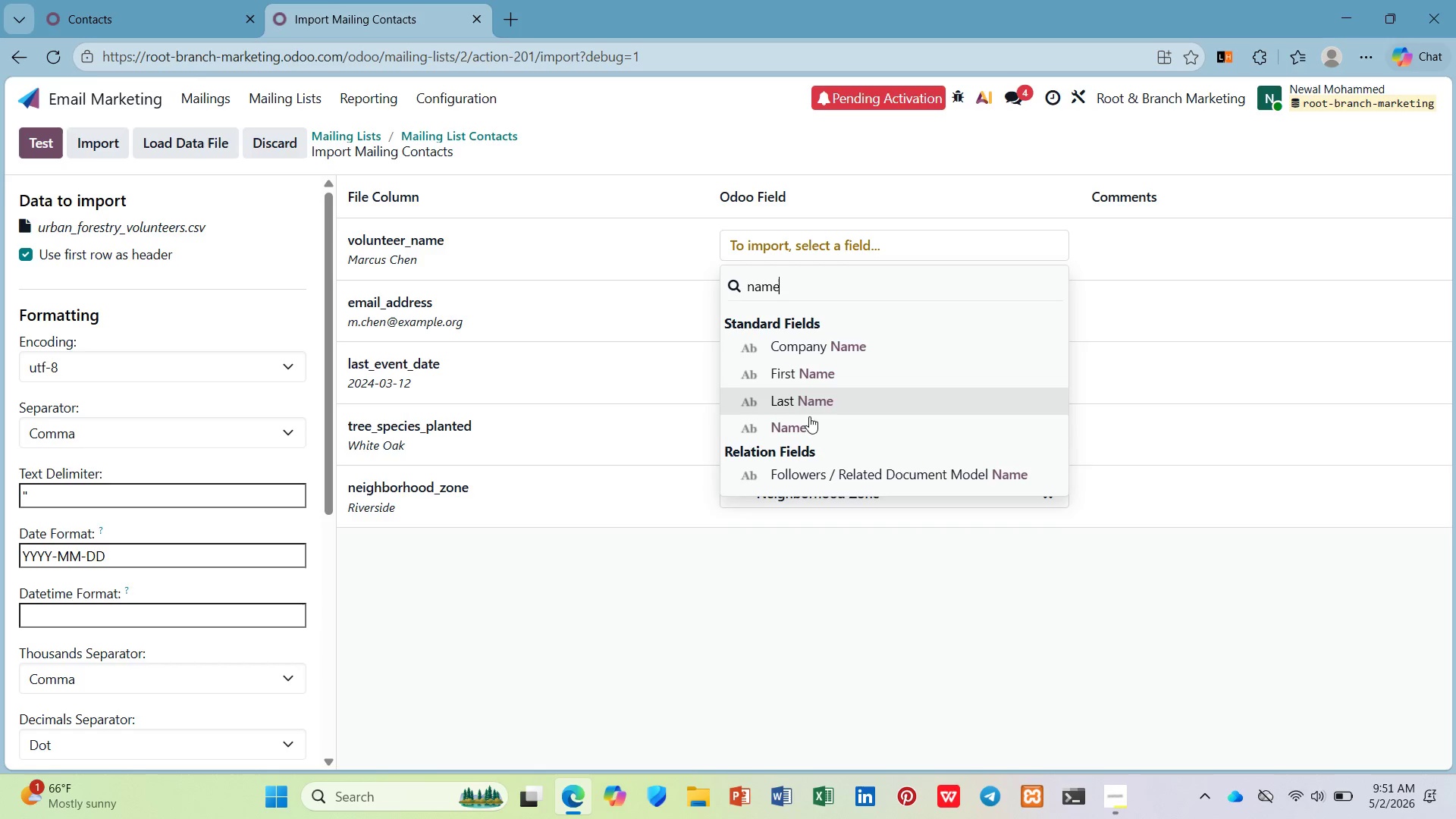 
left_click([809, 419])
 